 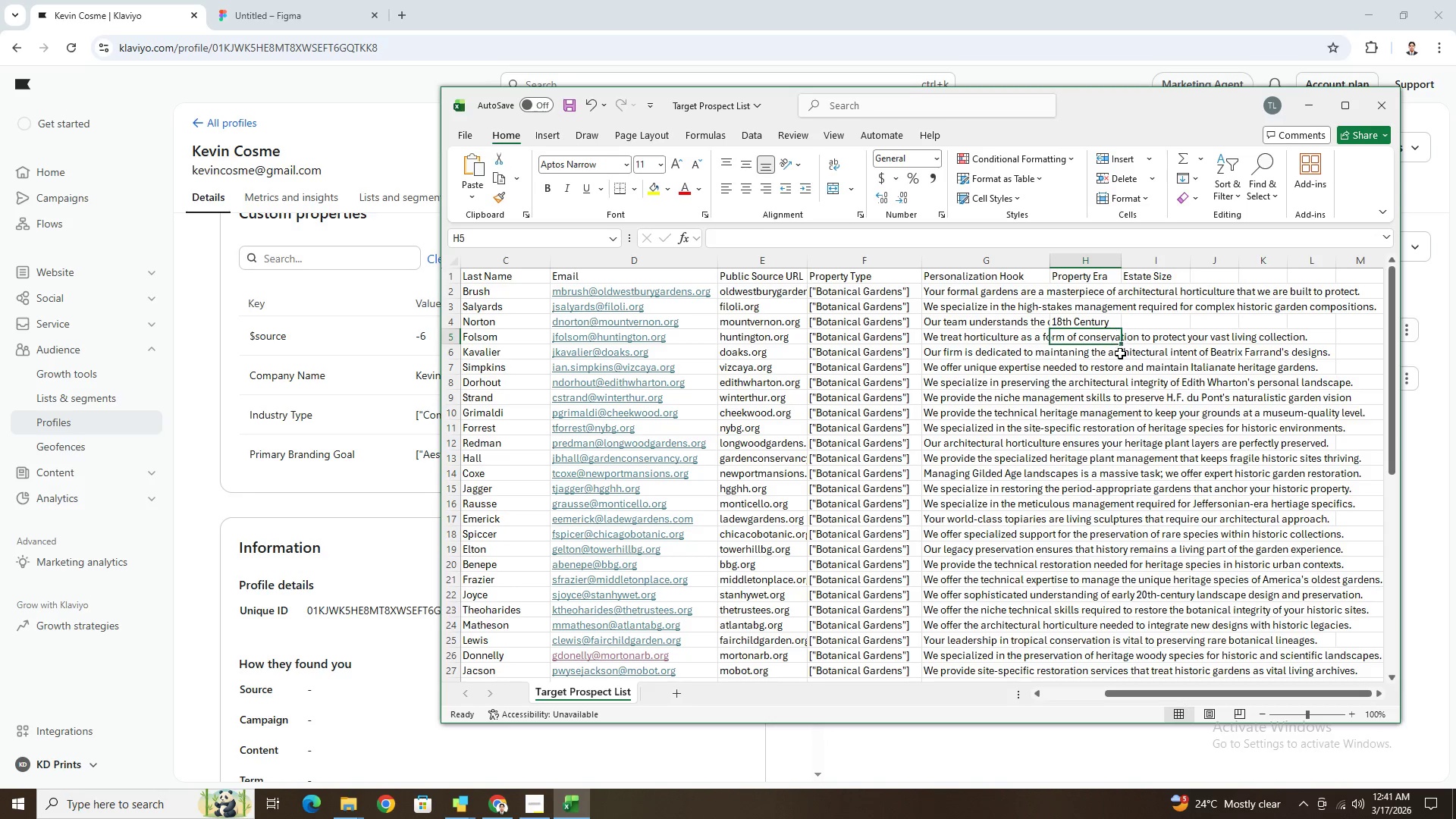 
left_click([1101, 354])
 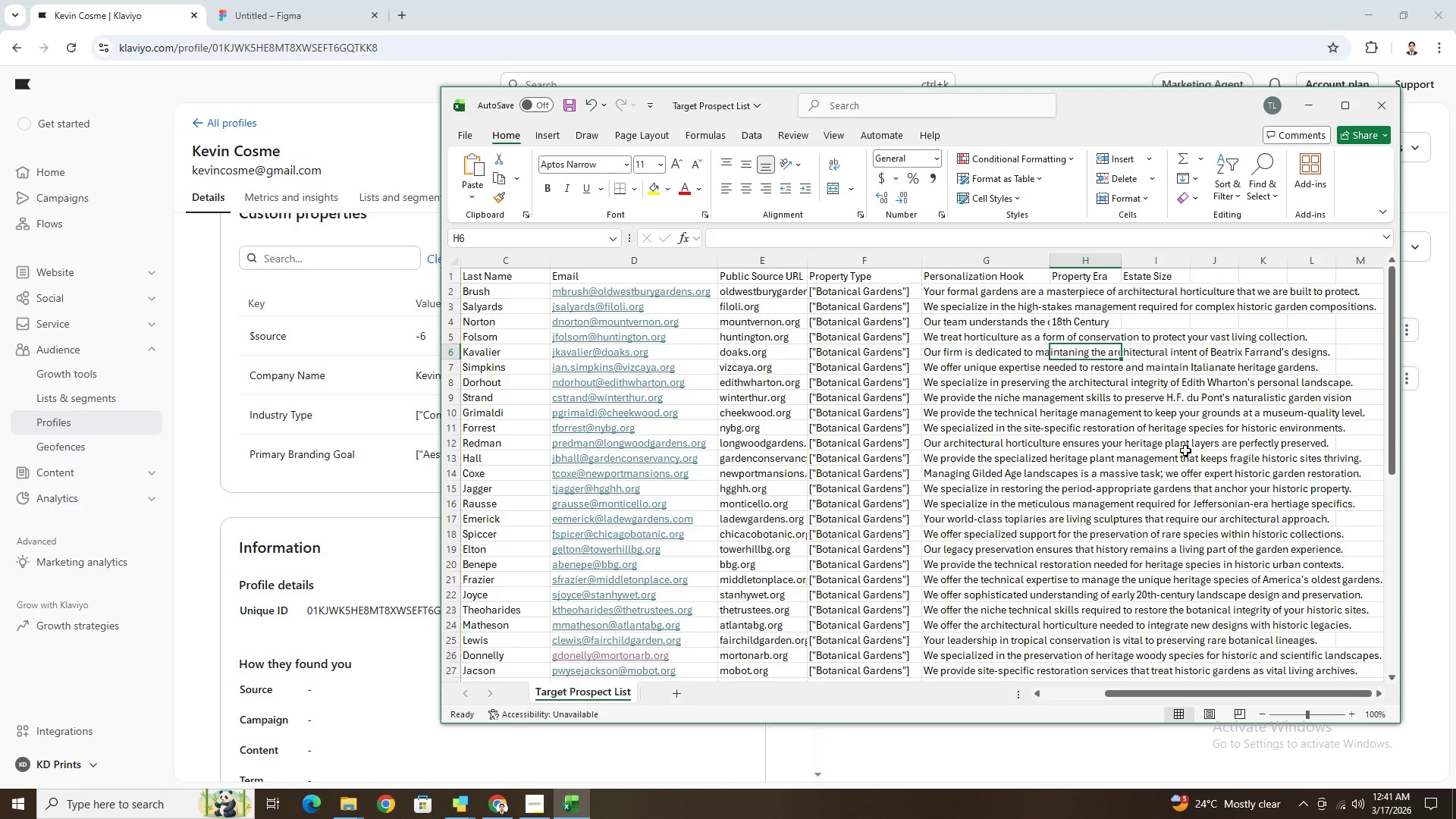 
key(ArrowDown)
 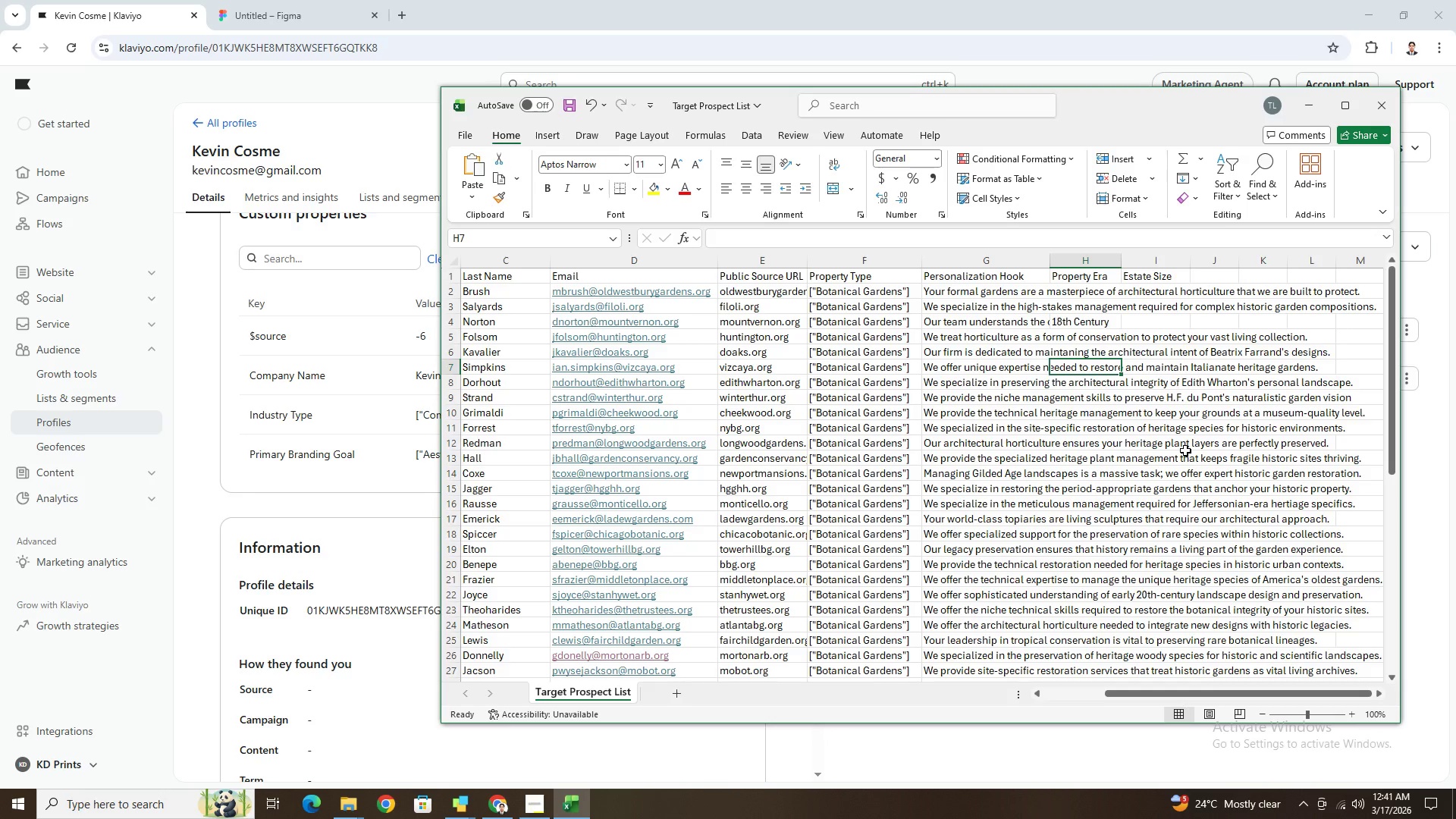 
key(ArrowUp)
 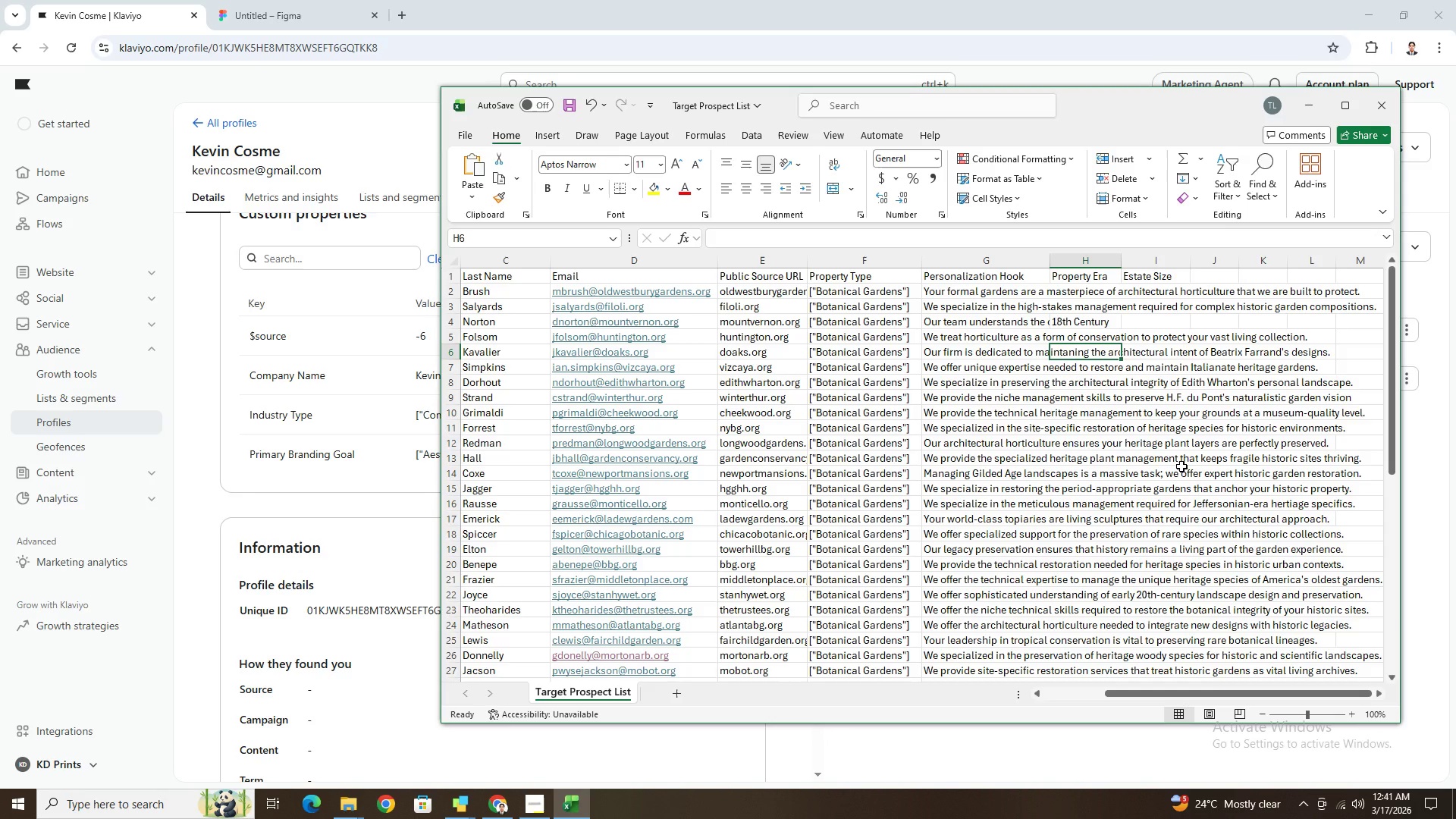 
wait(12.38)
 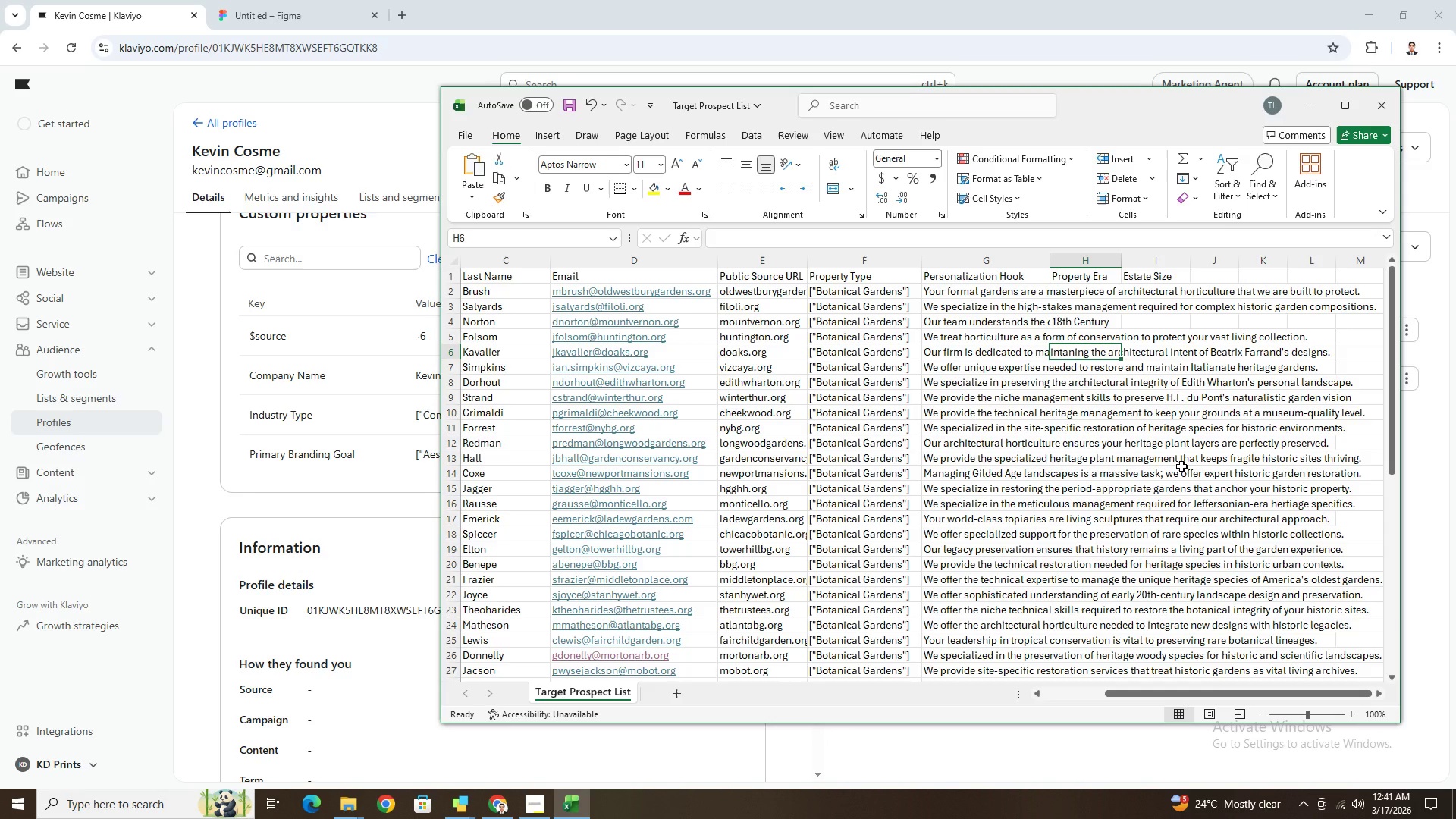 
key(Control+ControlRight)
 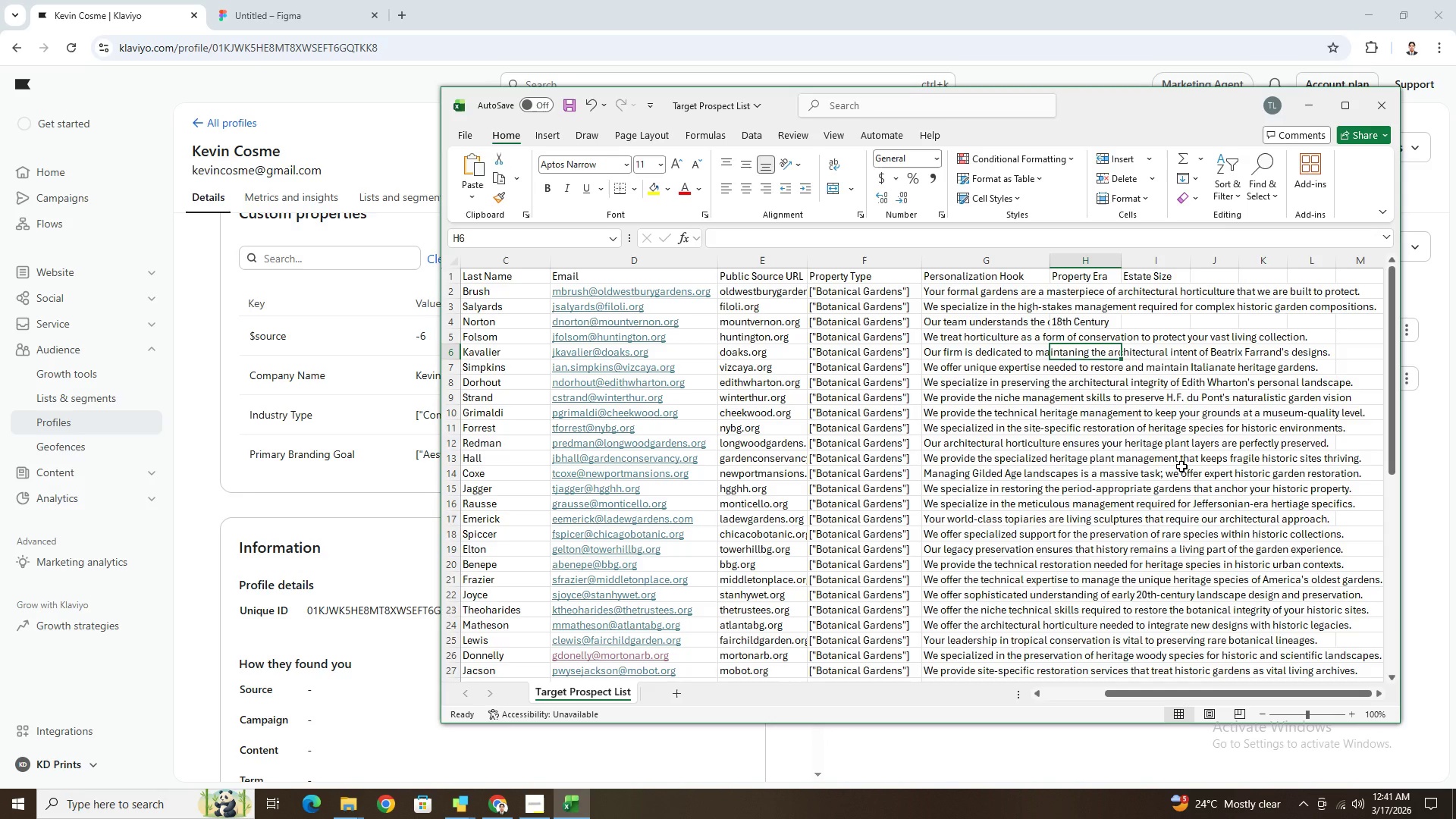 
key(Control+ControlRight)
 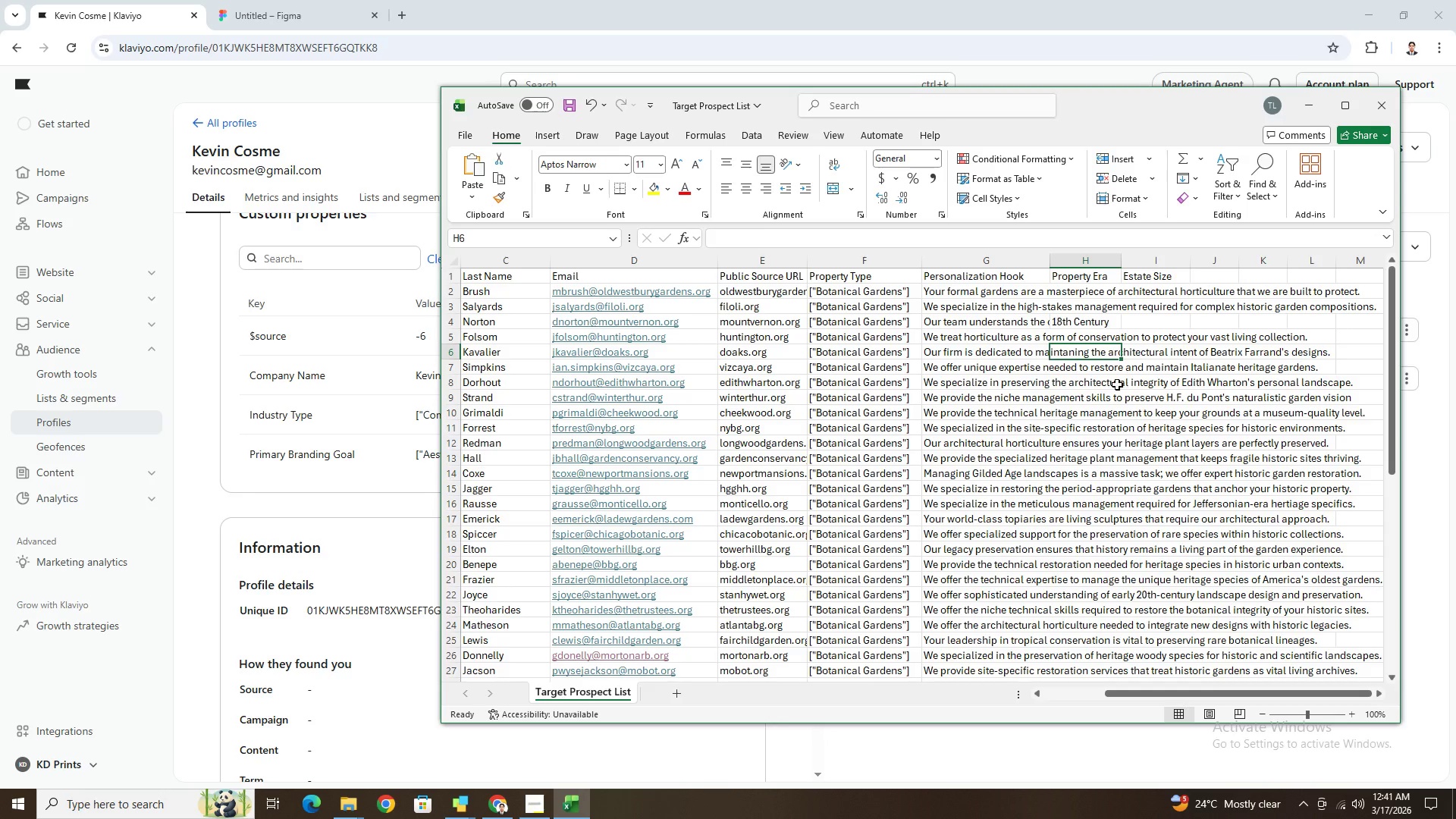 
left_click([1103, 381])
 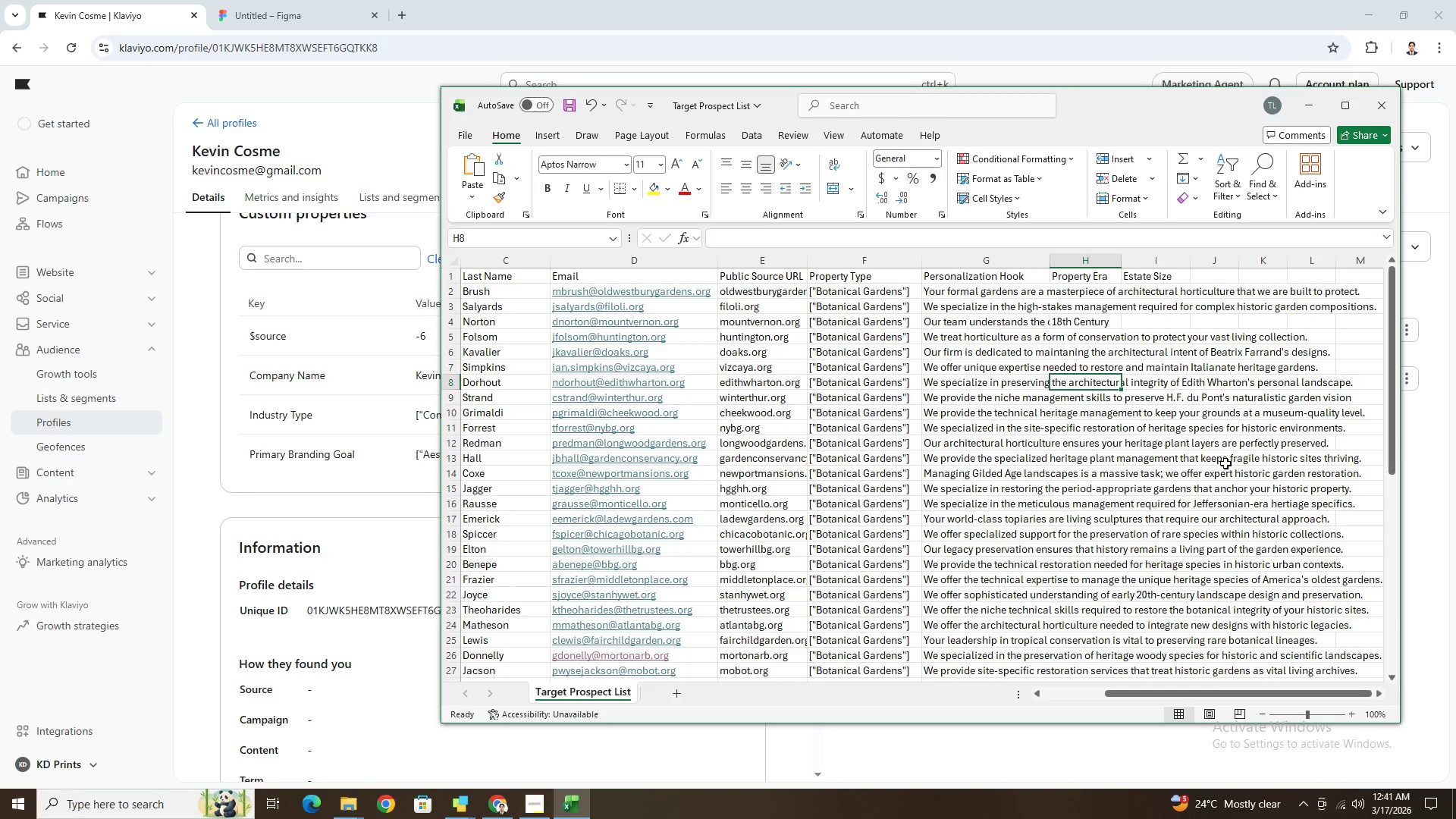 
key(Shift+ShiftRight)
 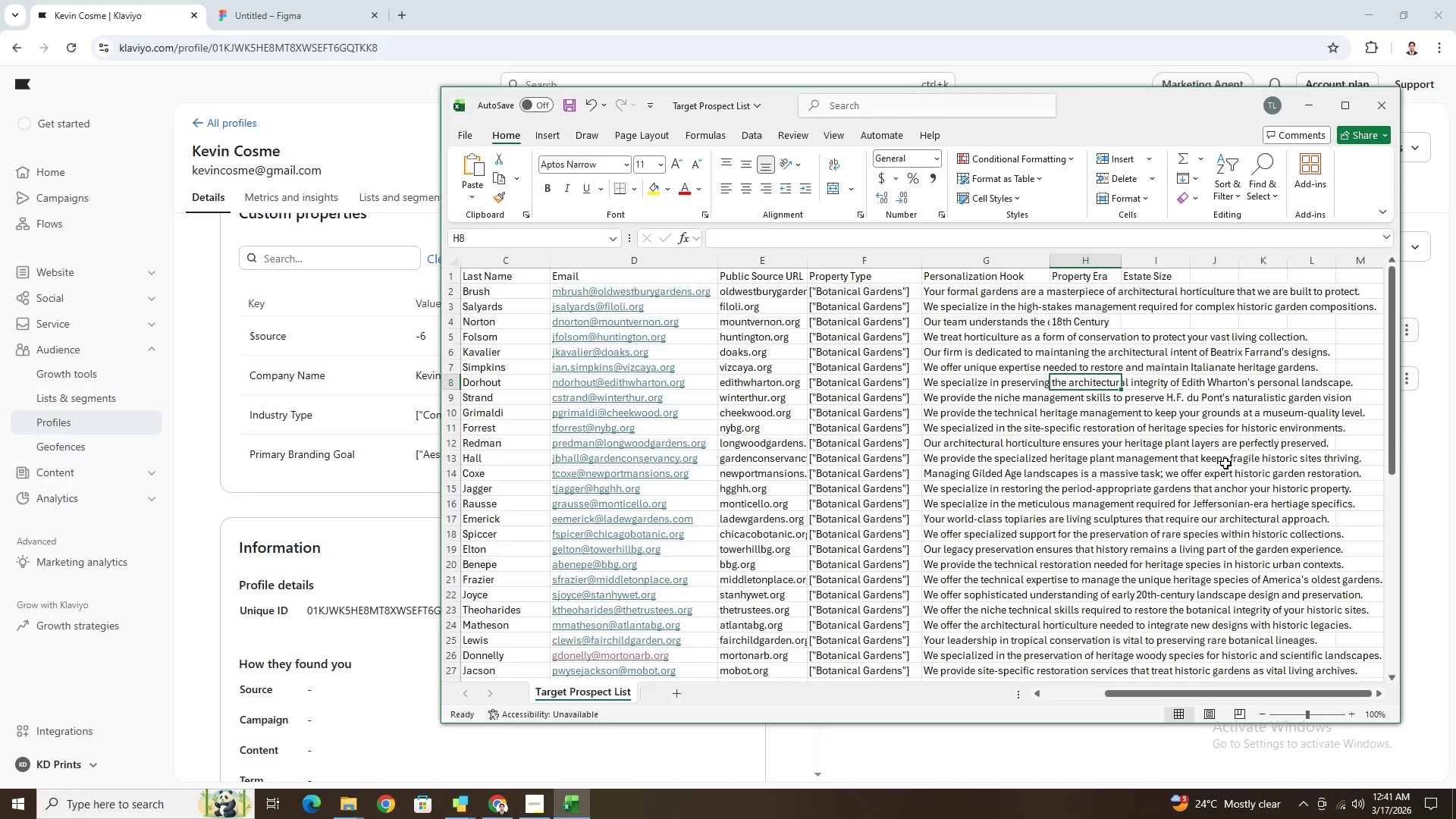 
key(ArrowUp)
 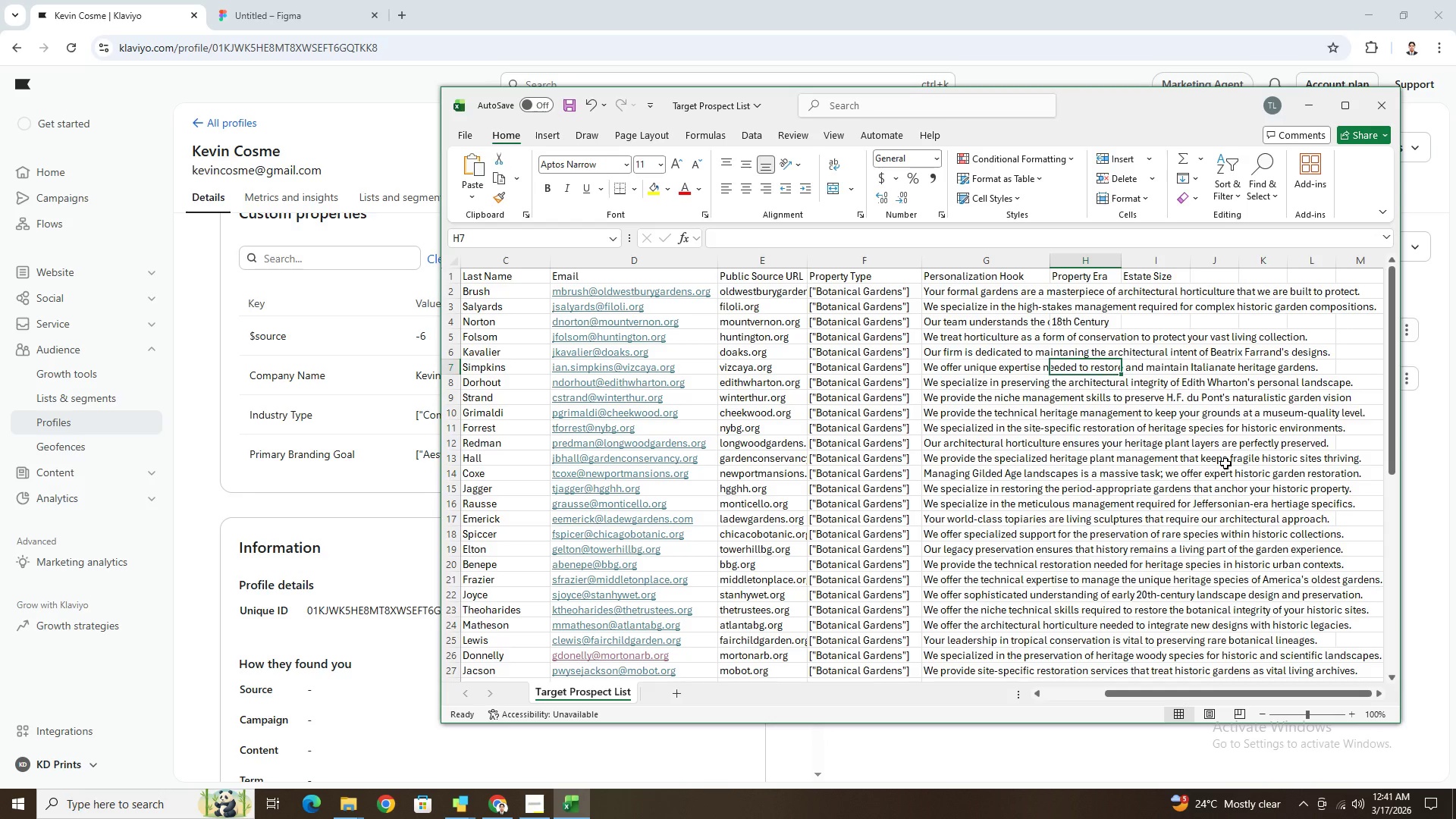 
key(ArrowDown)
 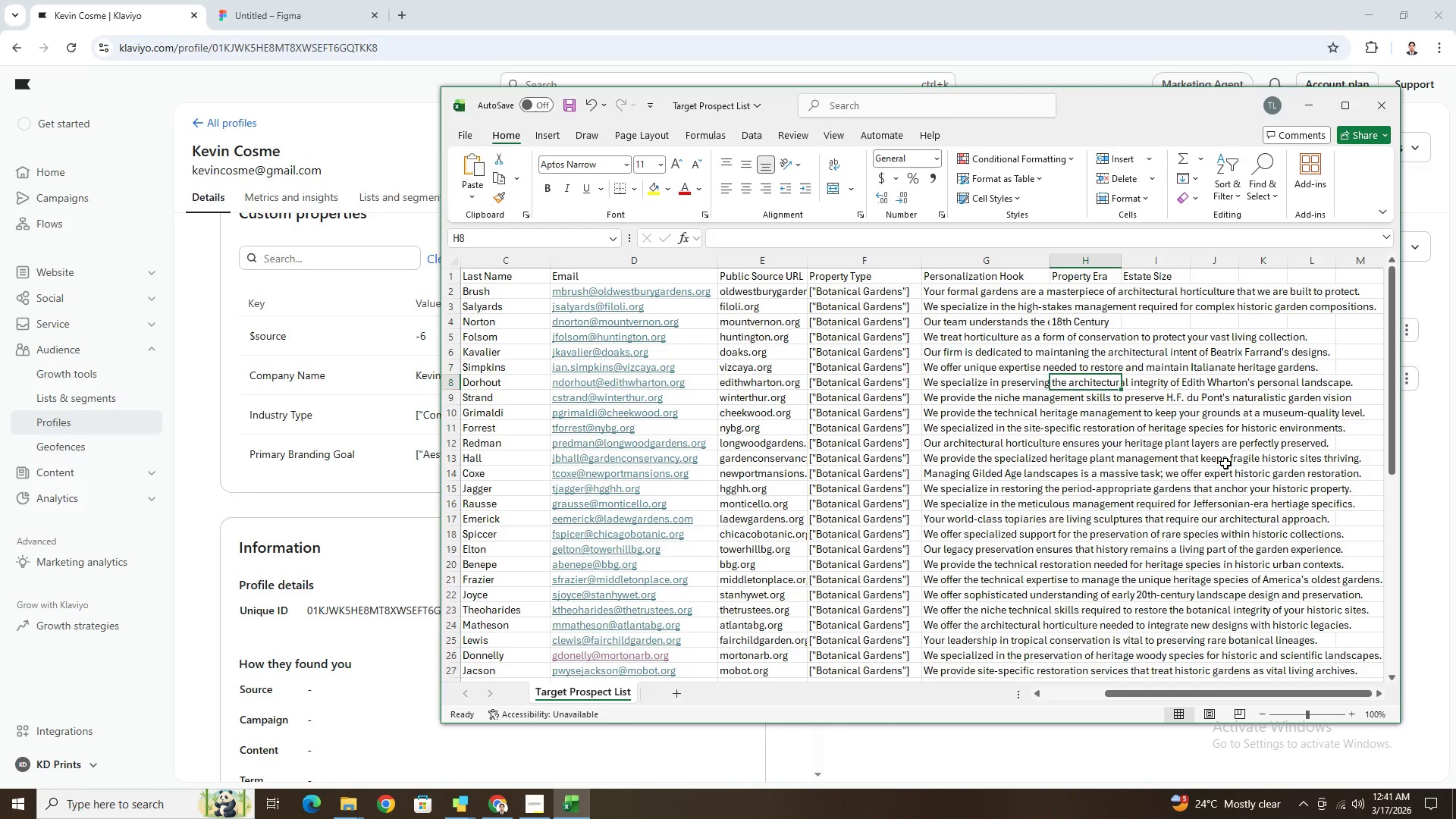 
key(ArrowDown)
 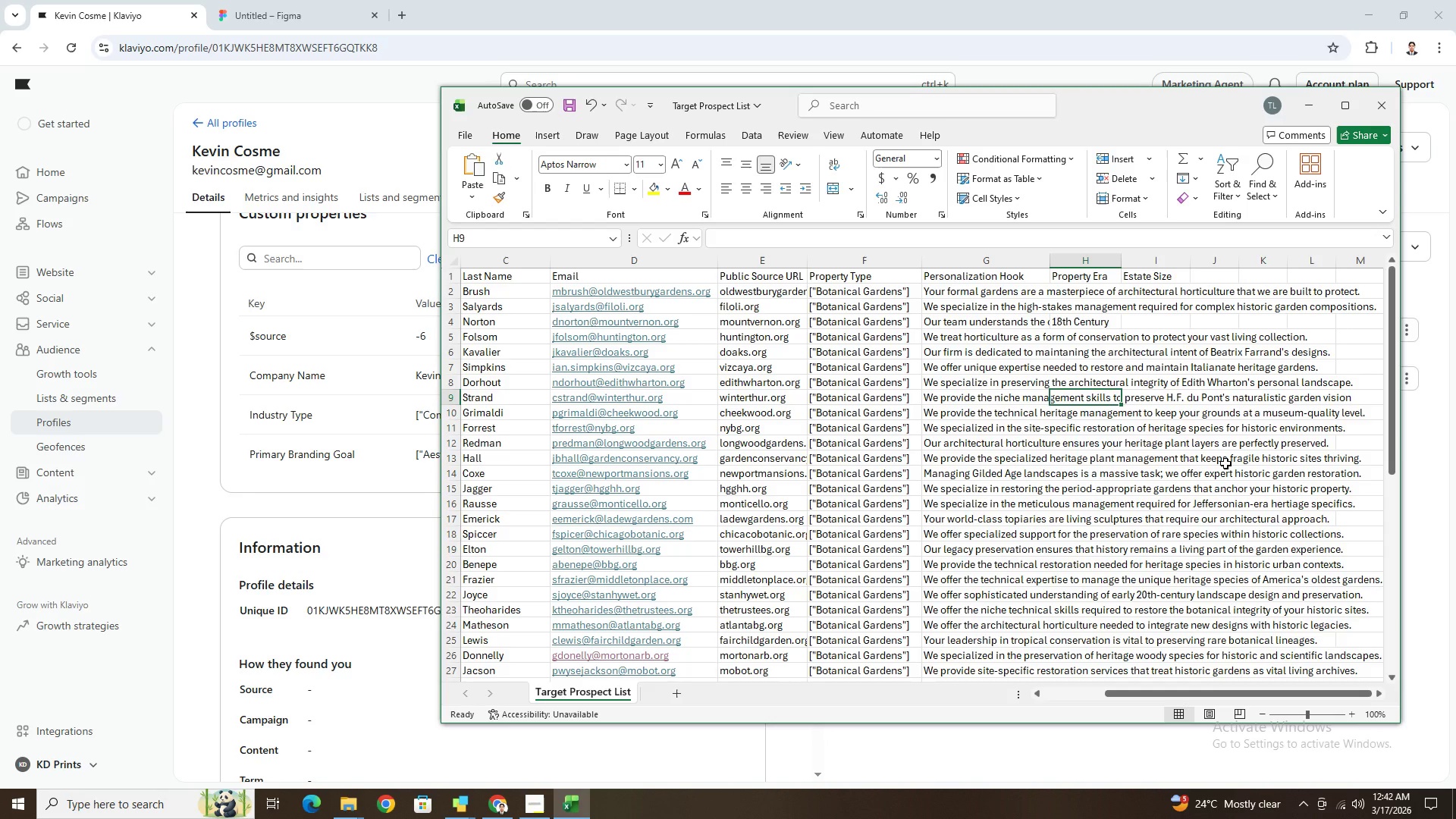 
key(ArrowUp)
 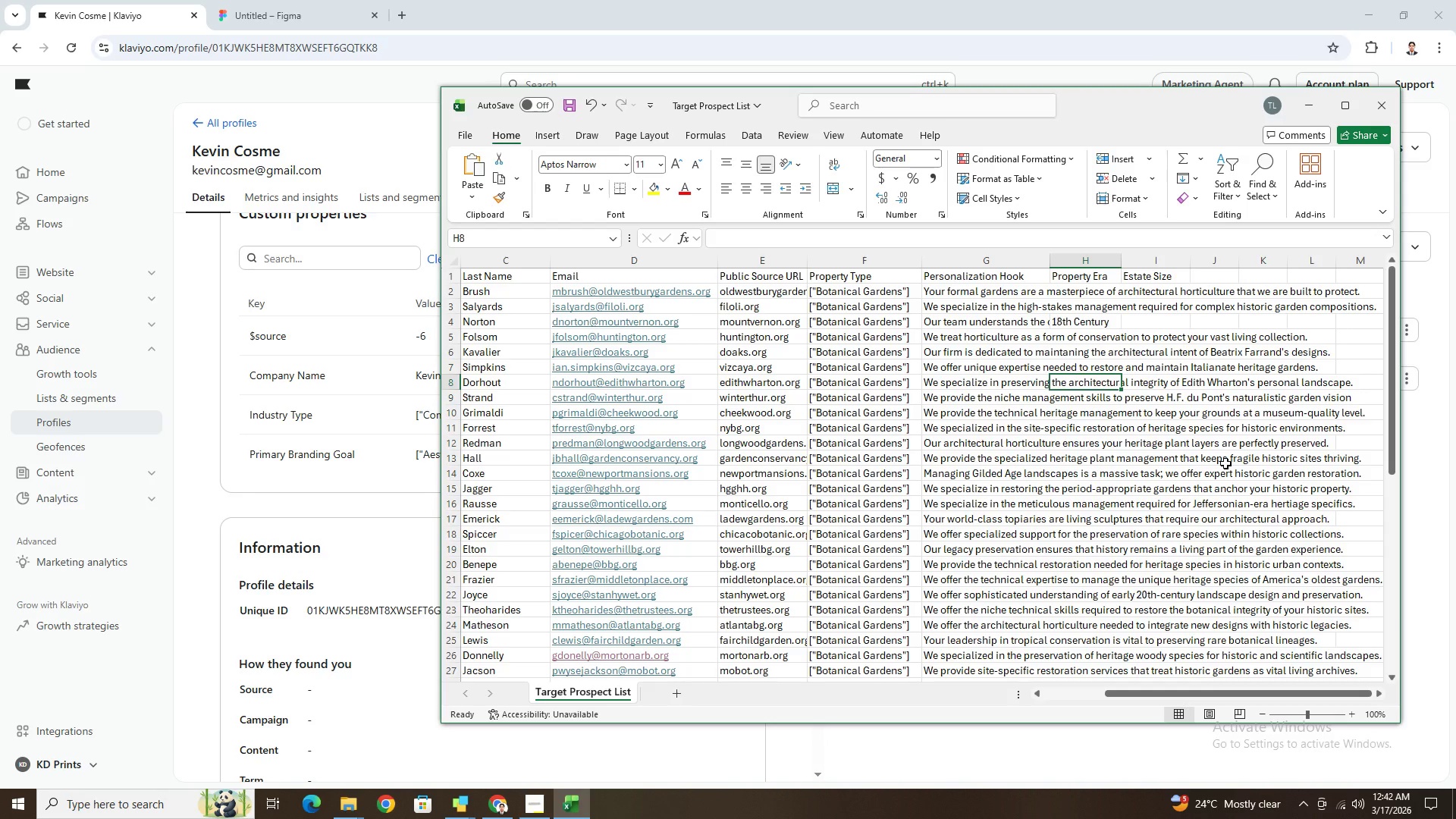 
key(ArrowDown)
 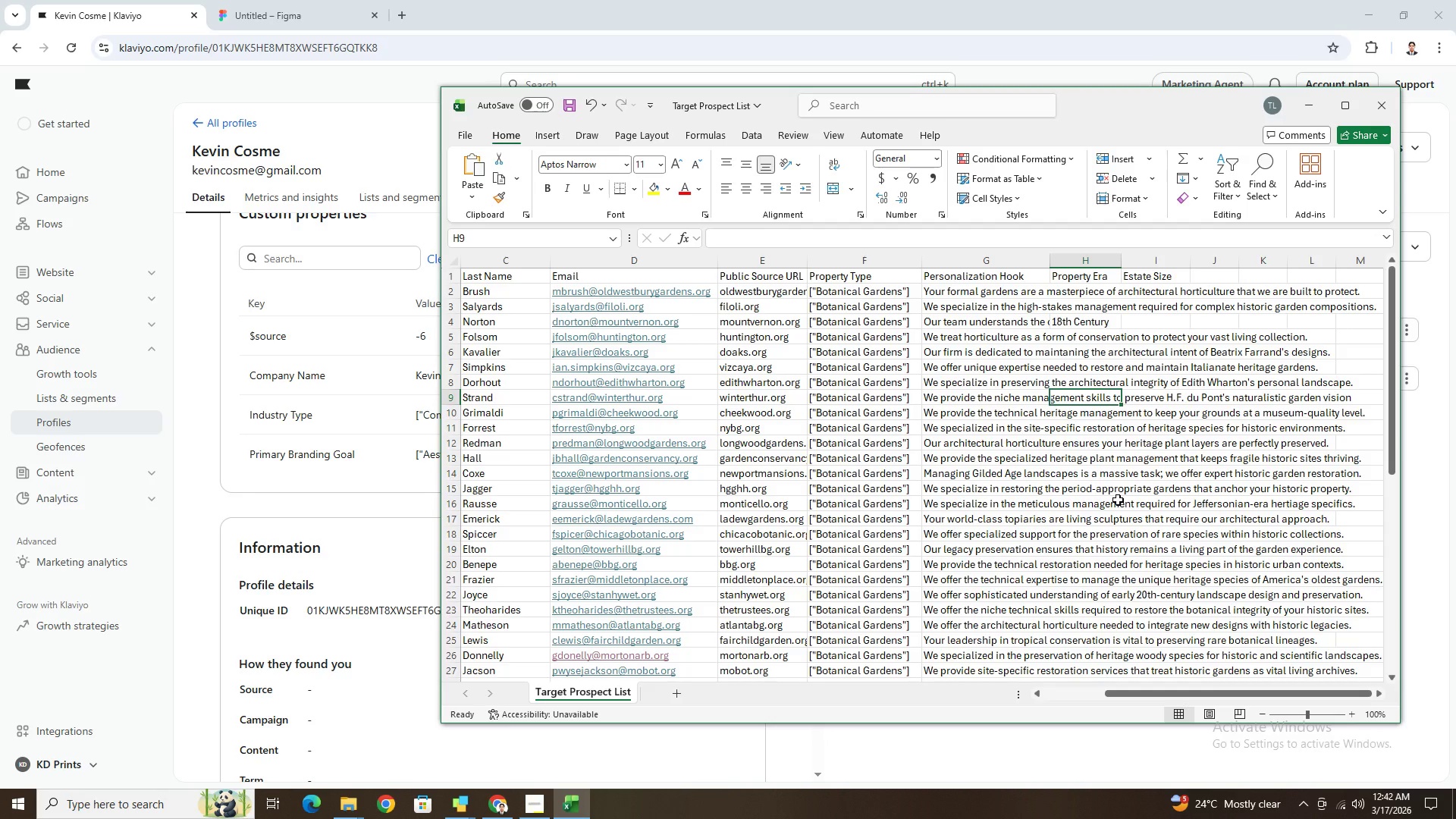 
wait(12.36)
 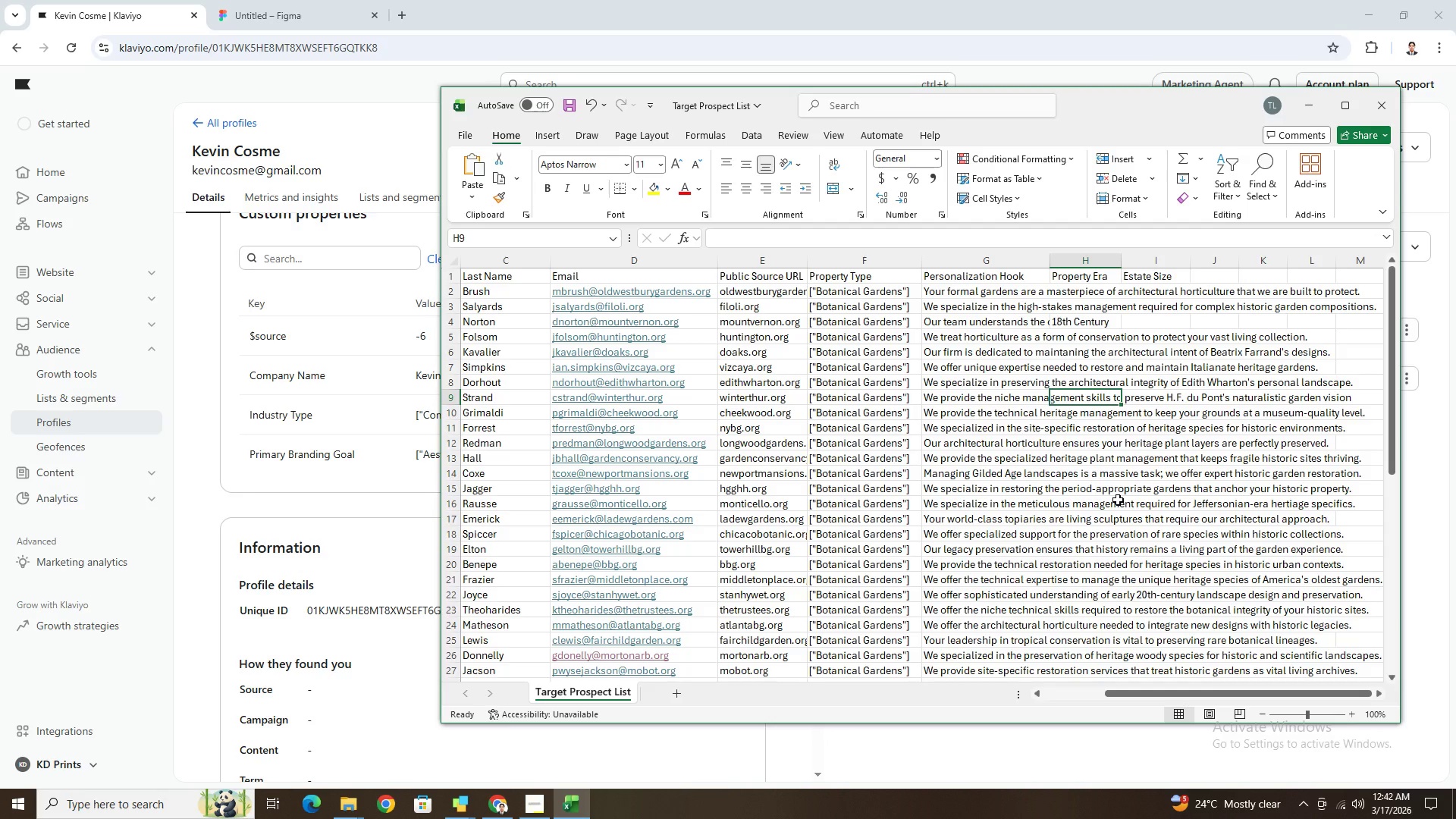 
type(20th-century)
 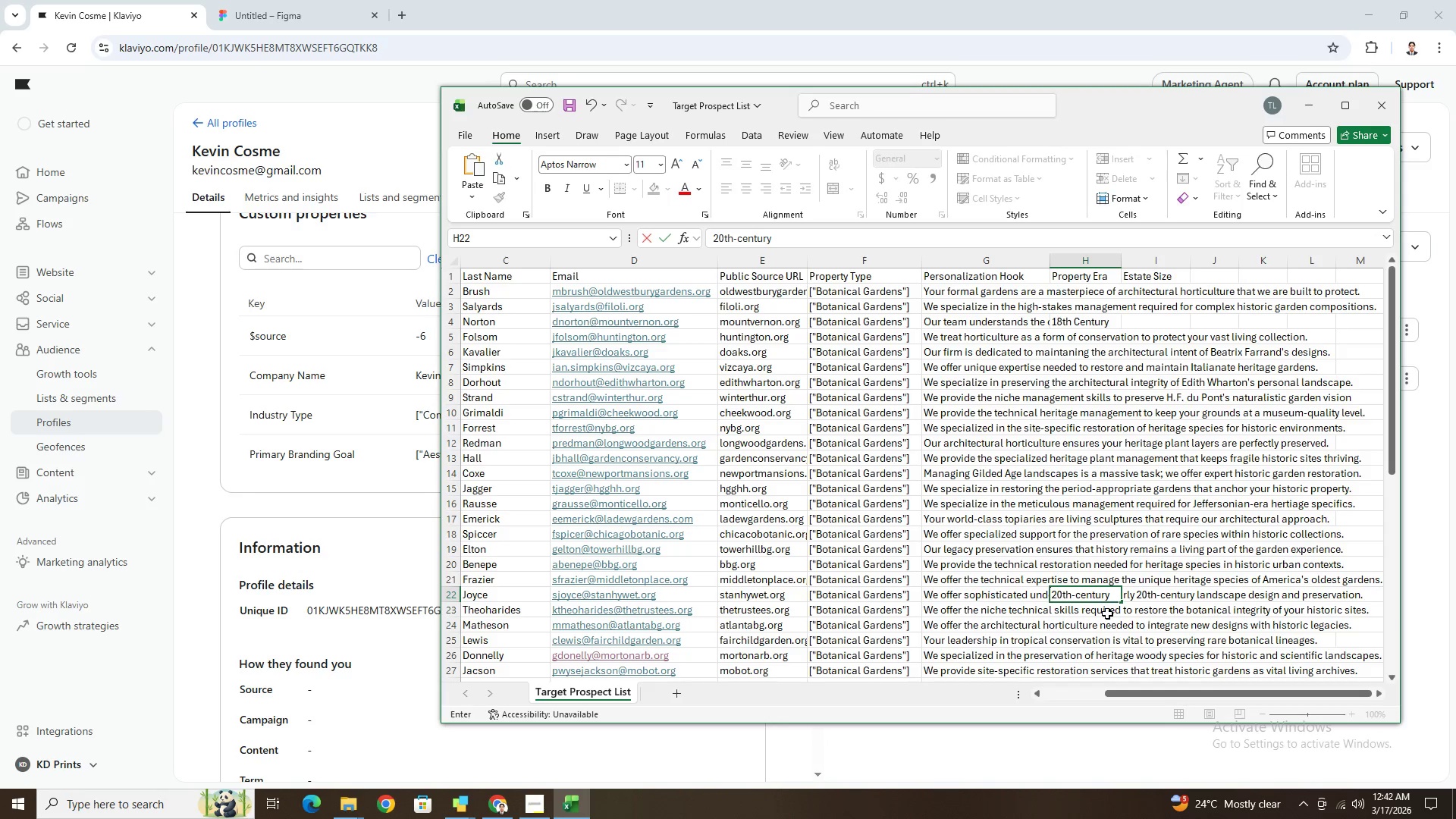 
key(Enter)
 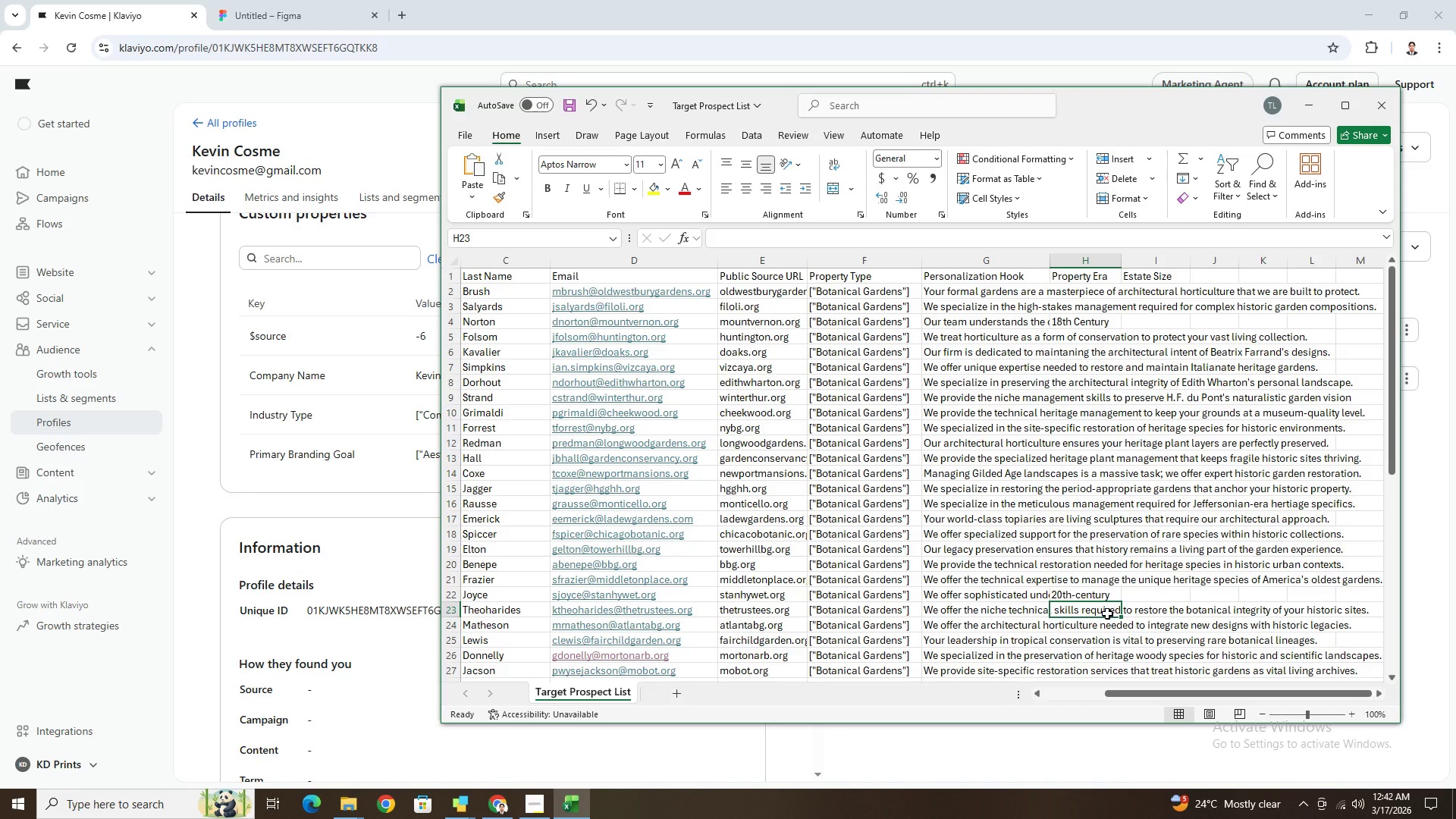 
key(ArrowUp)
 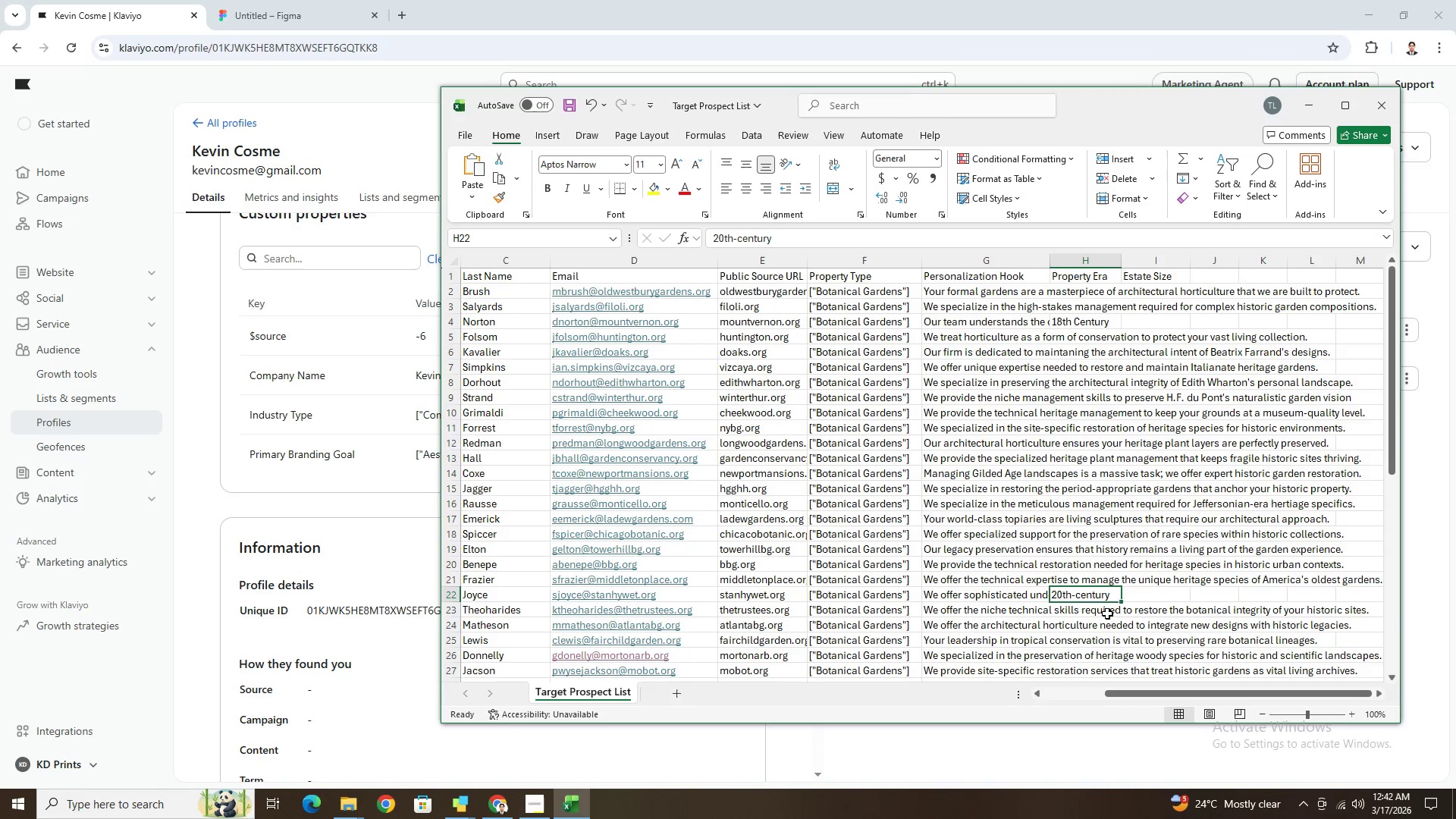 
scroll: coordinate [1092, 531], scroll_direction: down, amount: 4.0
 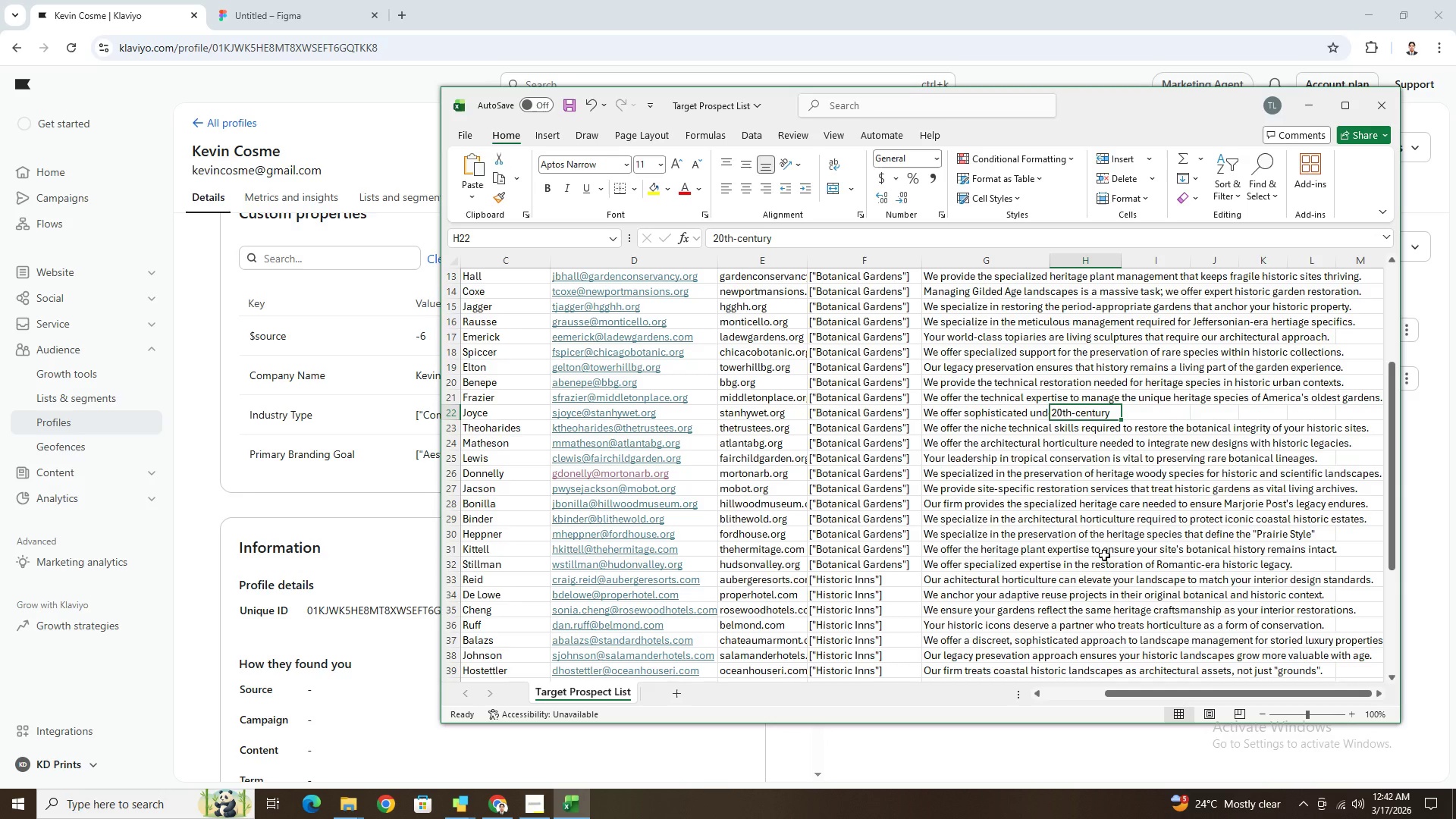 
wait(6.38)
 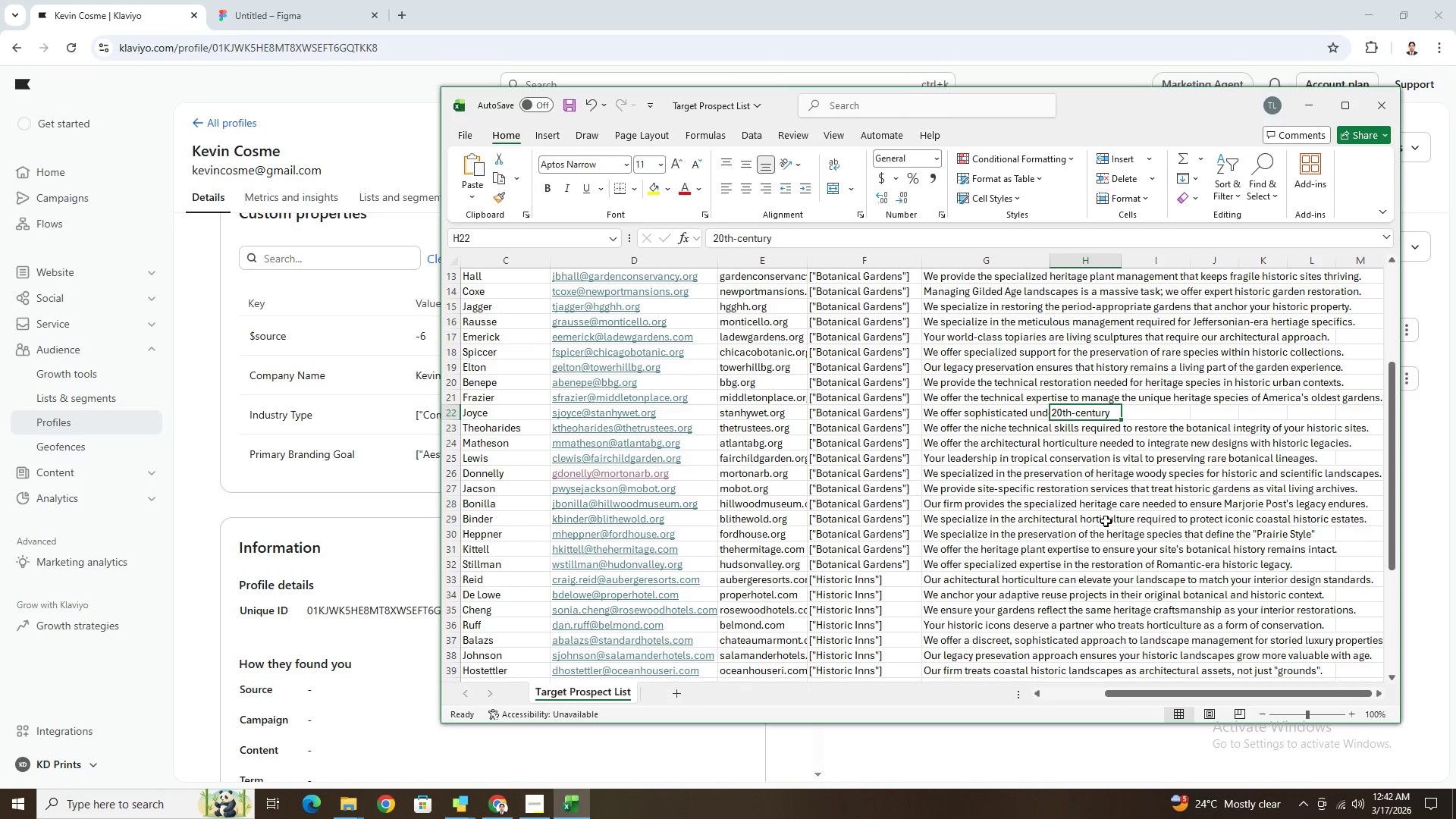 
left_click([1094, 538])
 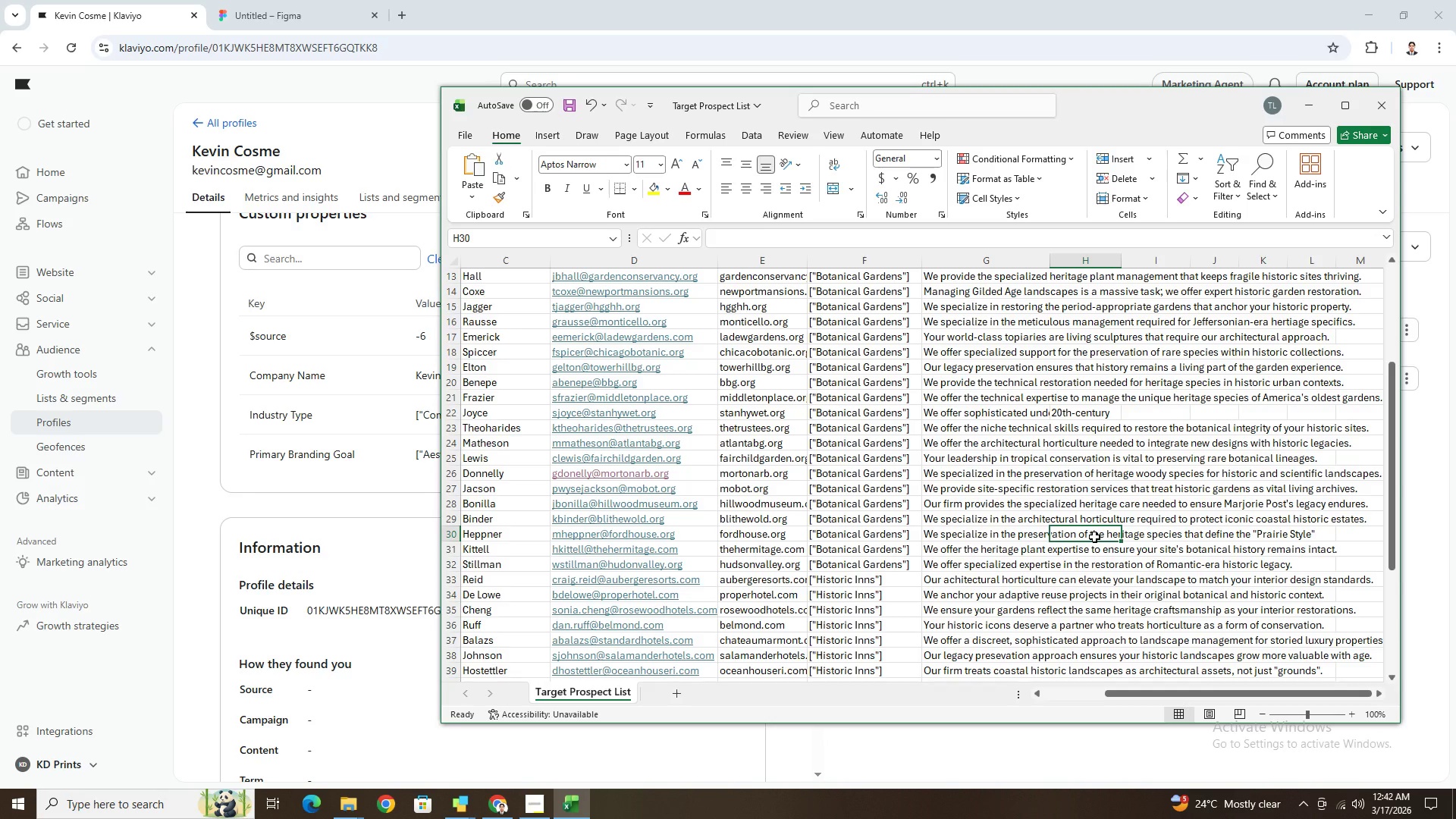 
wait(5.06)
 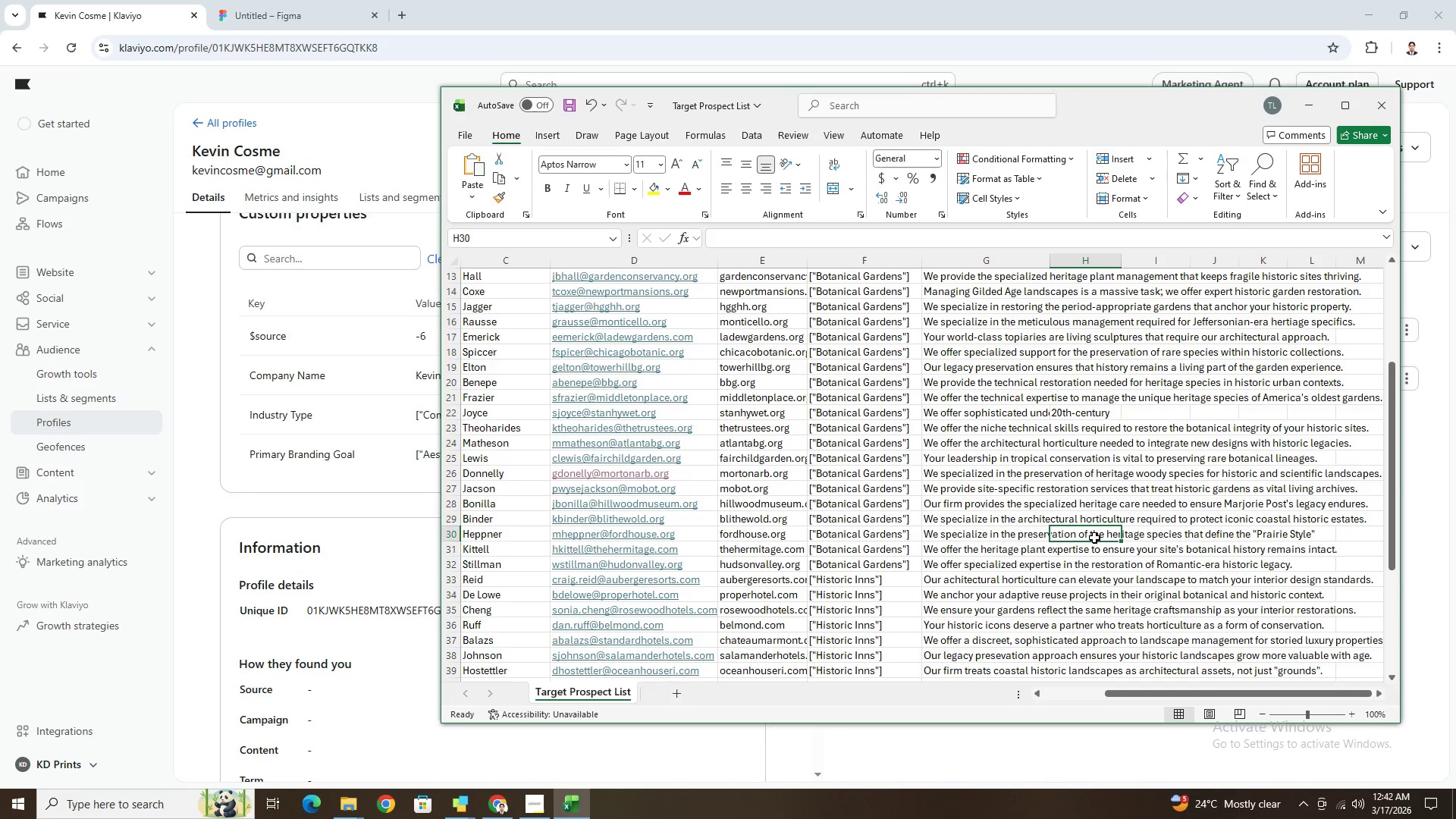 
left_click([403, 12])
 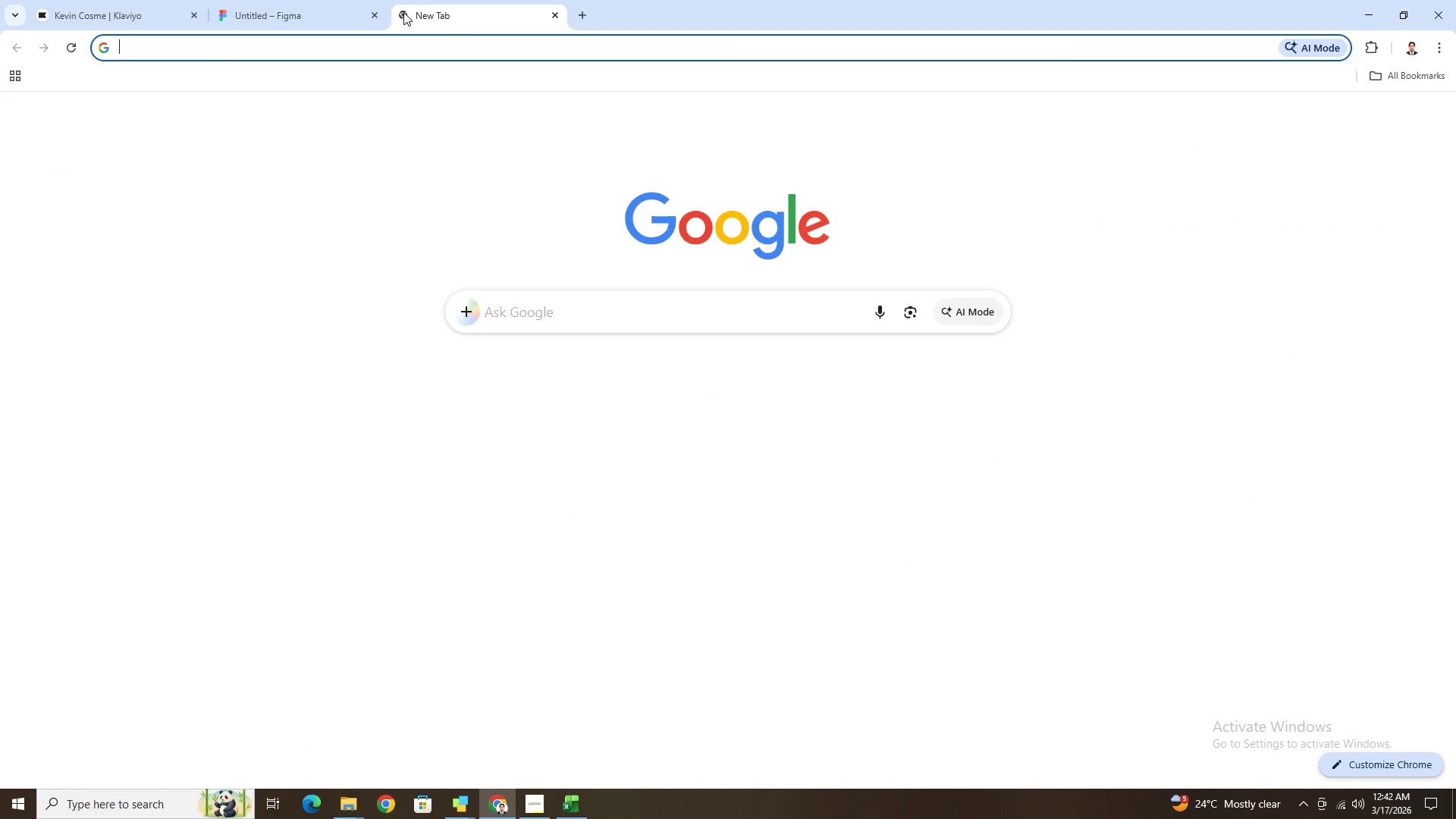 
type(prairie era)
 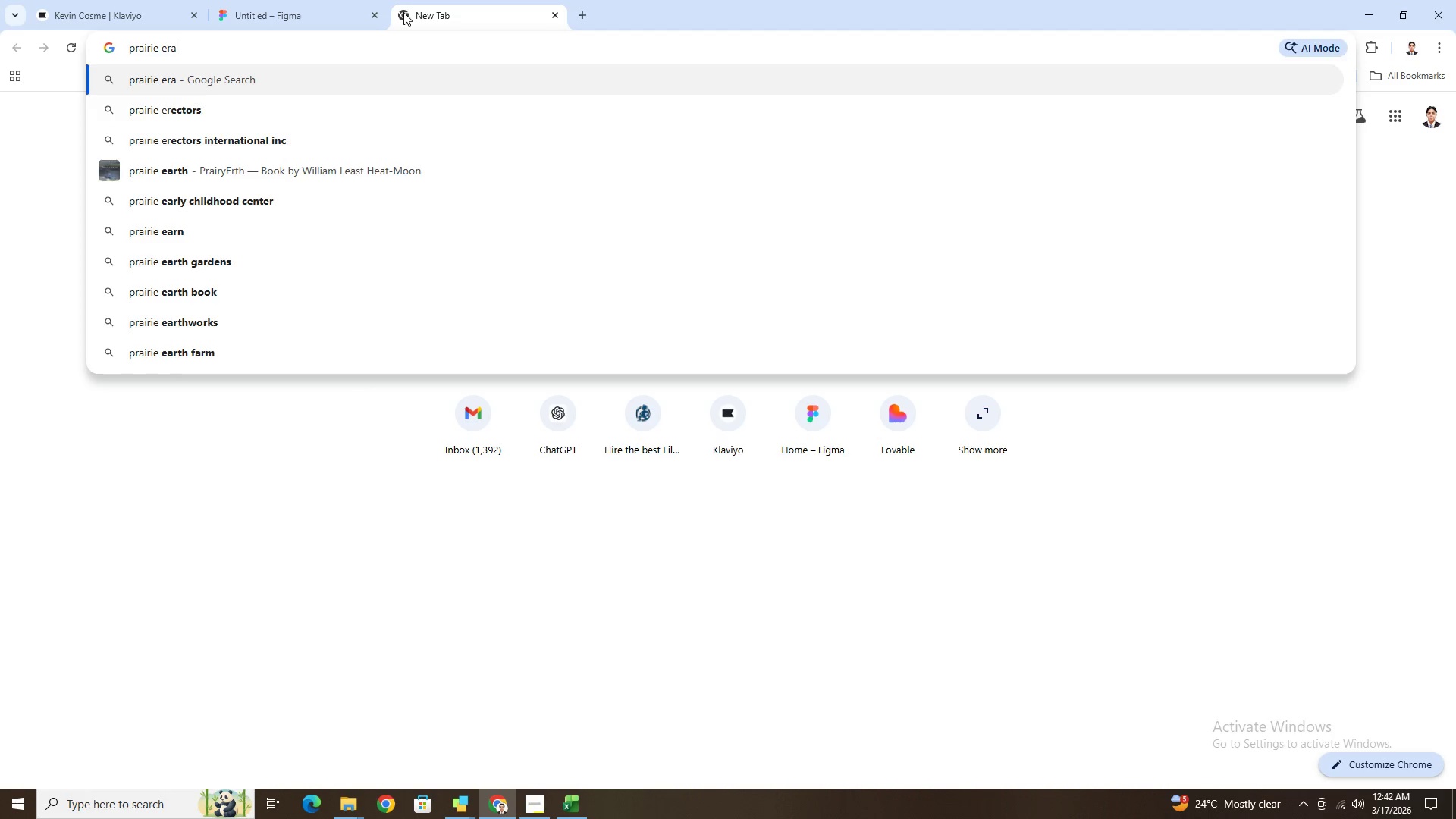 
key(Enter)
 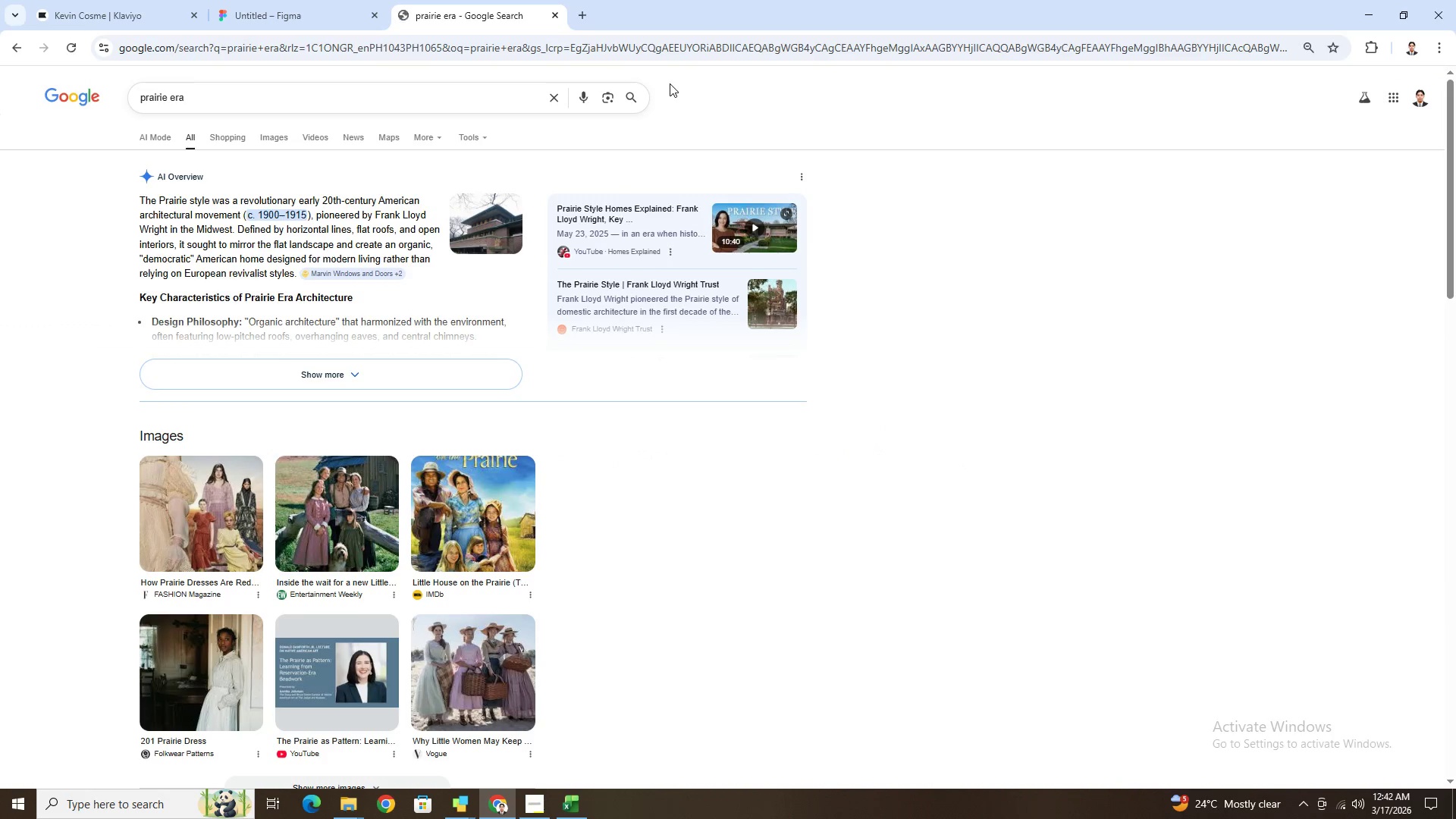 
wait(8.8)
 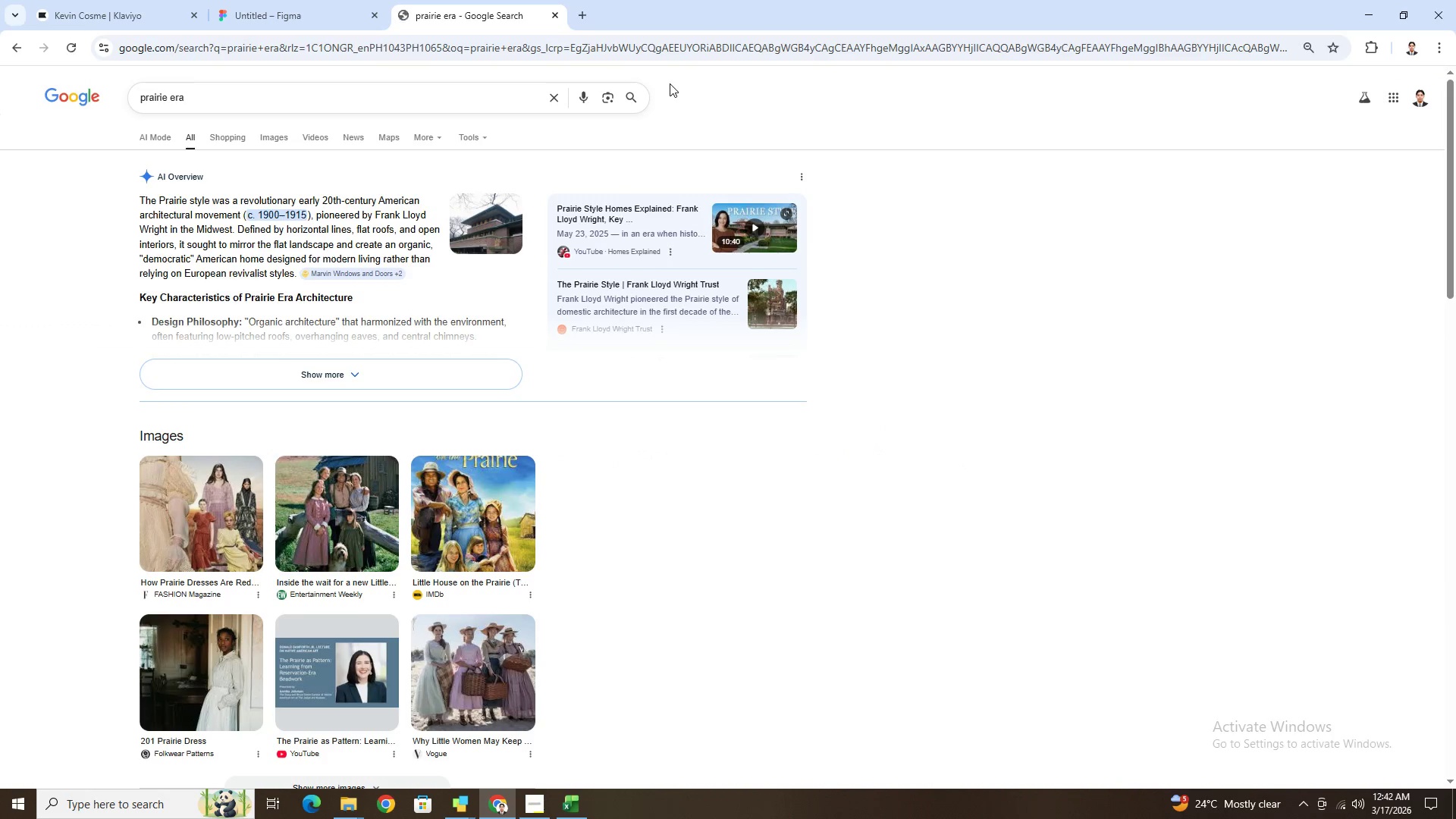 
left_click([552, 17])
 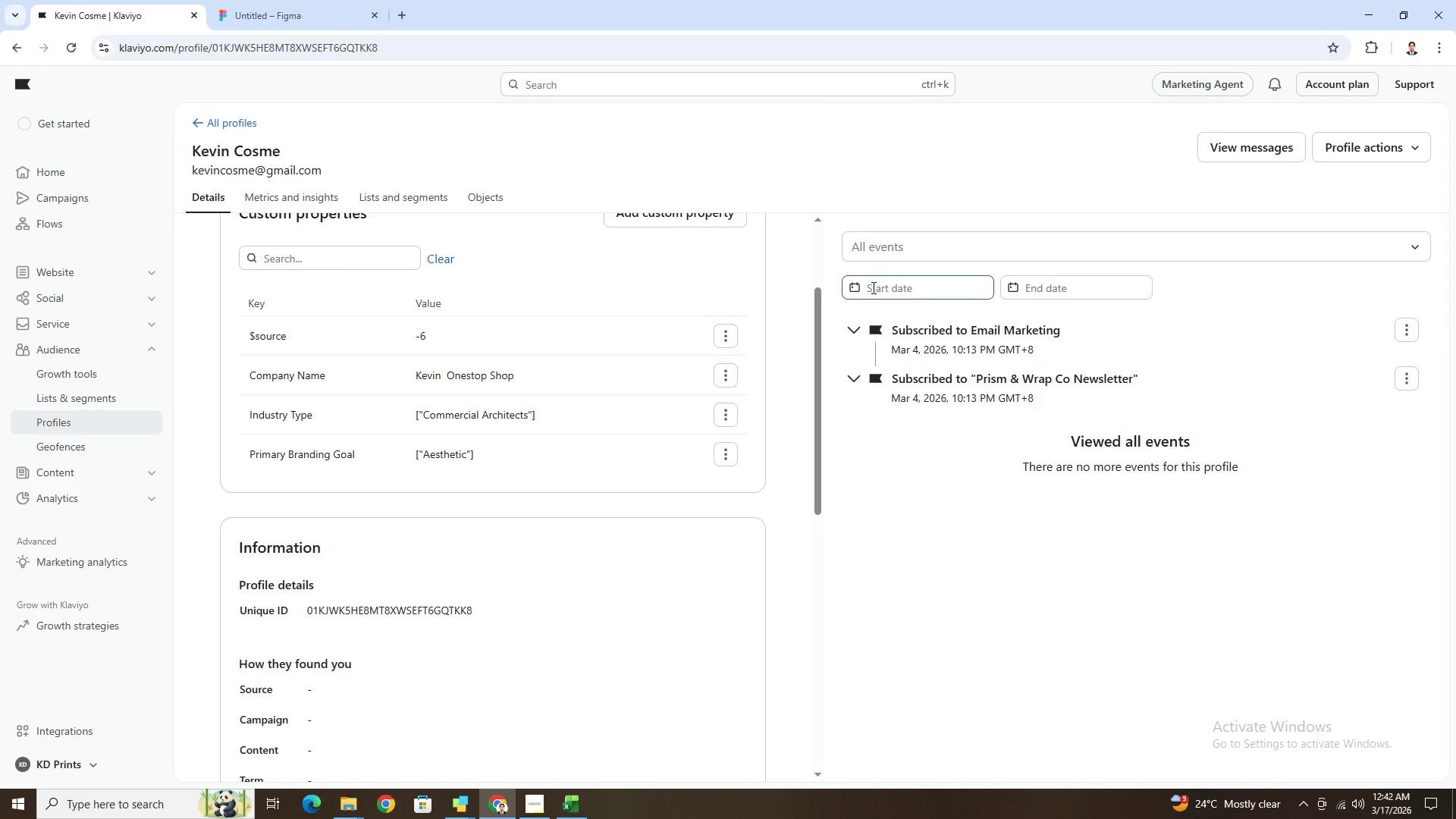 
key(Alt+AltLeft)
 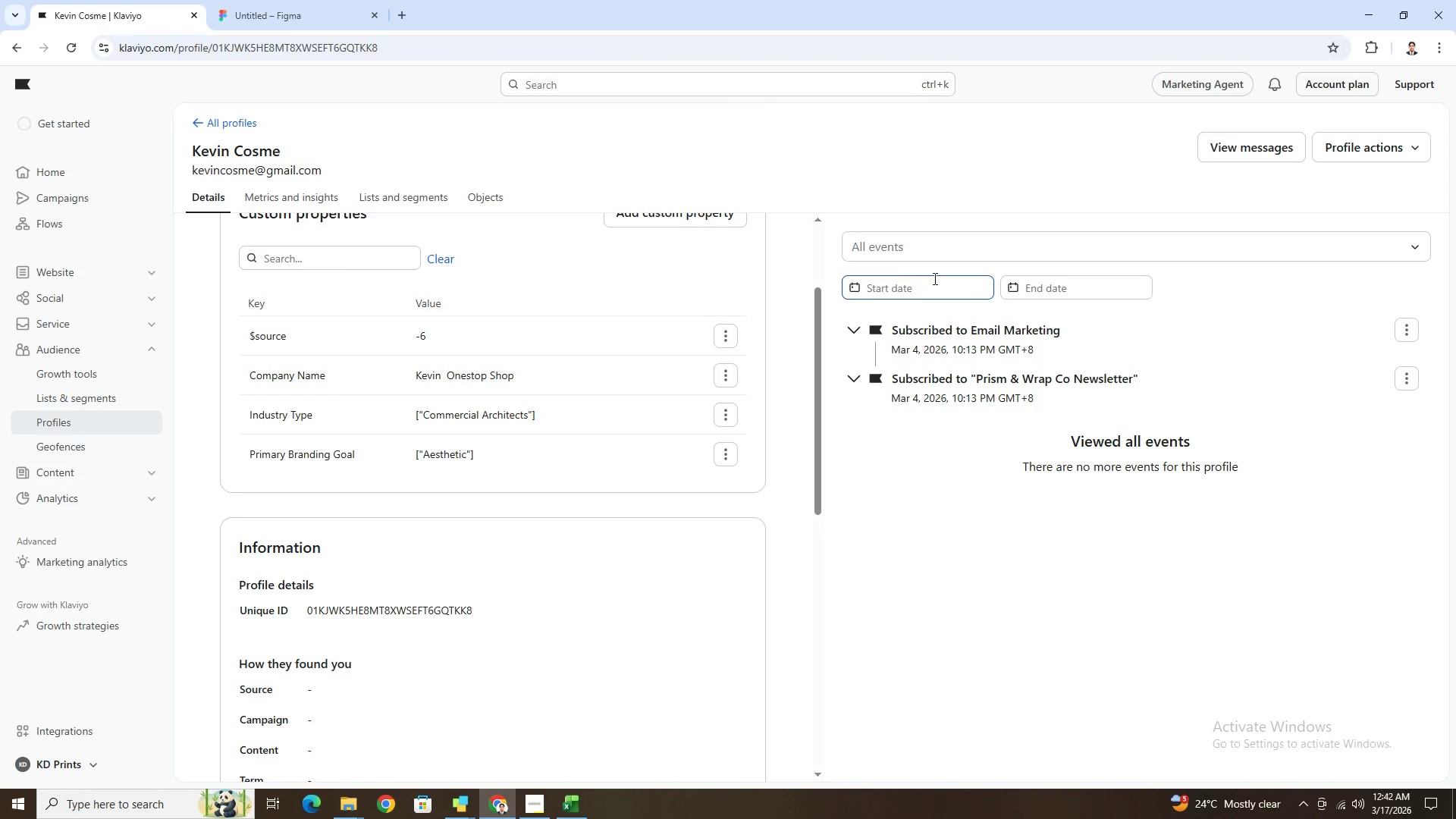 
key(Alt+Tab)
 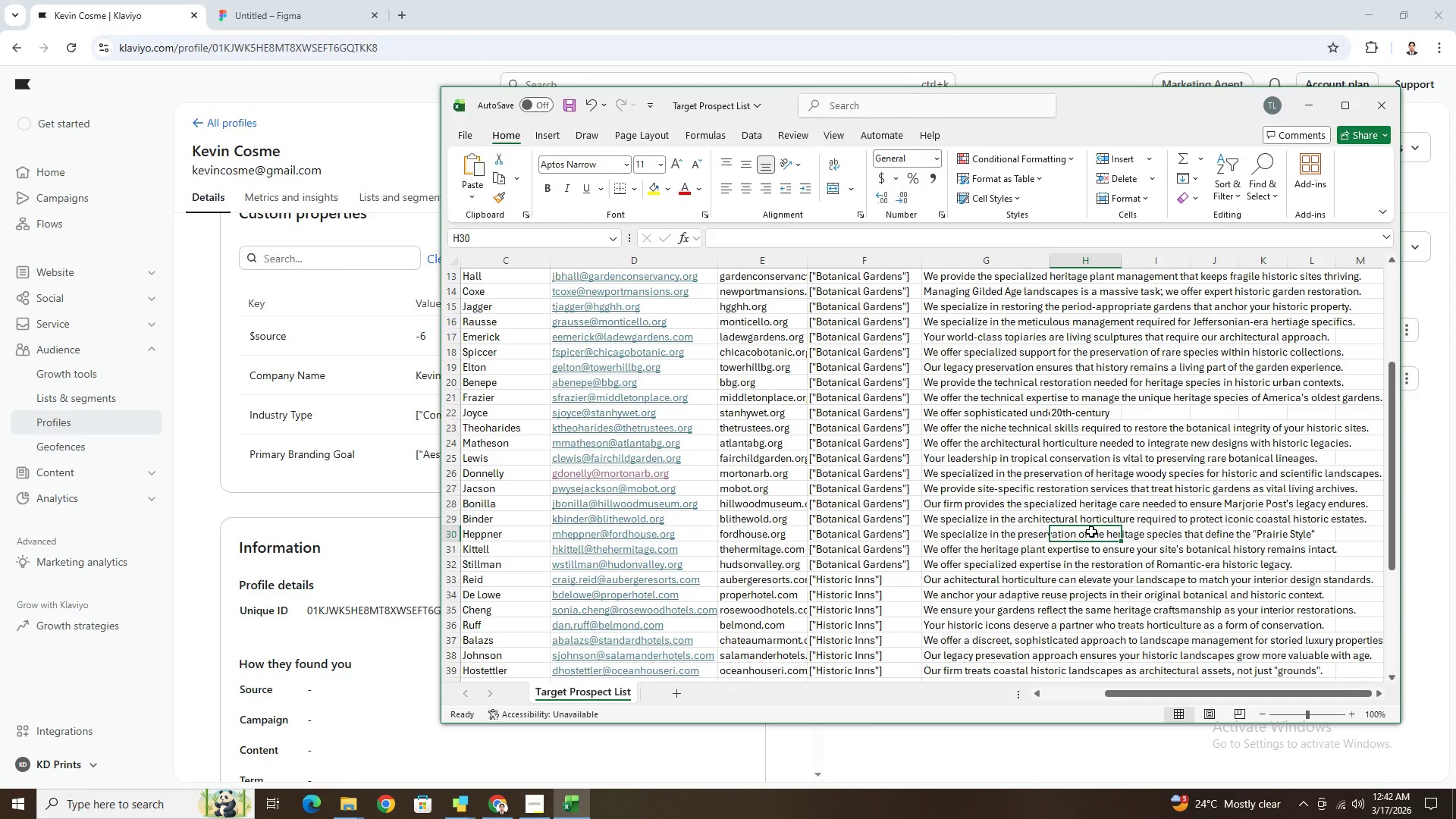 
double_click([1091, 532])
 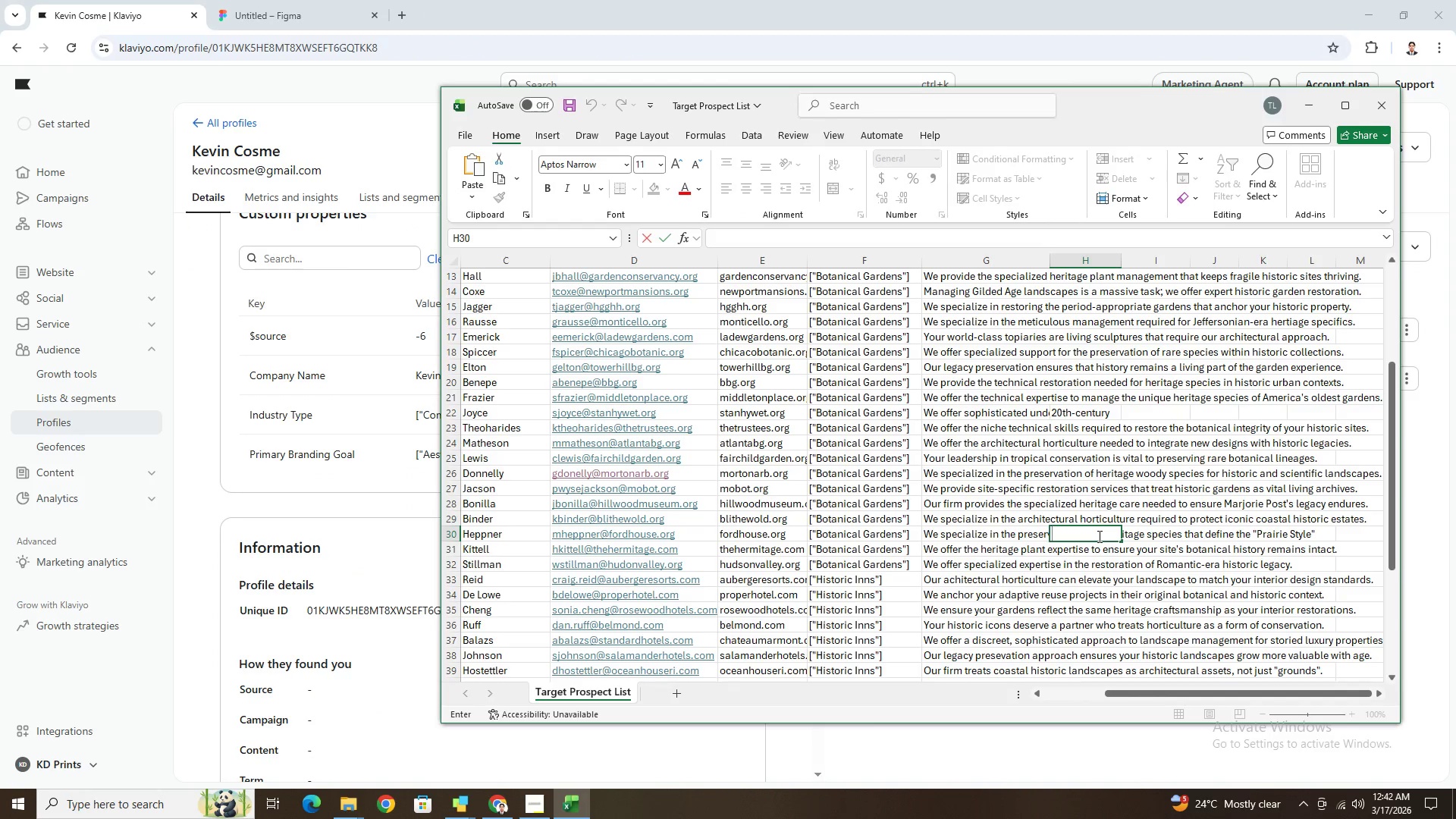 
type(20th-Century)
 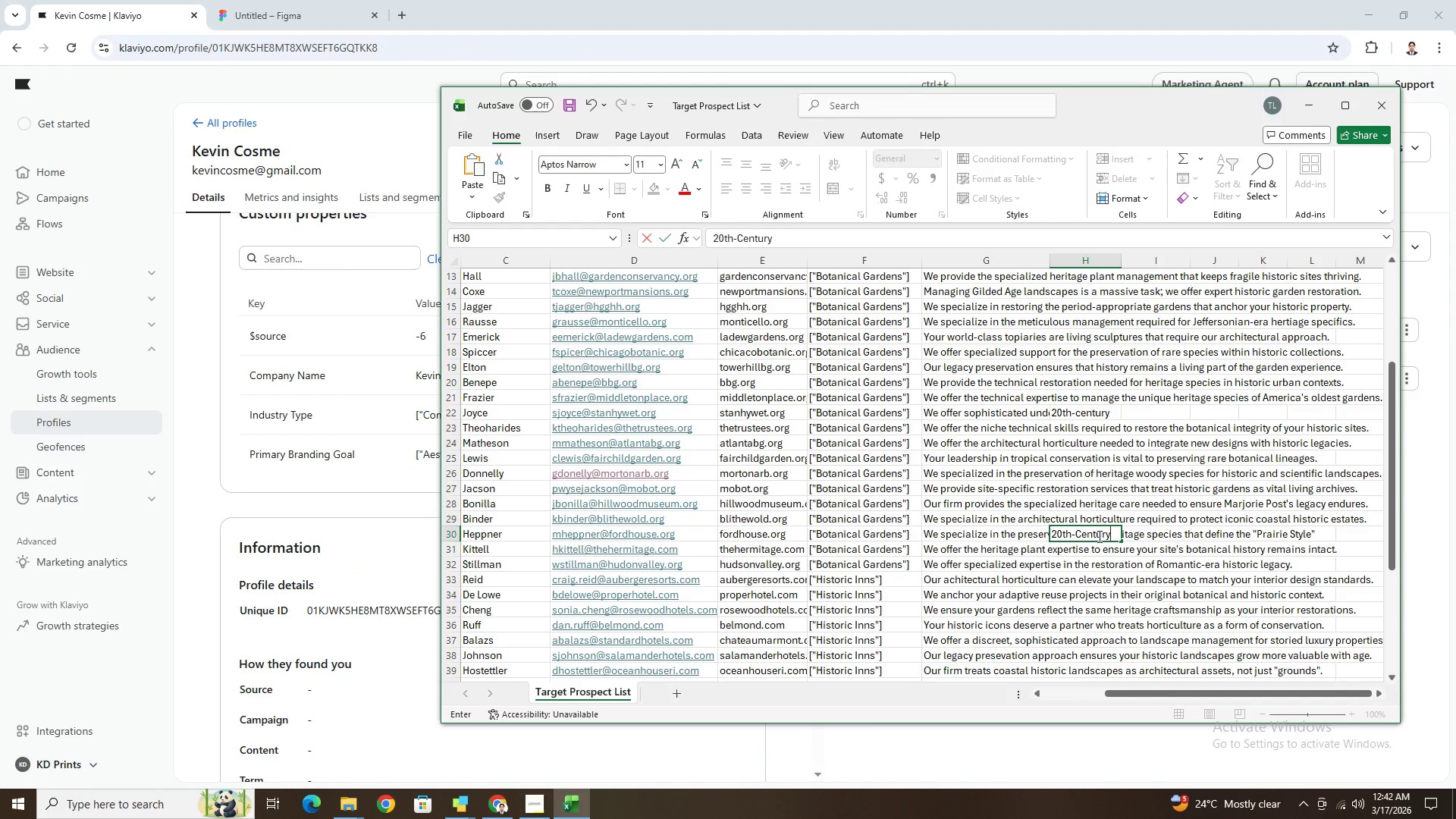 
key(Enter)
 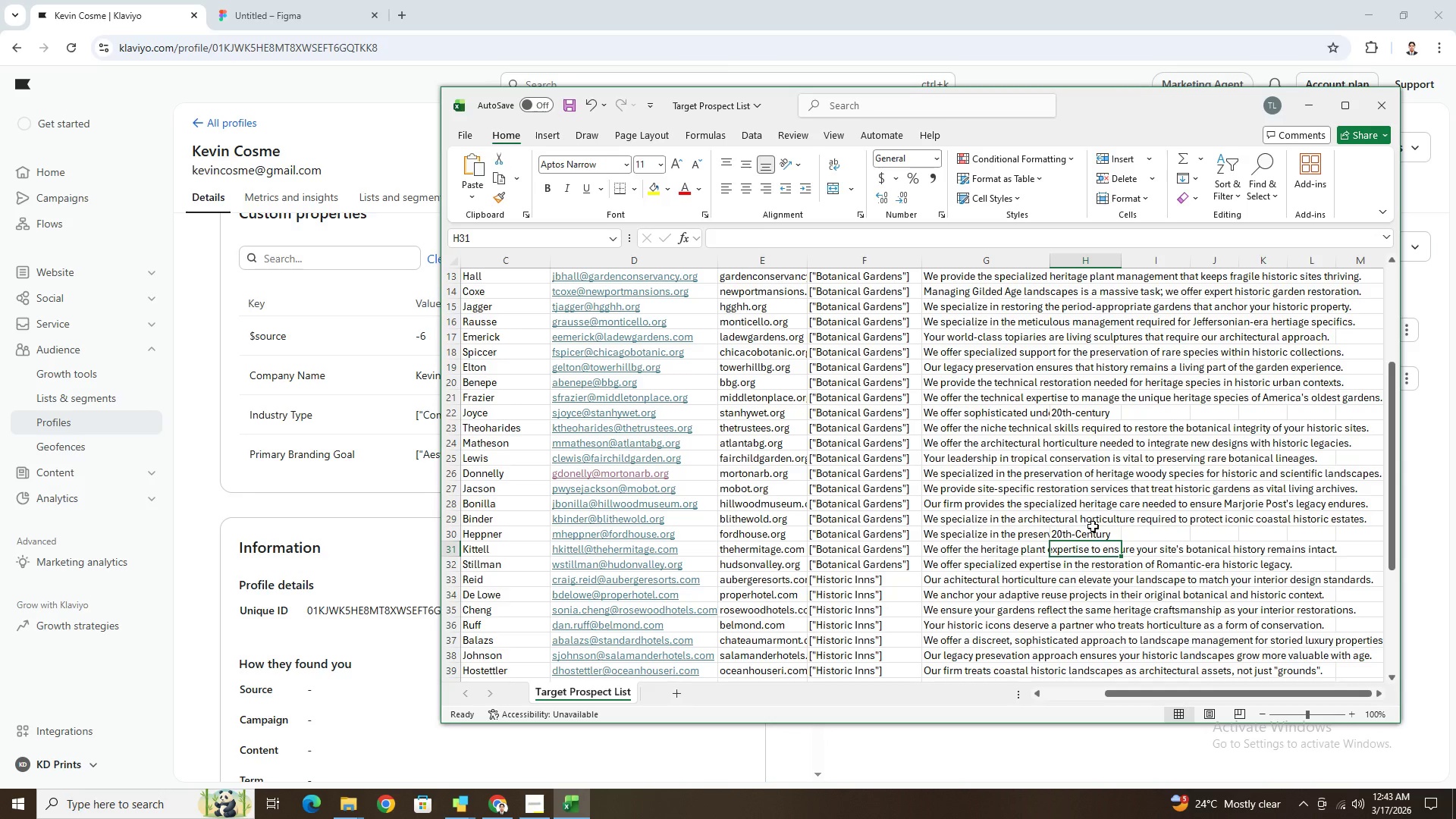 
scroll: coordinate [1129, 508], scroll_direction: down, amount: 3.0
 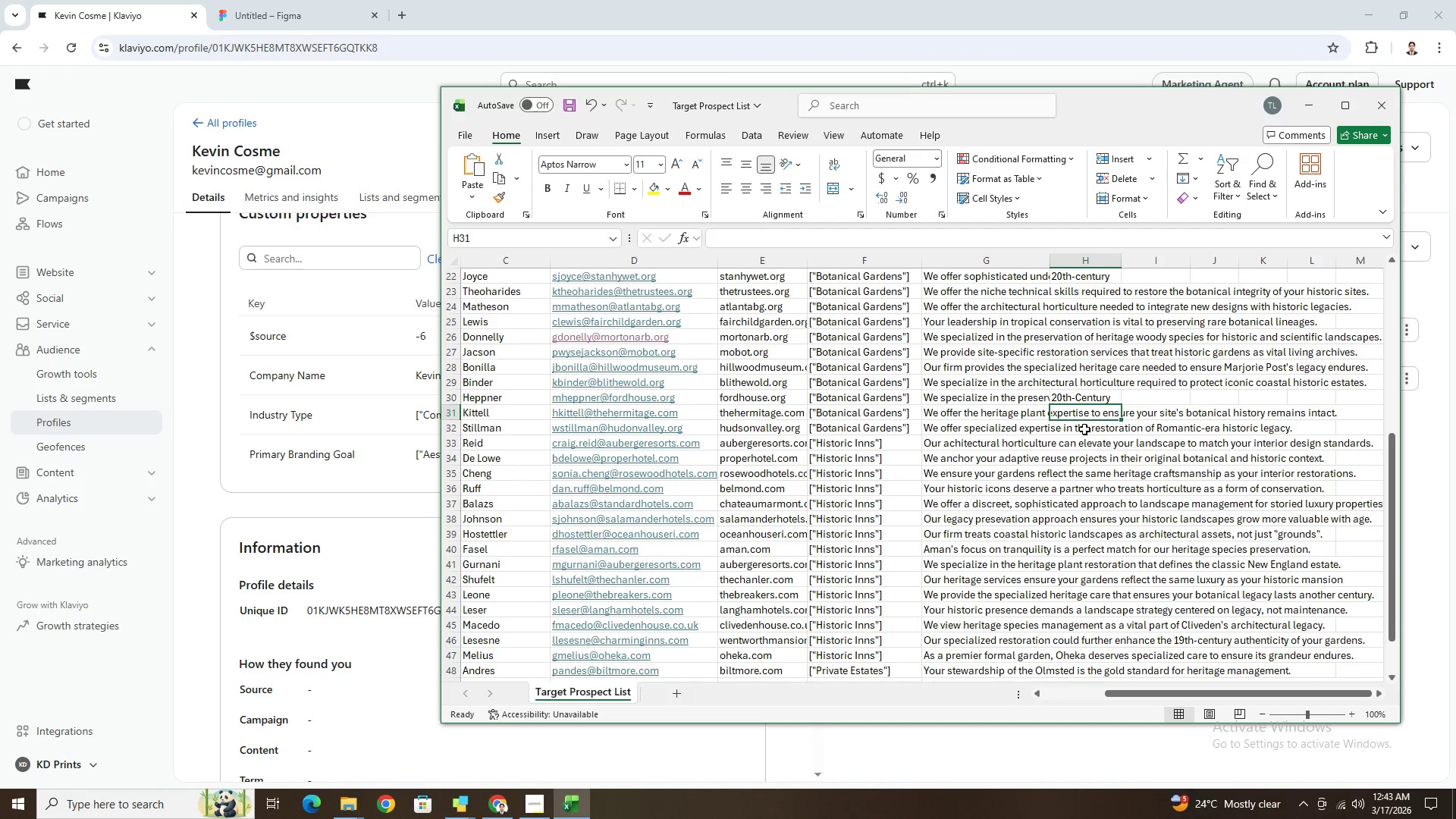 
double_click([1080, 427])
 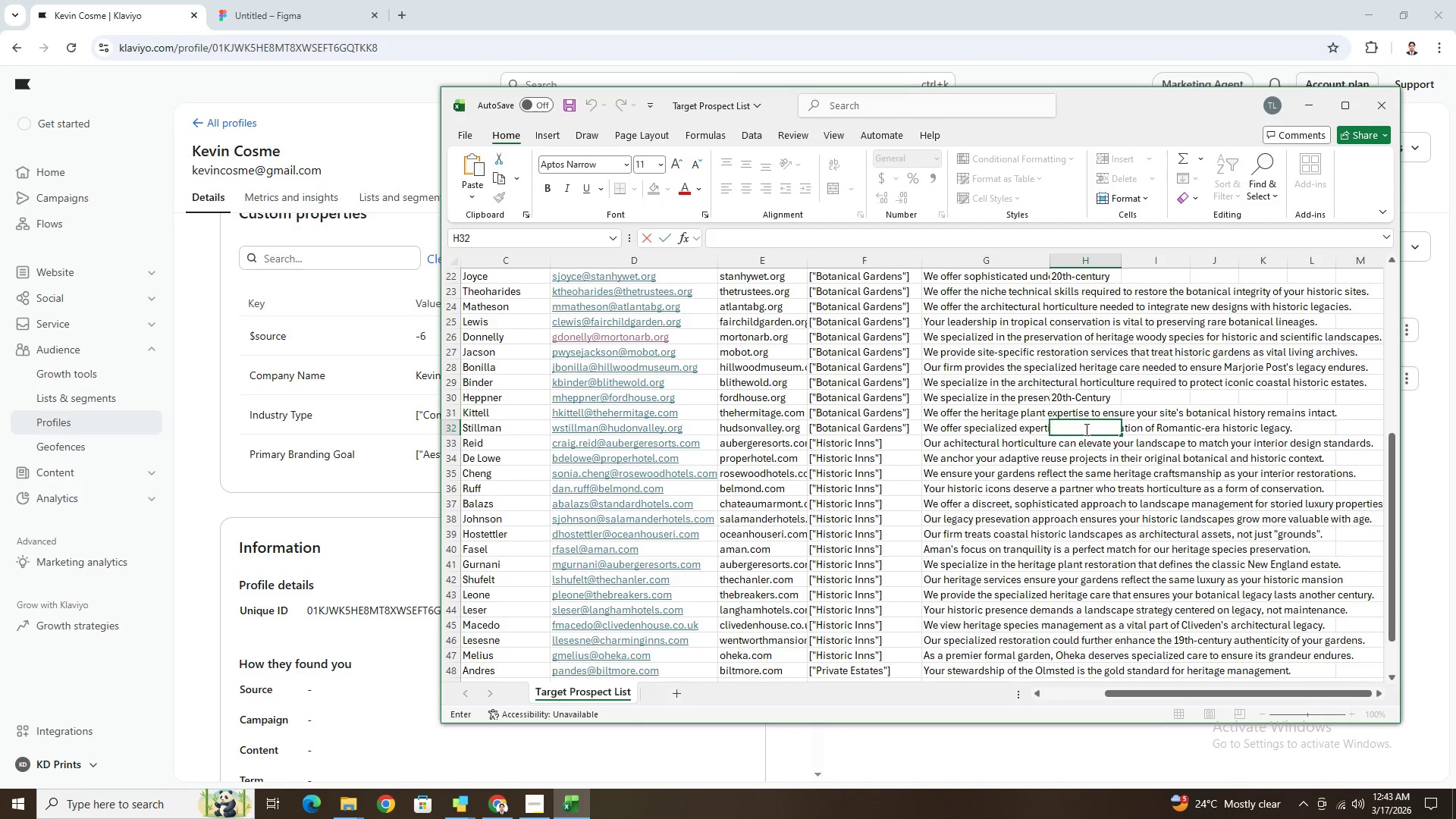 
type(Romantic)
 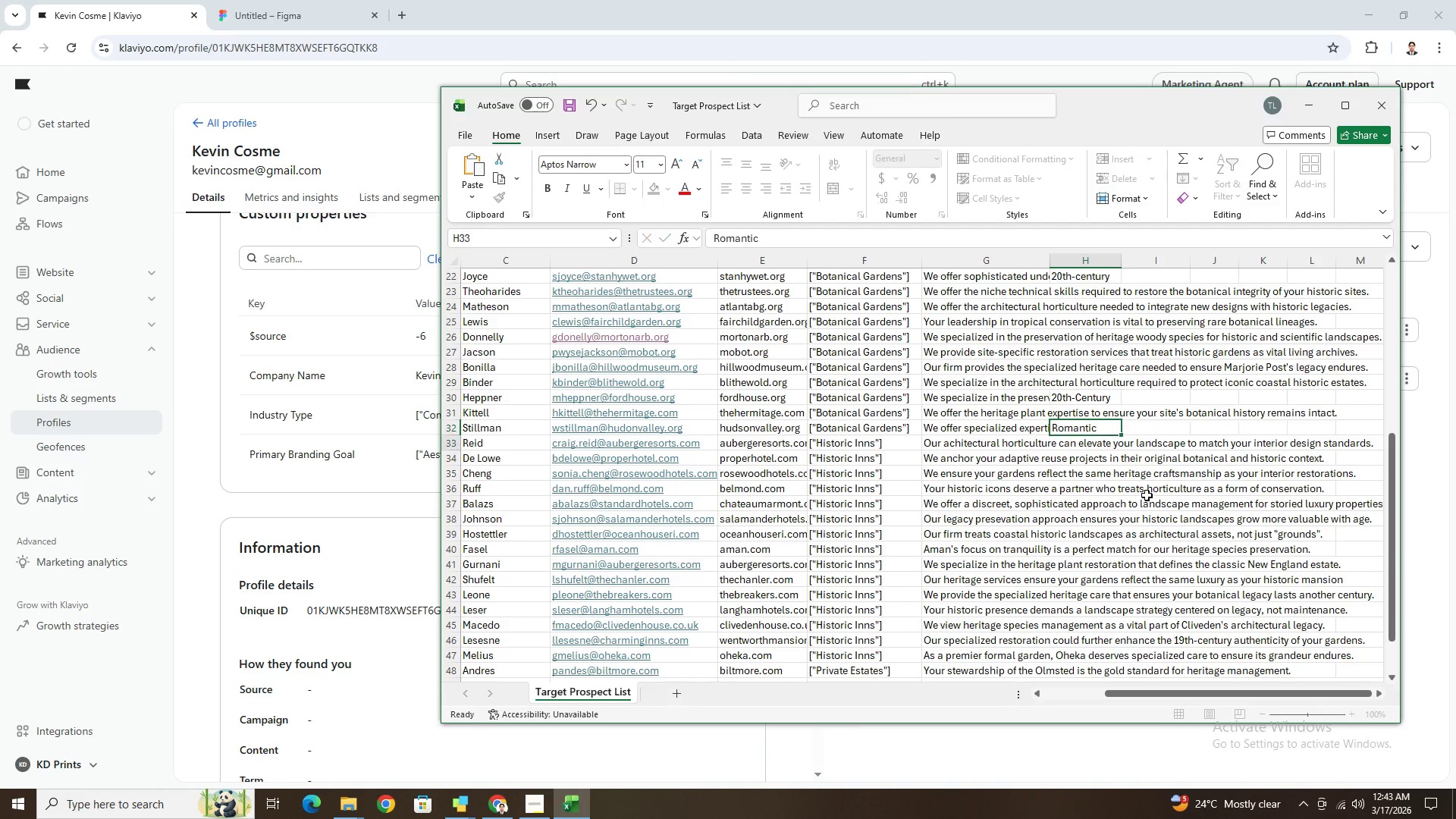 
key(Enter)
 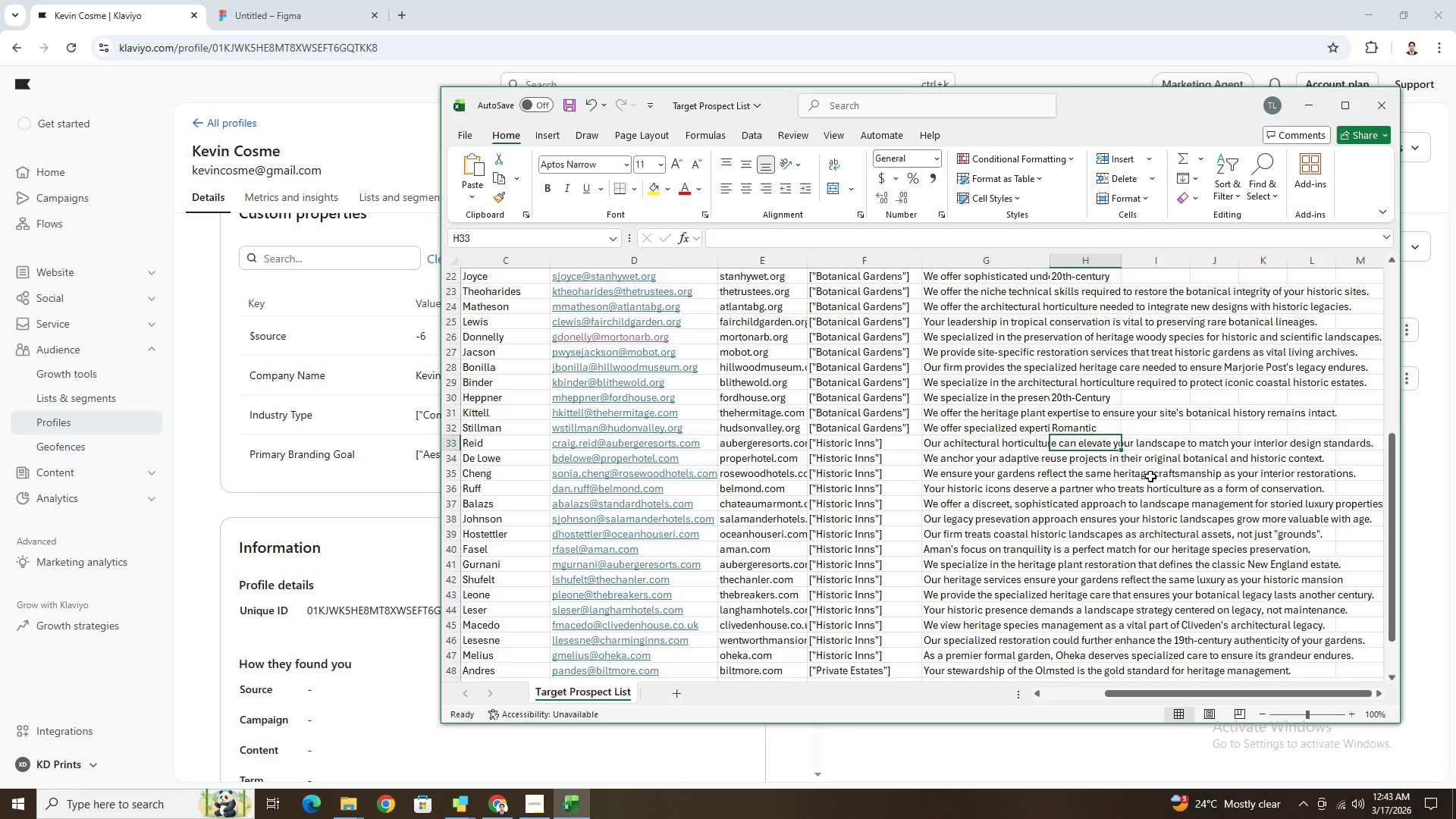 
wait(8.33)
 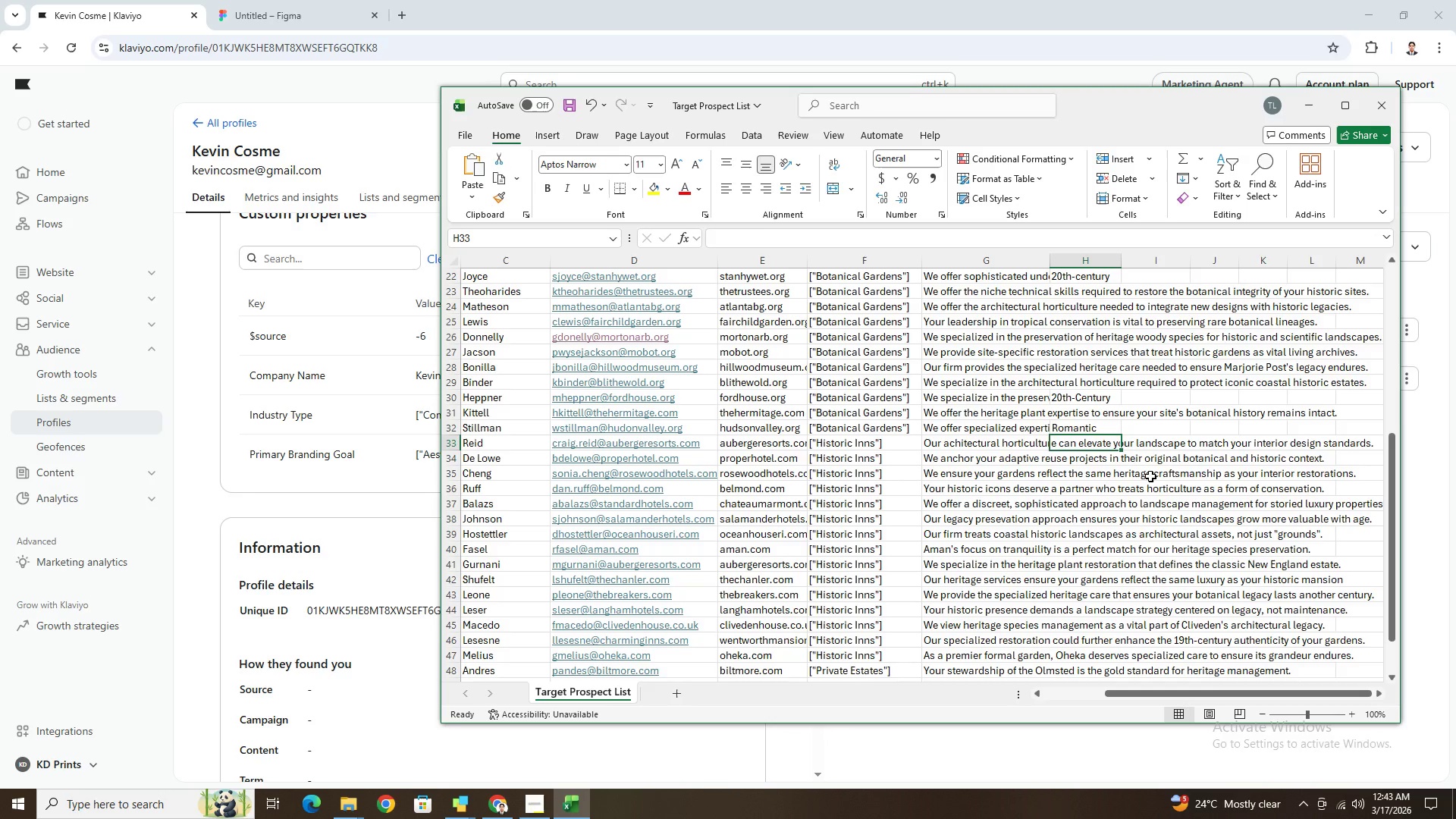 
left_click([1106, 428])
 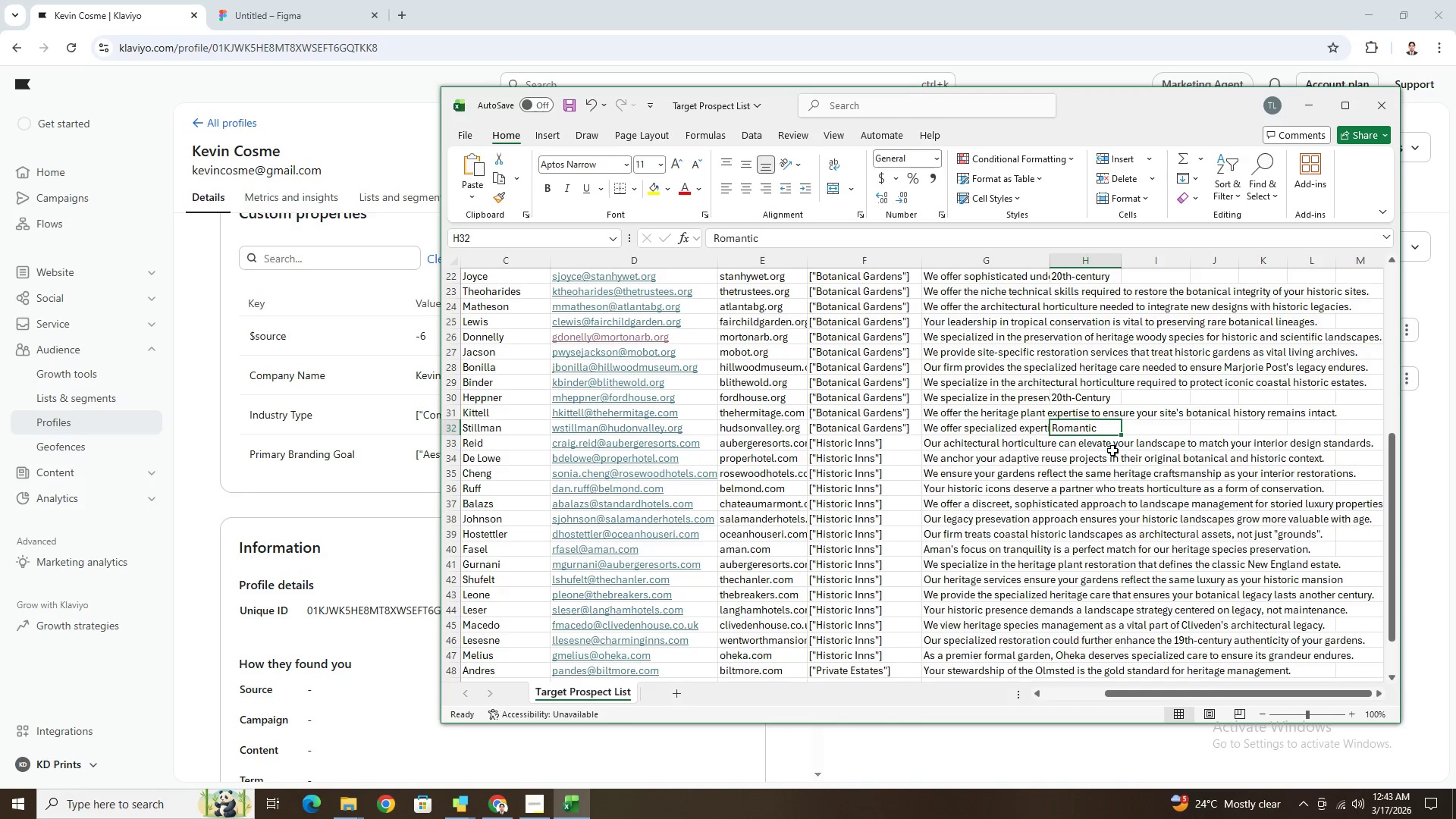 
left_click([1109, 447])
 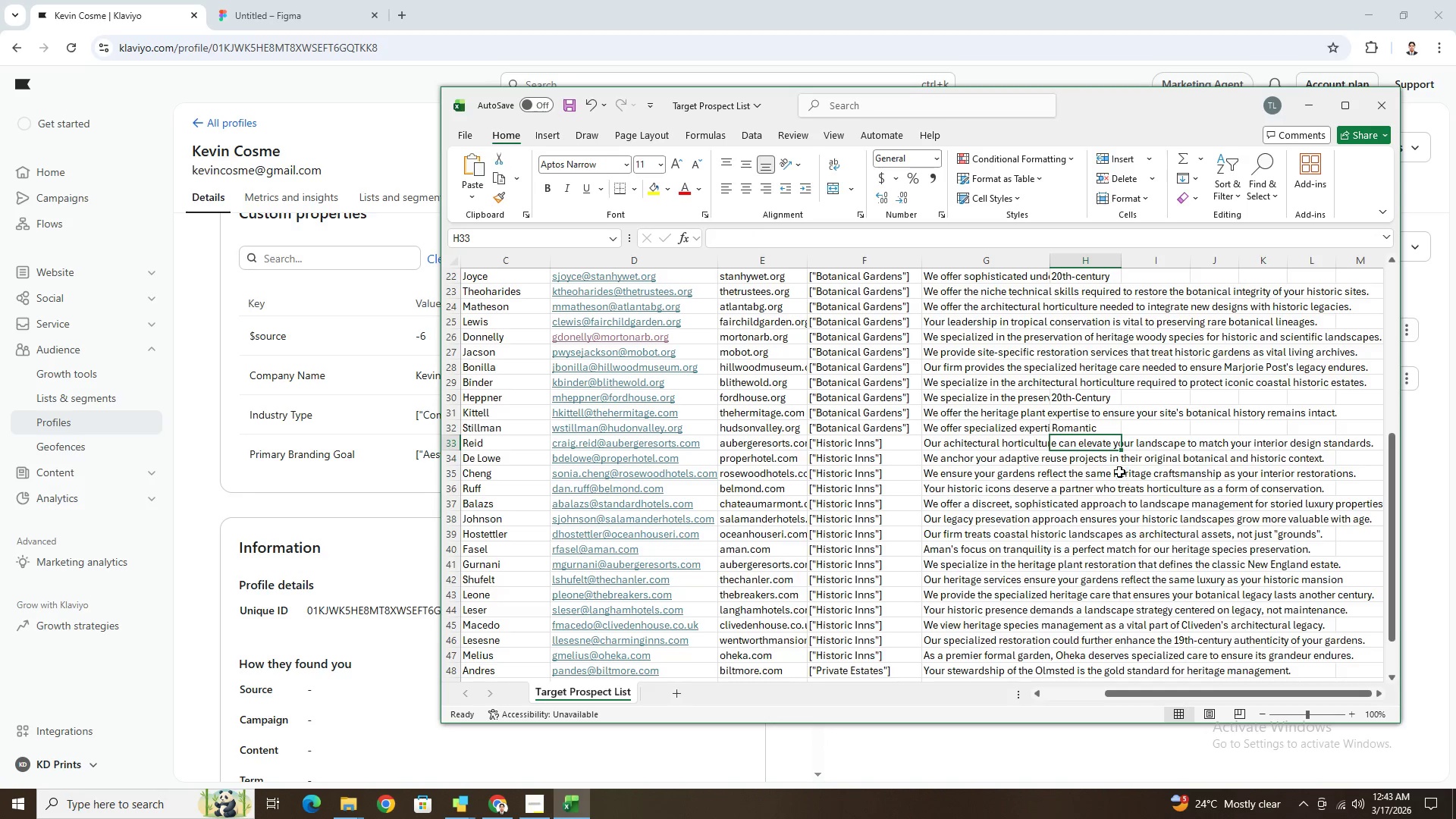 
double_click([1068, 427])
 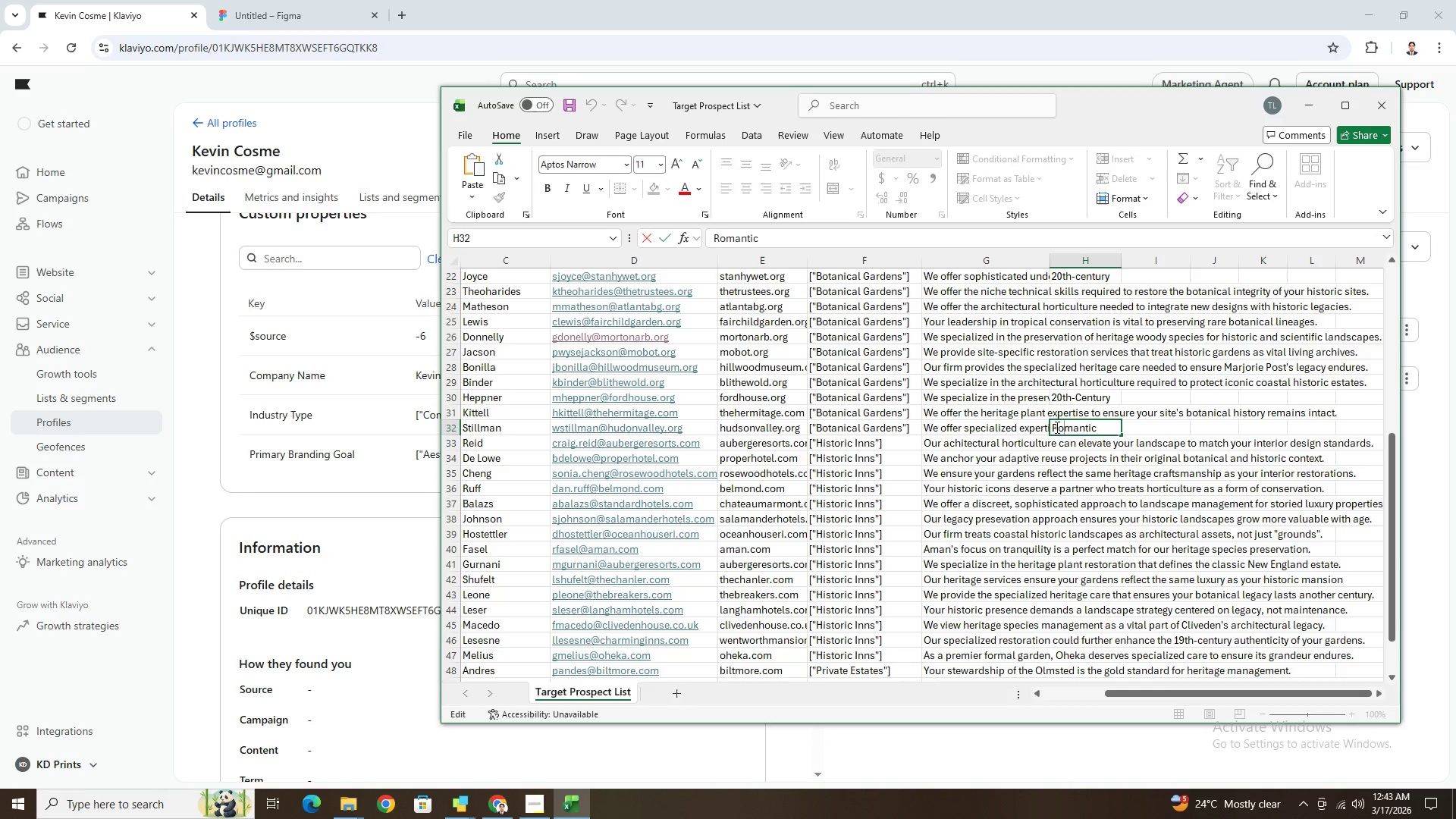 
left_click([1052, 428])
 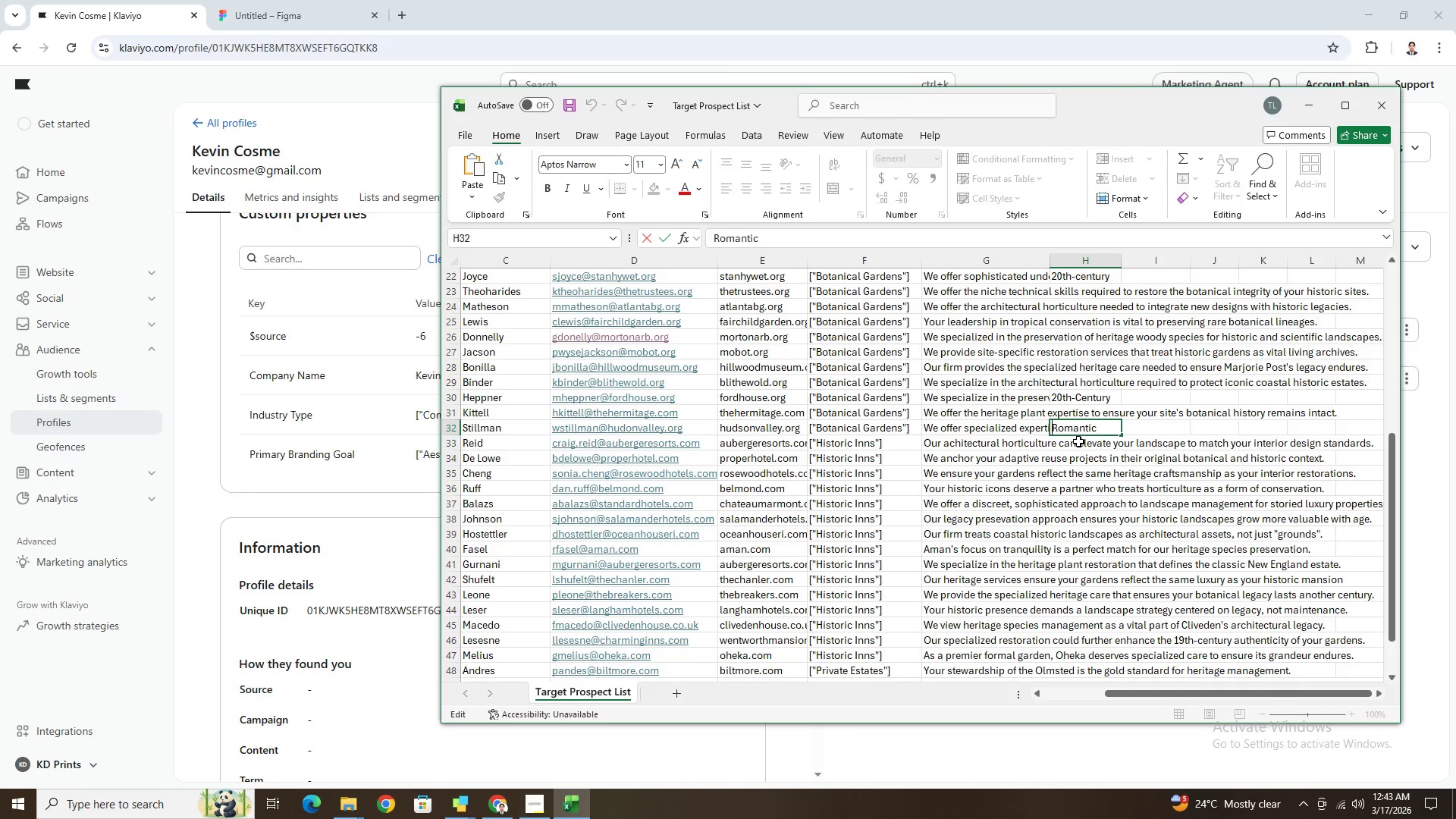 
key(BracketLeft)
 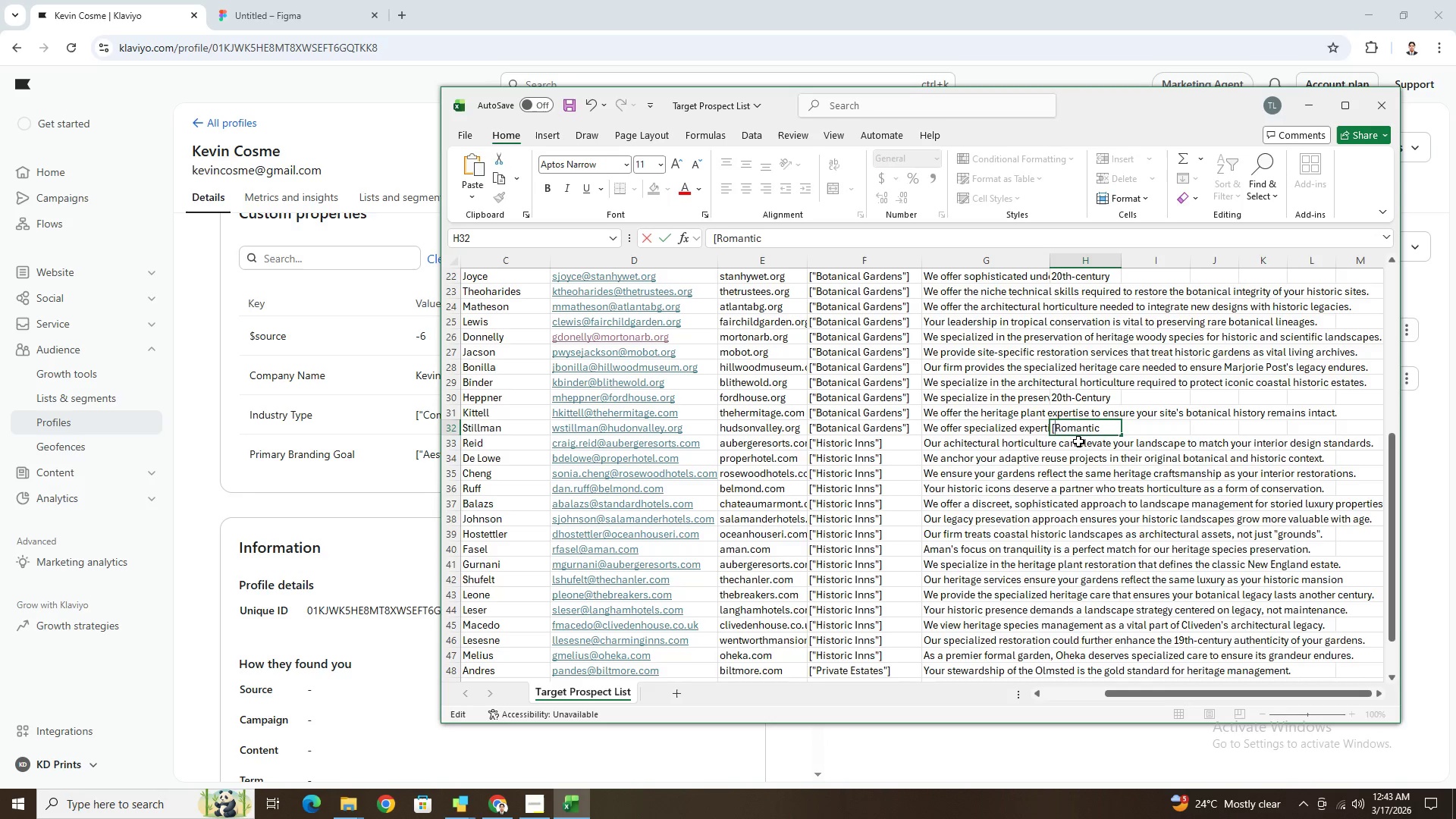 
key(Shift+ShiftRight)
 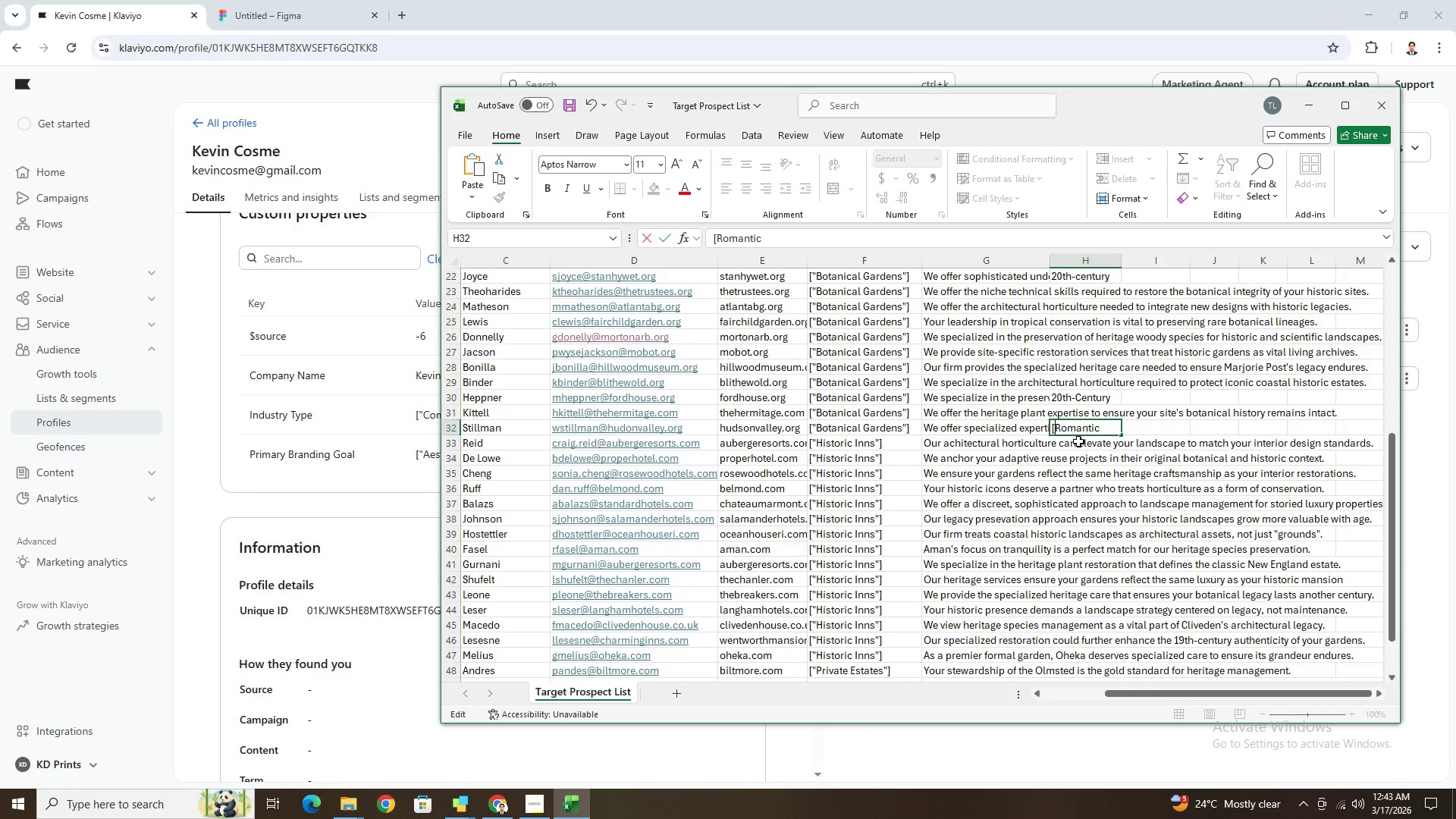 
key(Shift+Quote)
 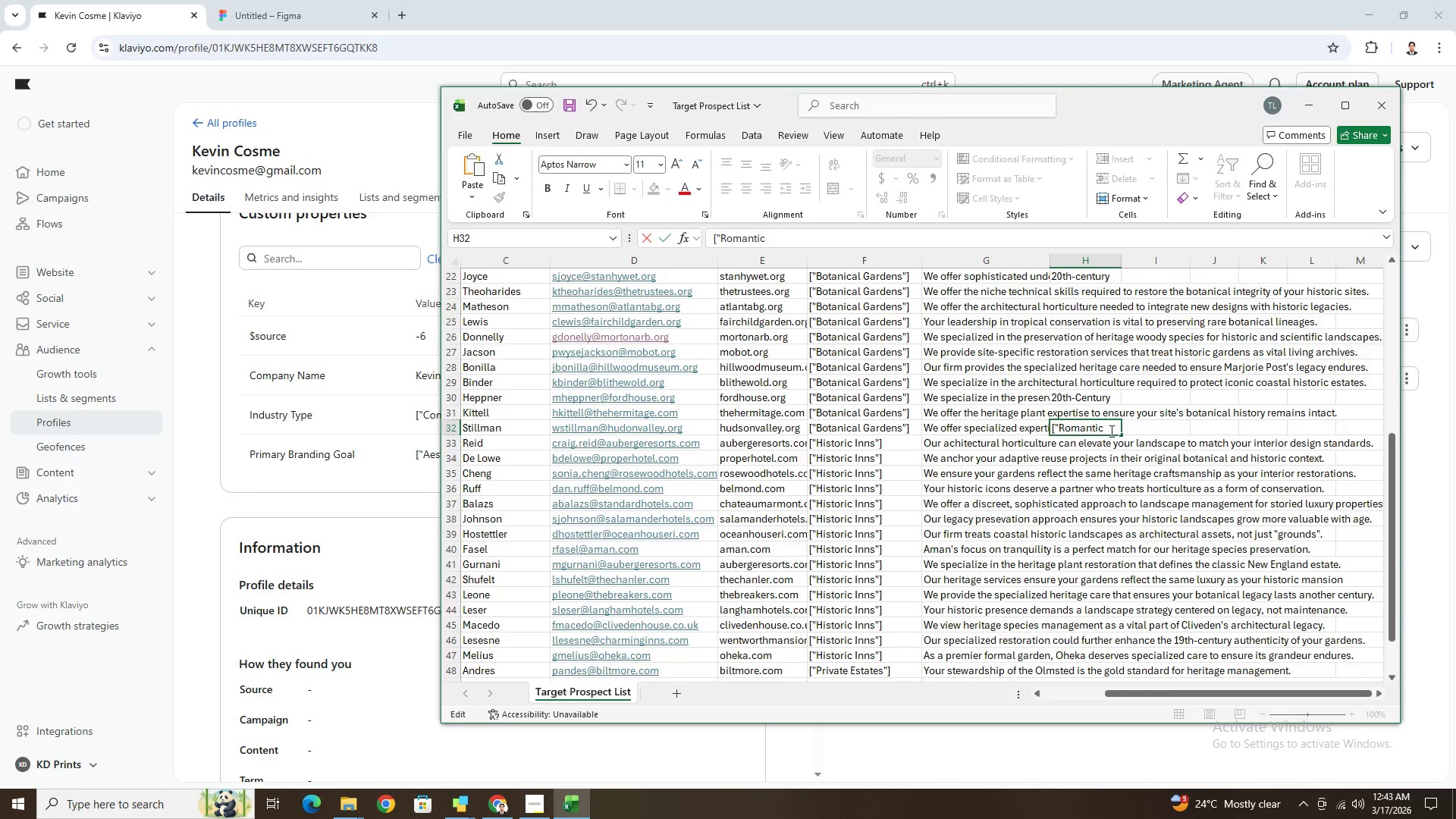 
left_click([1112, 425])
 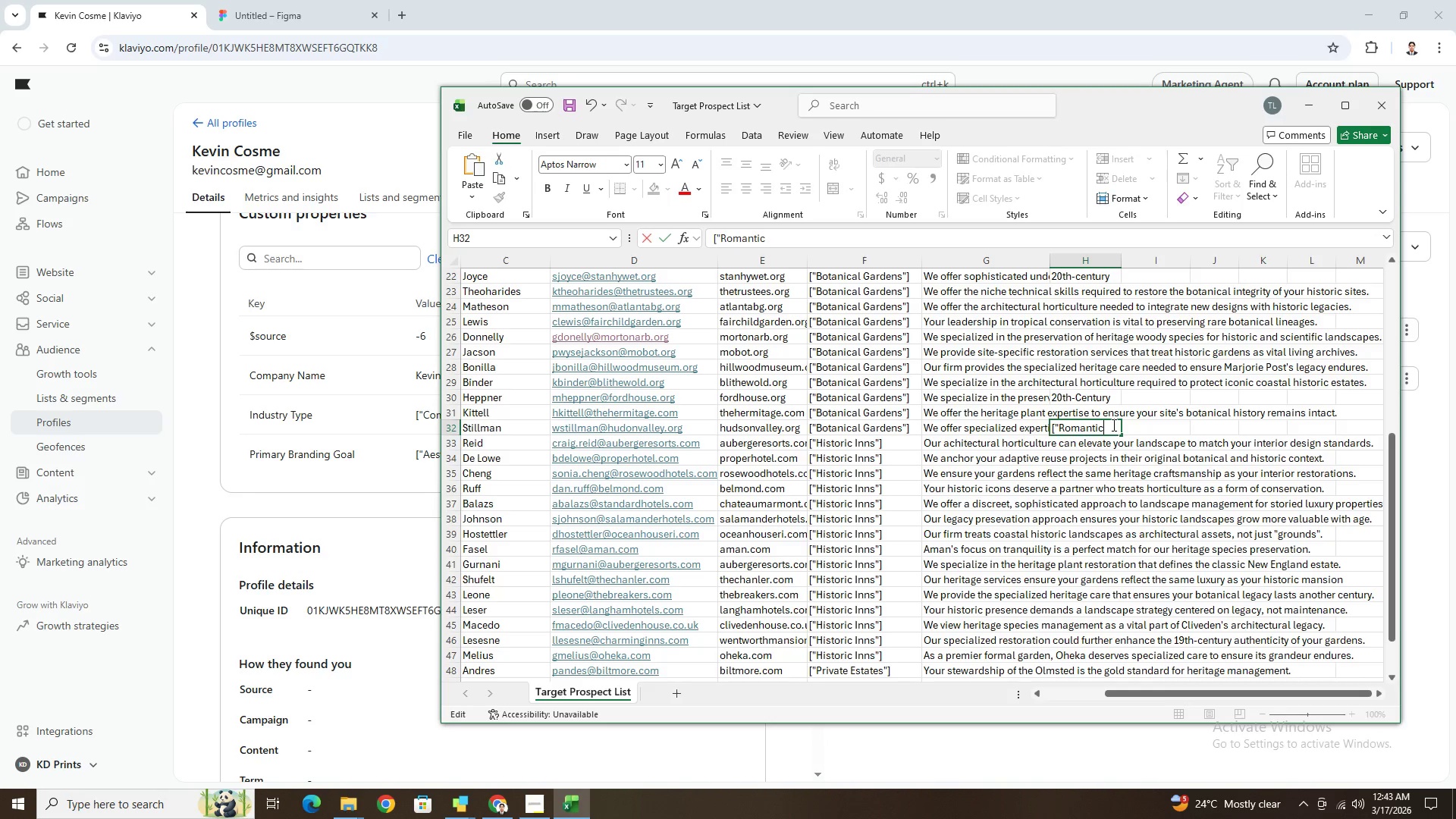 
key(Shift+ShiftRight)
 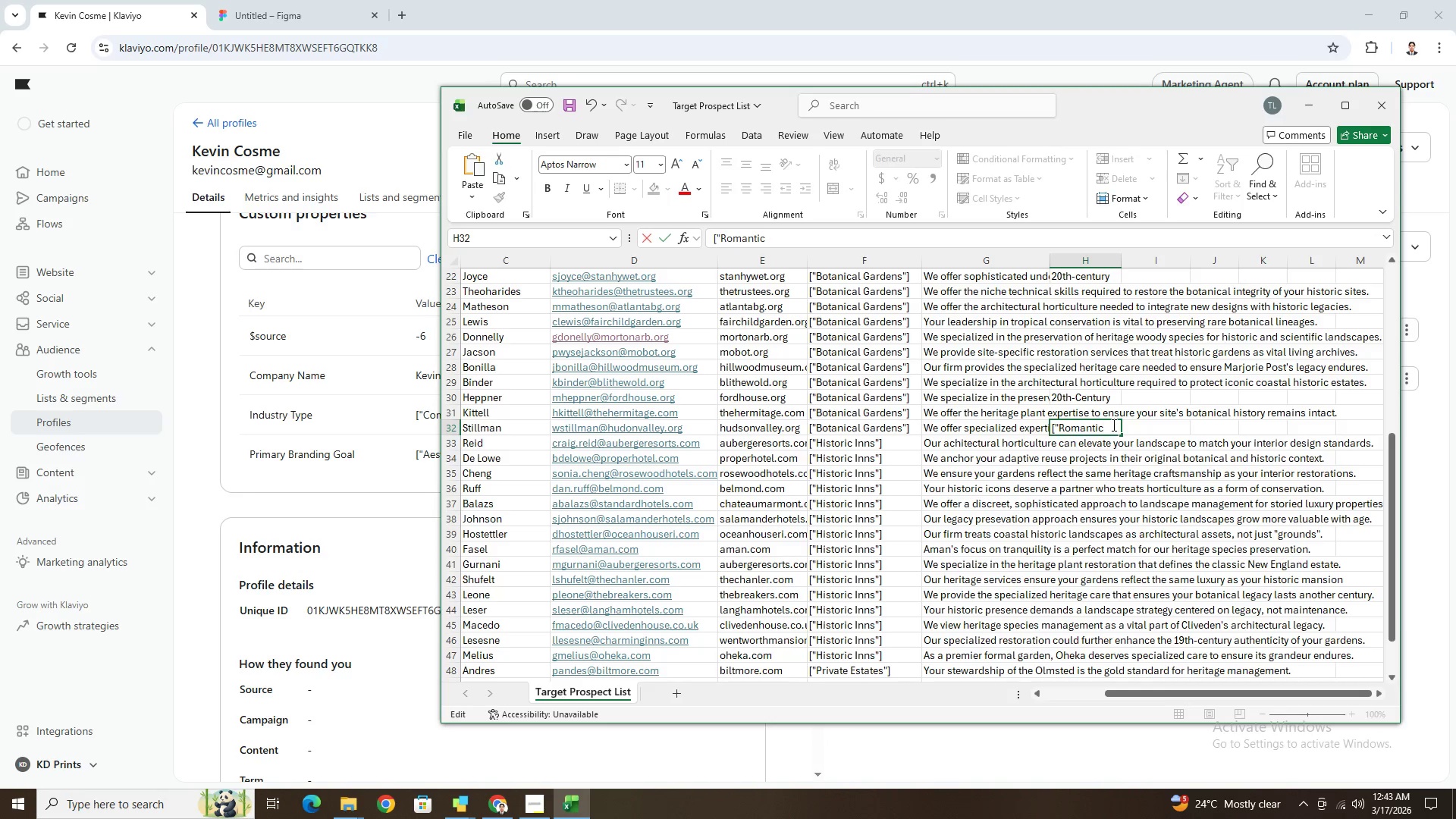 
key(Shift+Quote)
 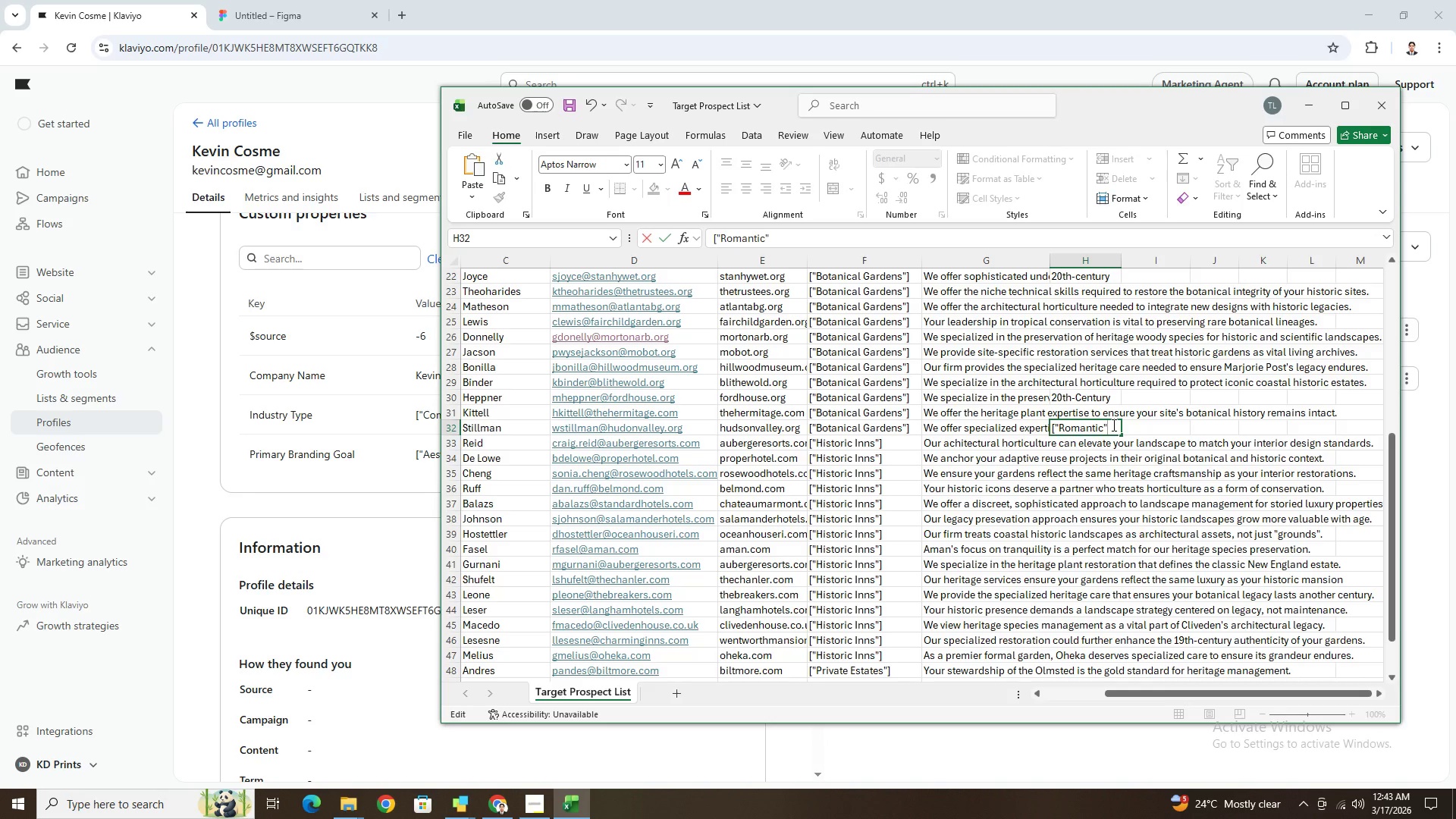 
key(BracketRight)
 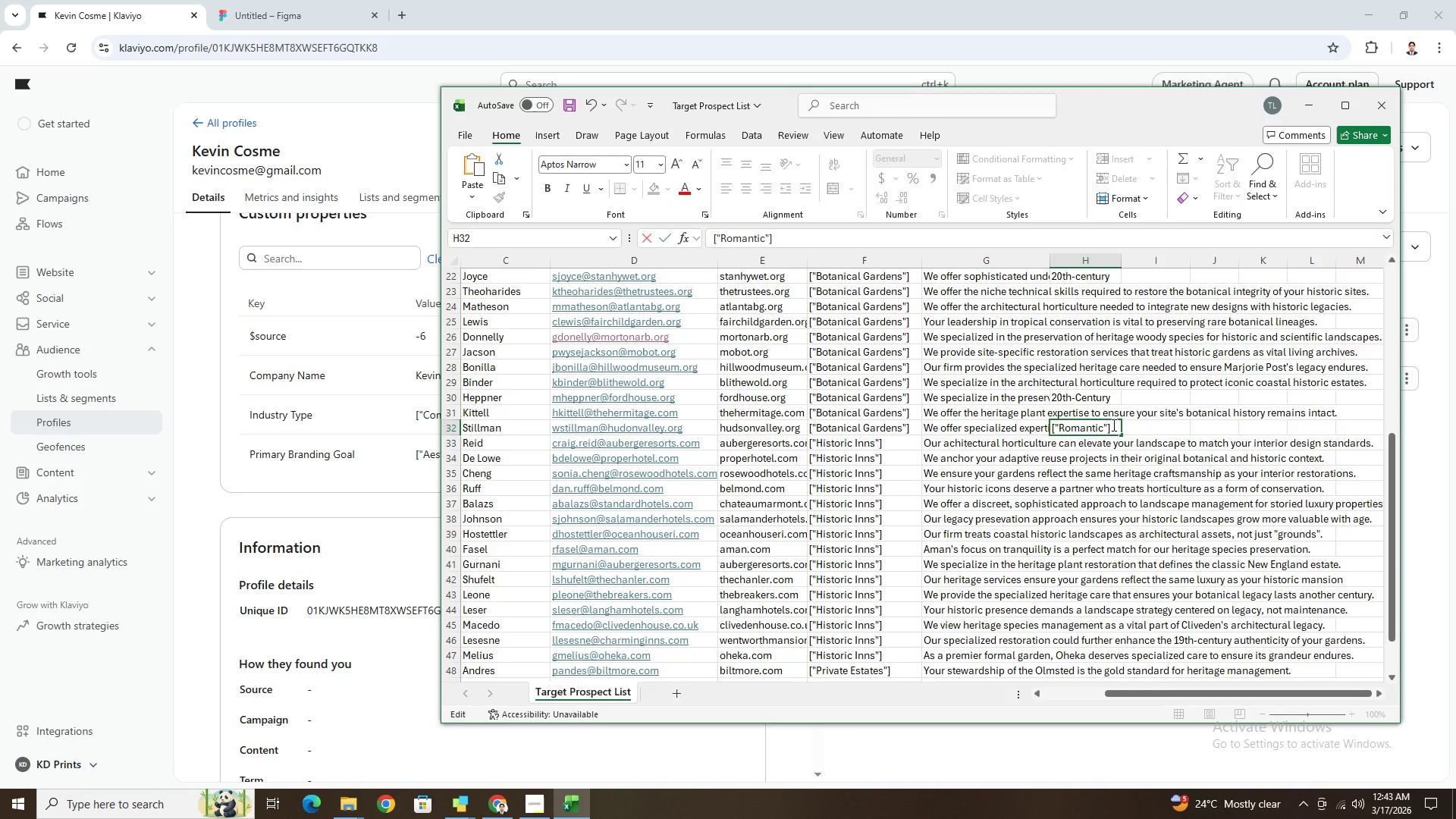 
key(Enter)
 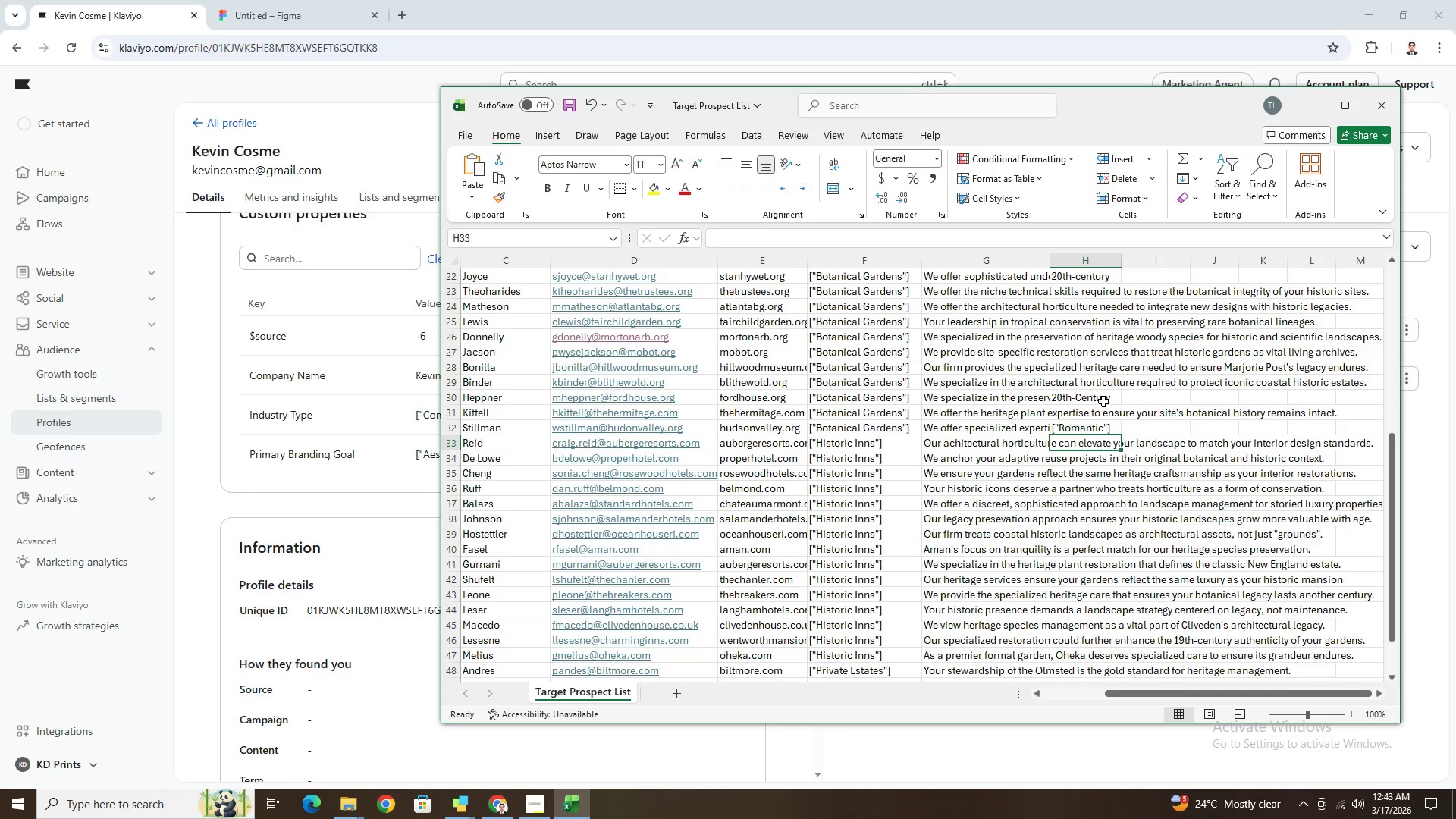 
double_click([1092, 397])
 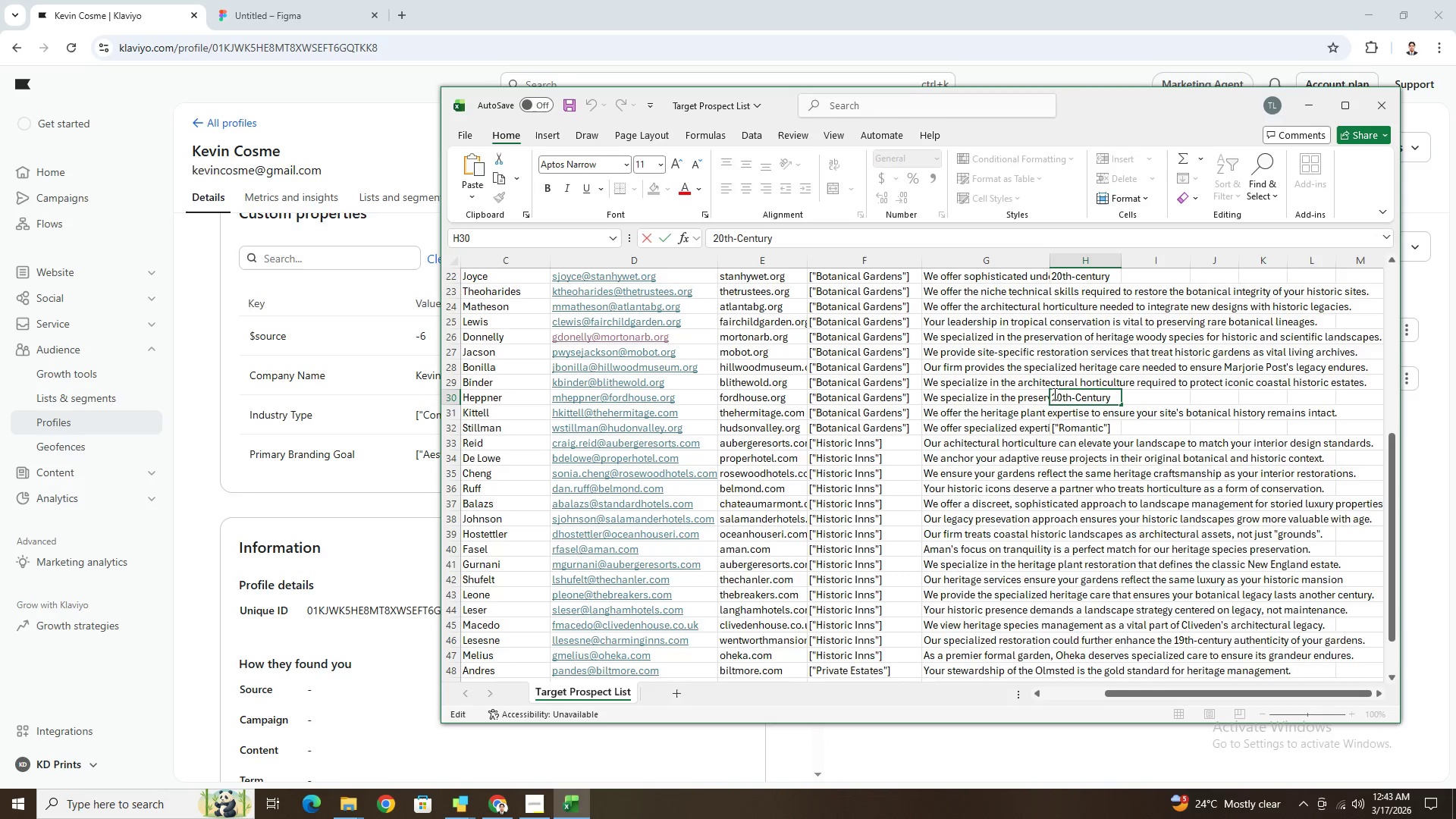 
left_click([1053, 394])
 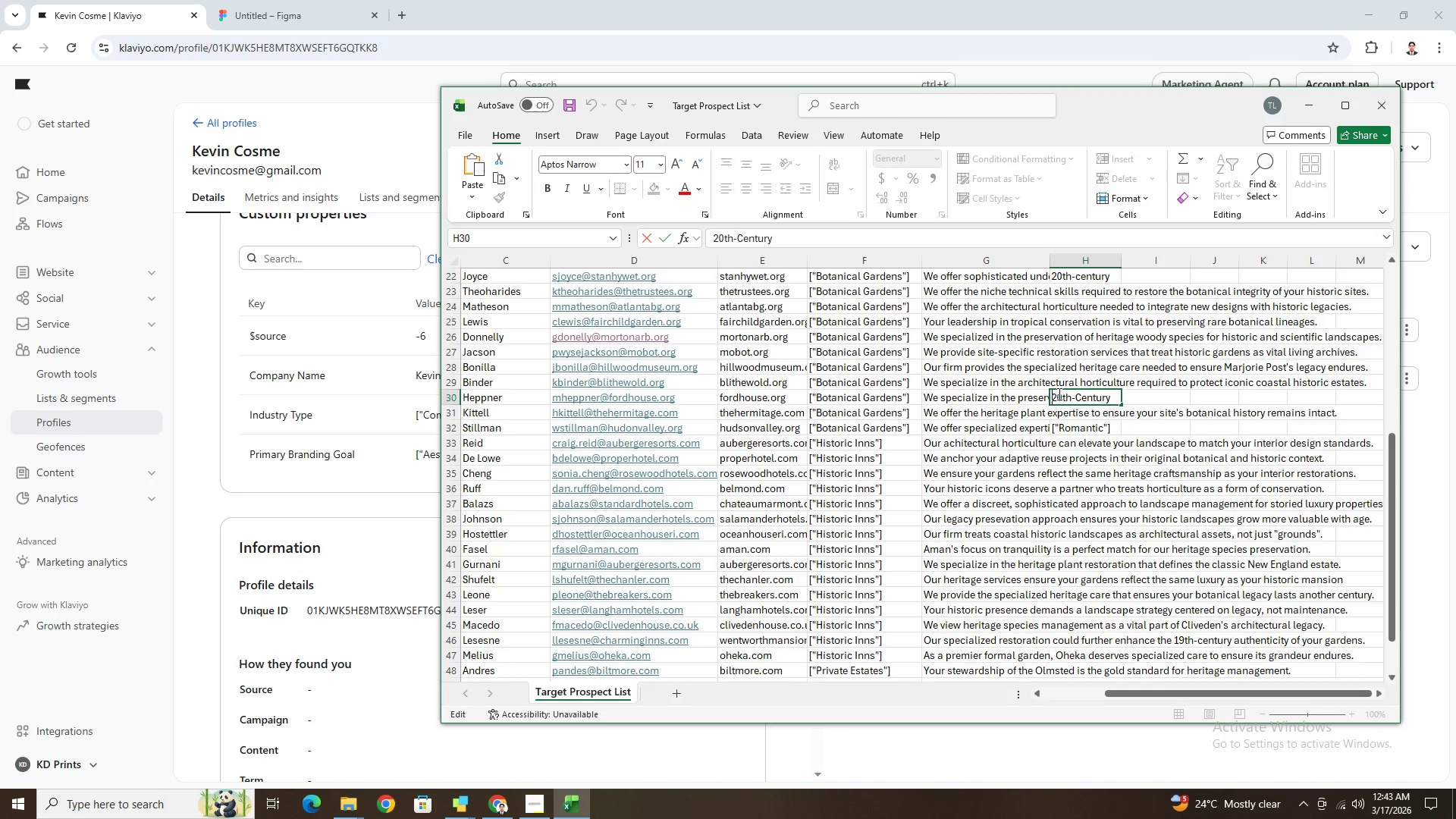 
key(BracketLeft)
 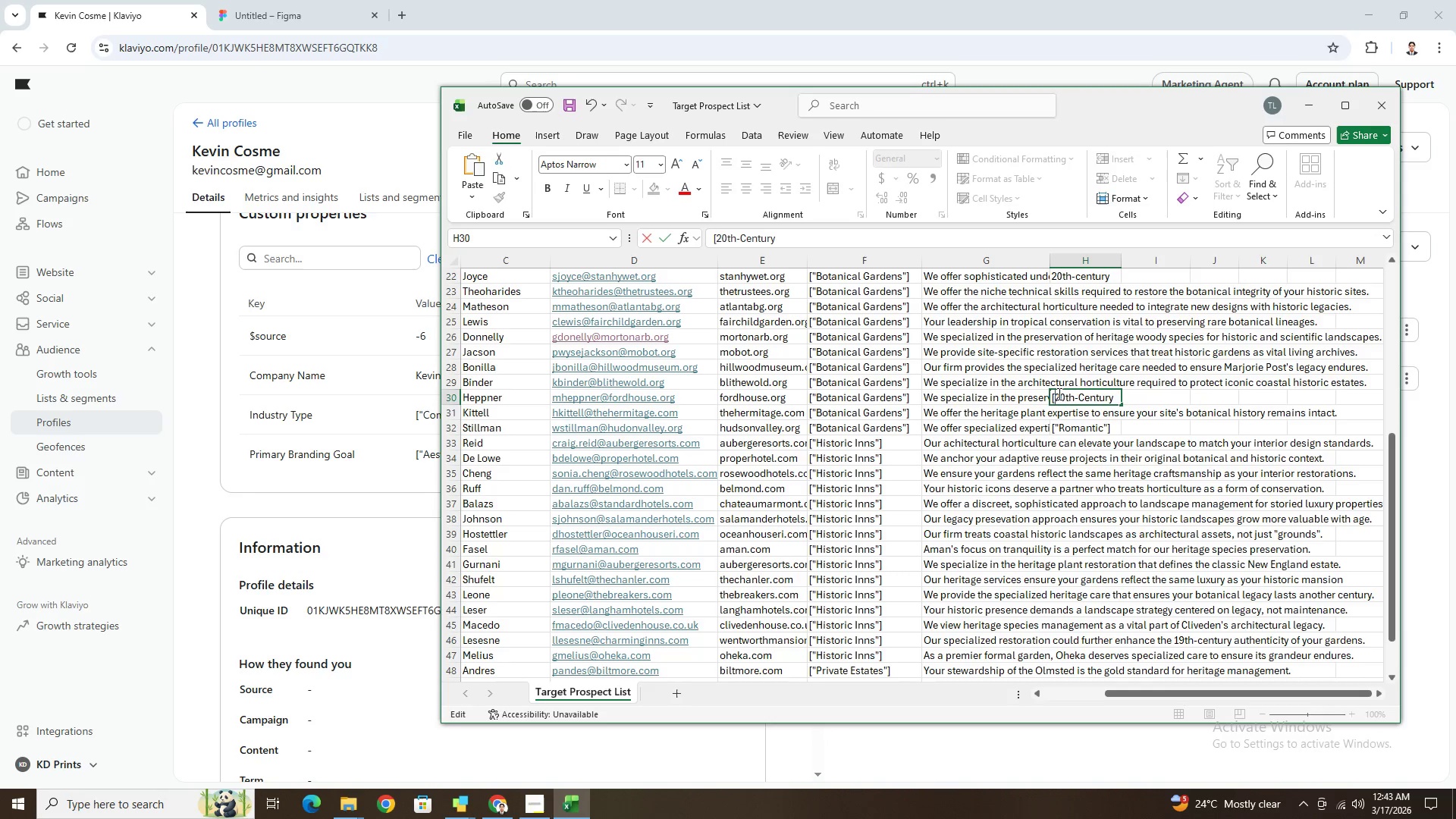 
key(Shift+ShiftRight)
 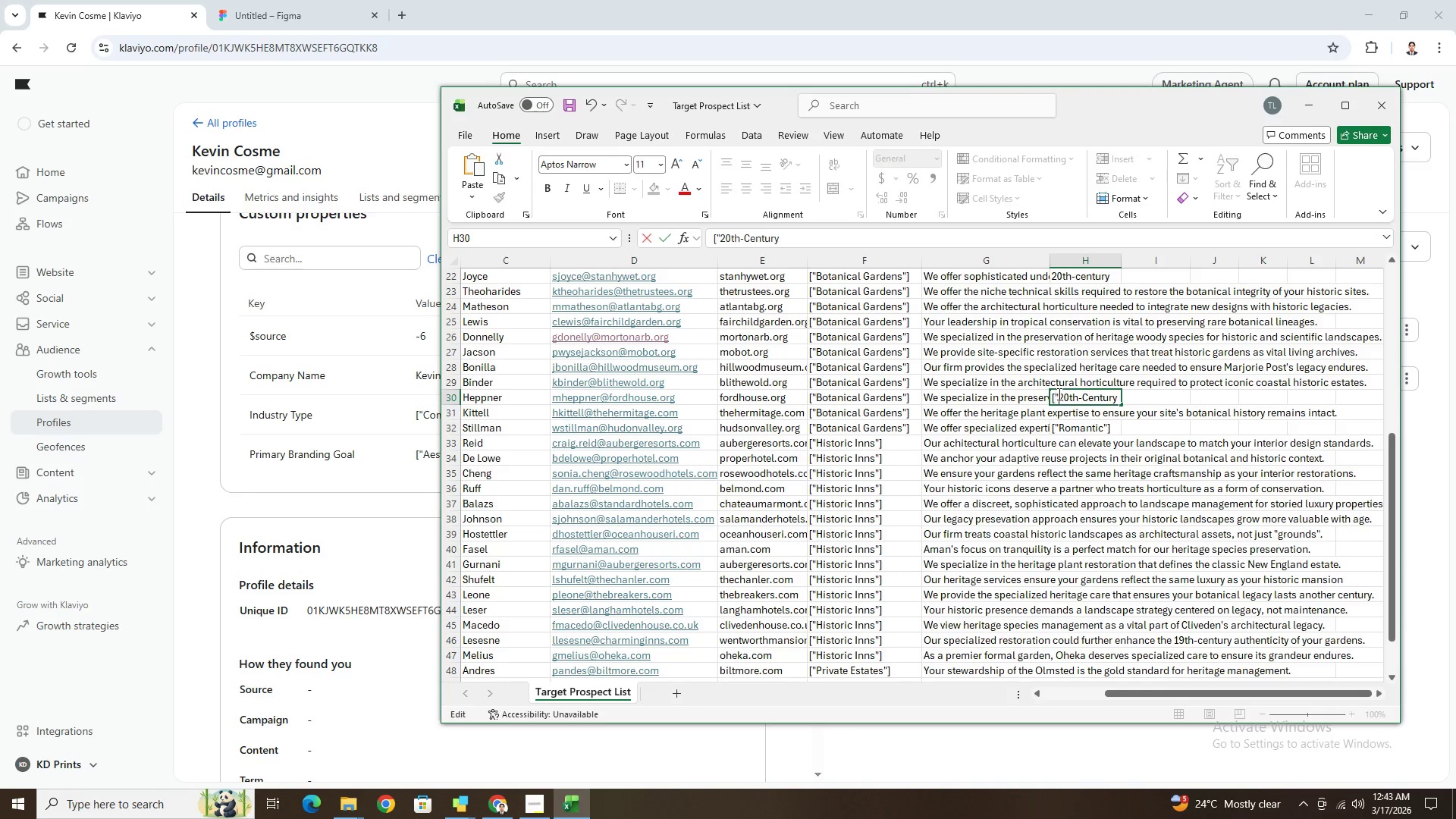 
key(Shift+Quote)
 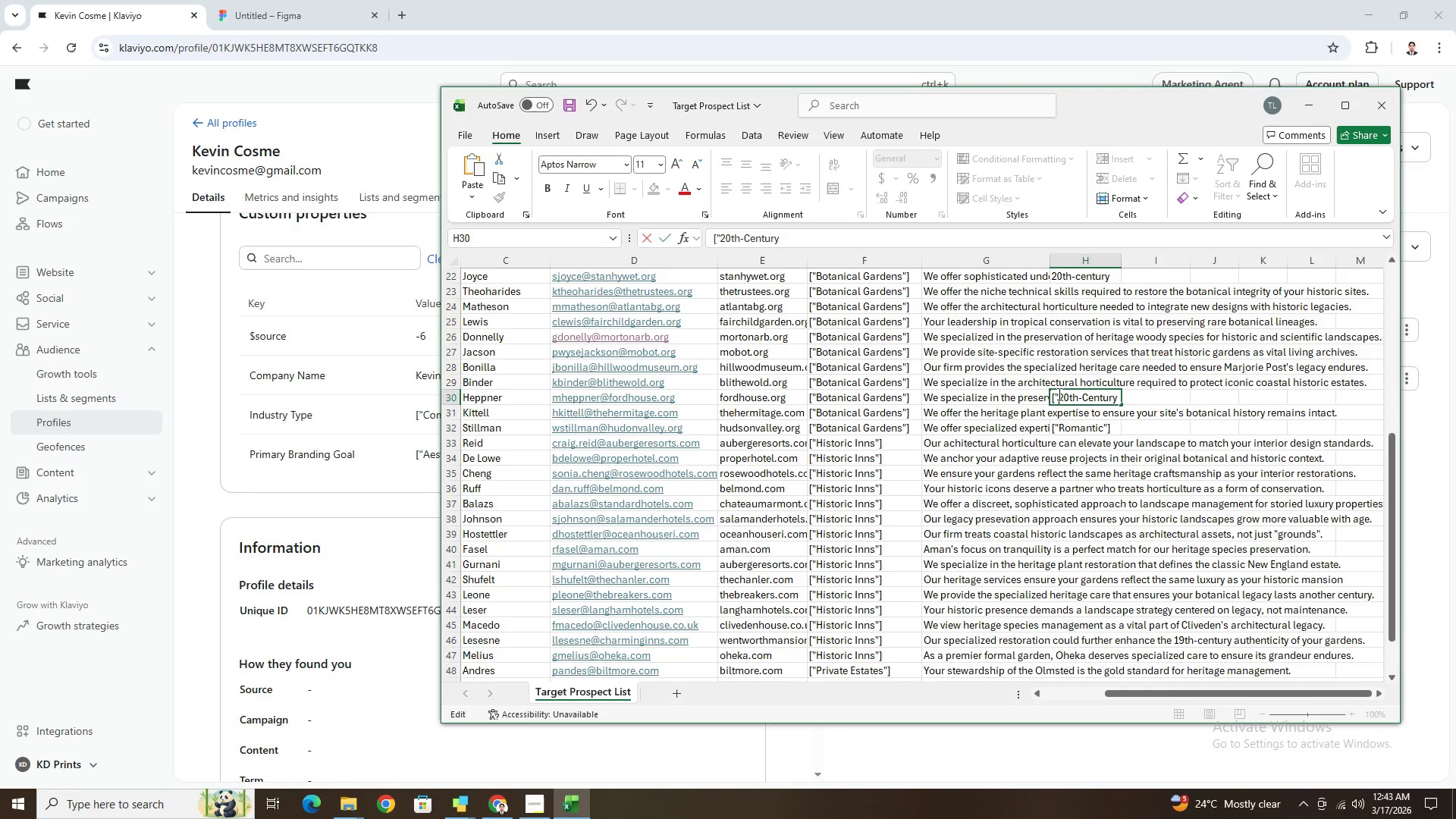 
hold_key(key=ArrowRight, duration=0.98)
 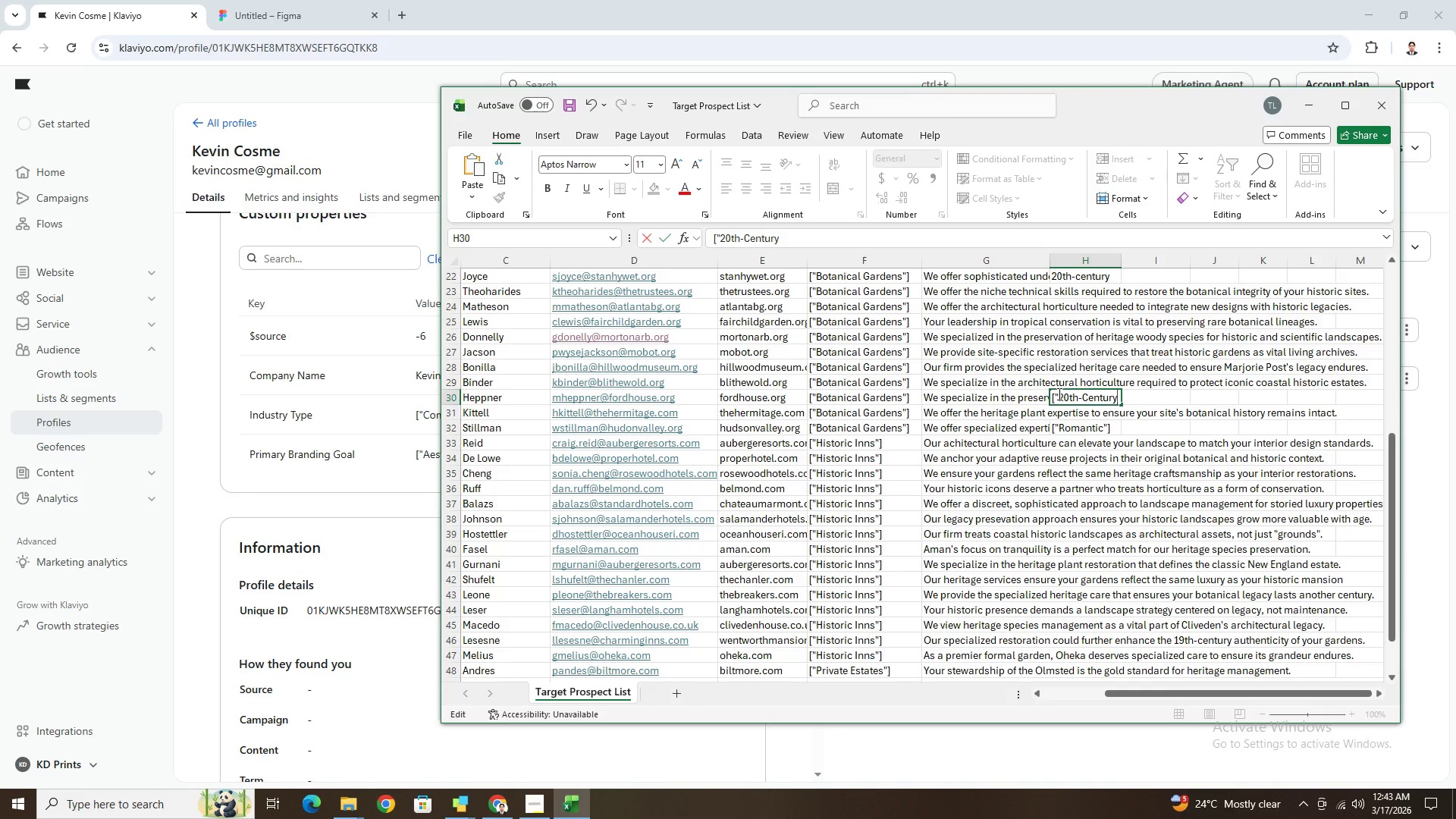 
key(Shift+ShiftRight)
 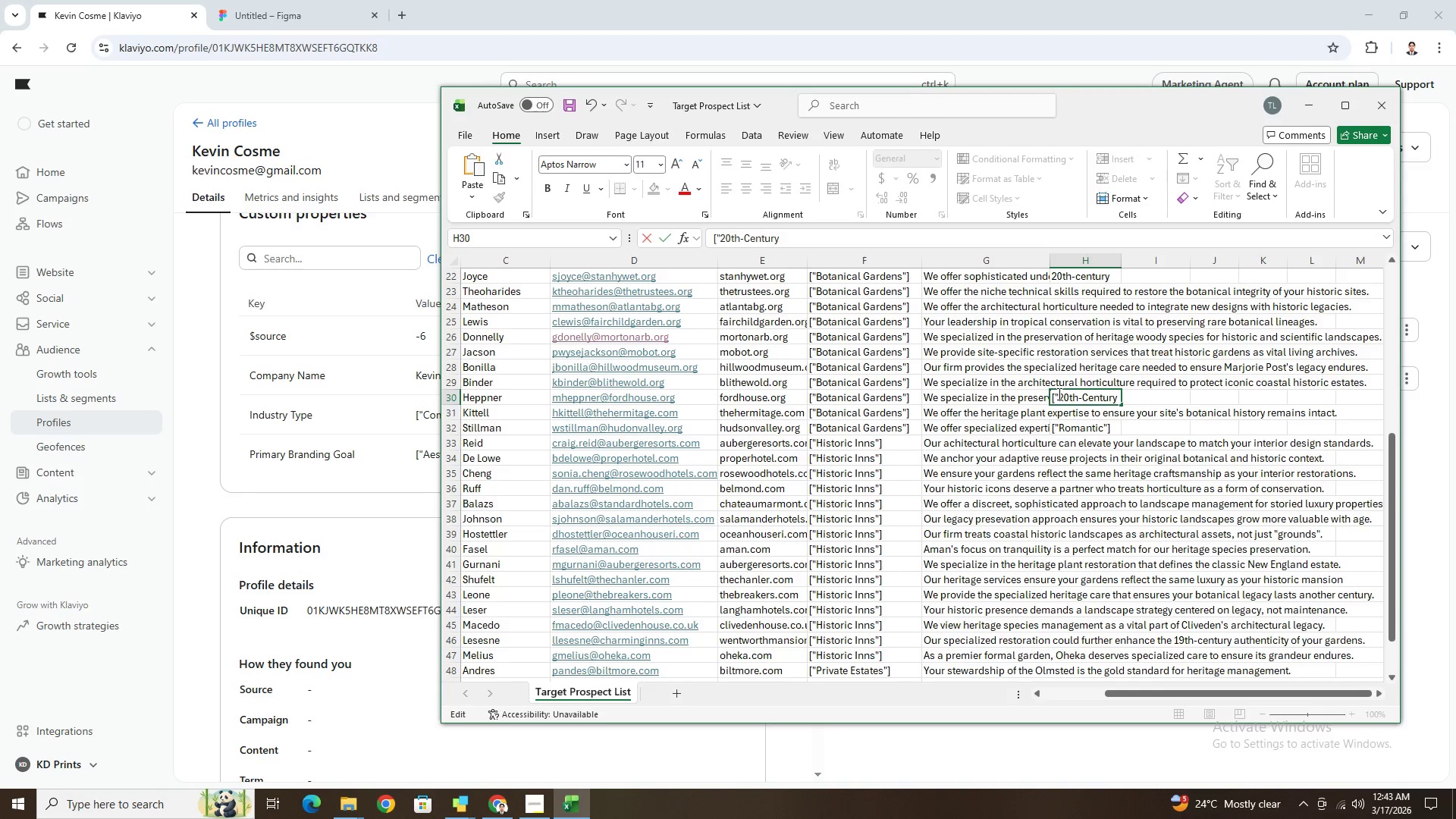 
key(Shift+Quote)
 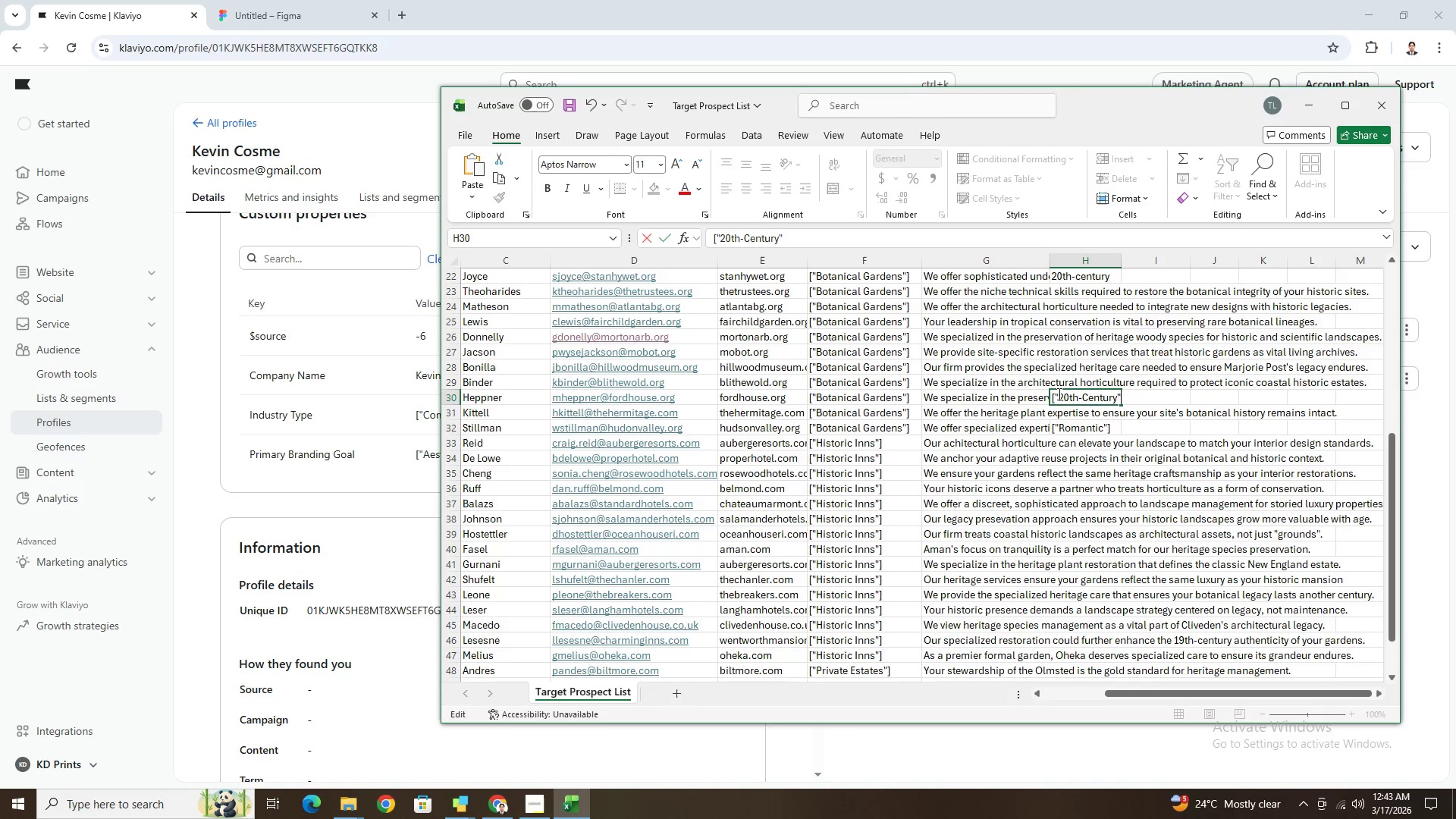 
key(BracketRight)
 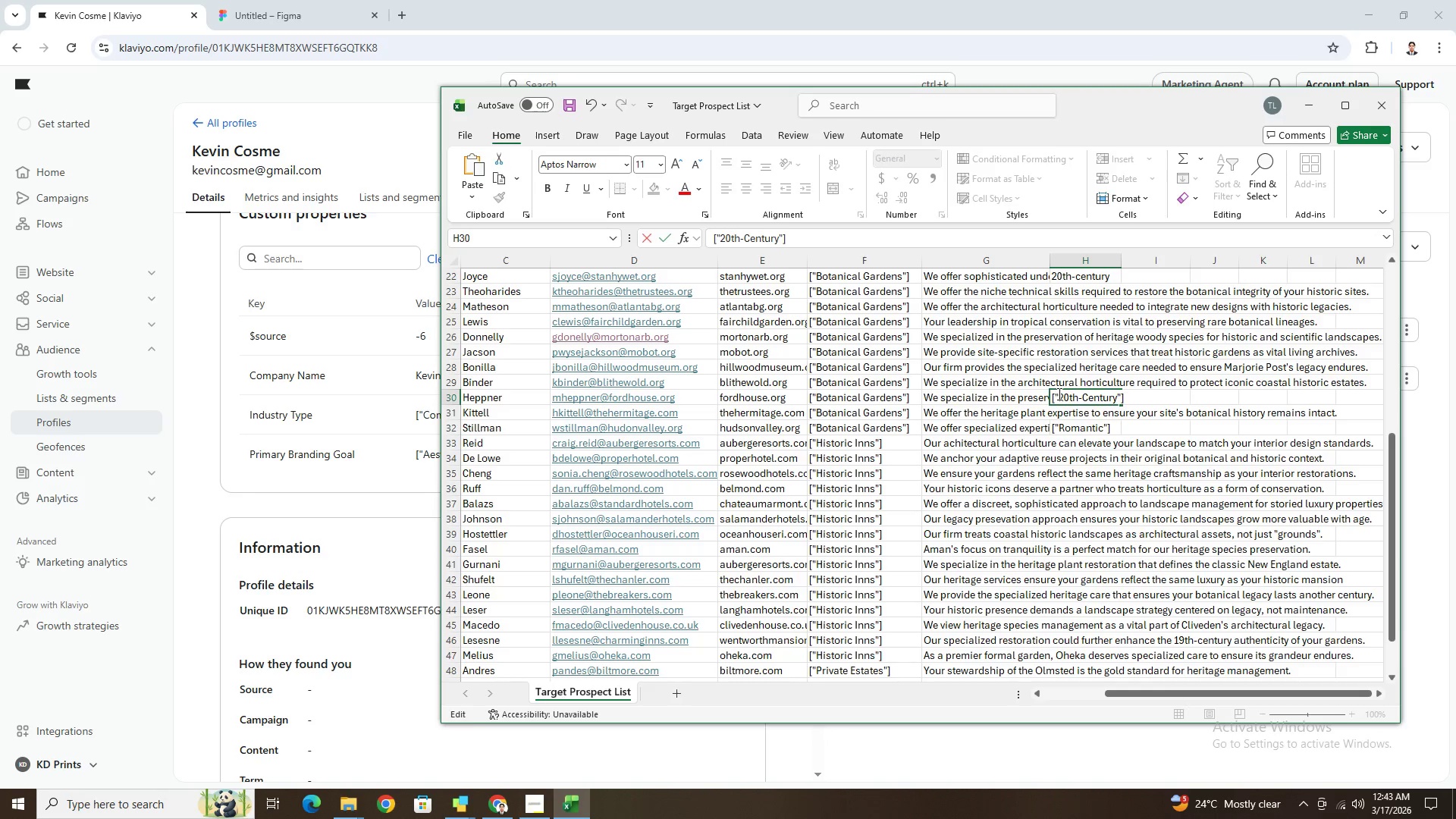 
key(Enter)
 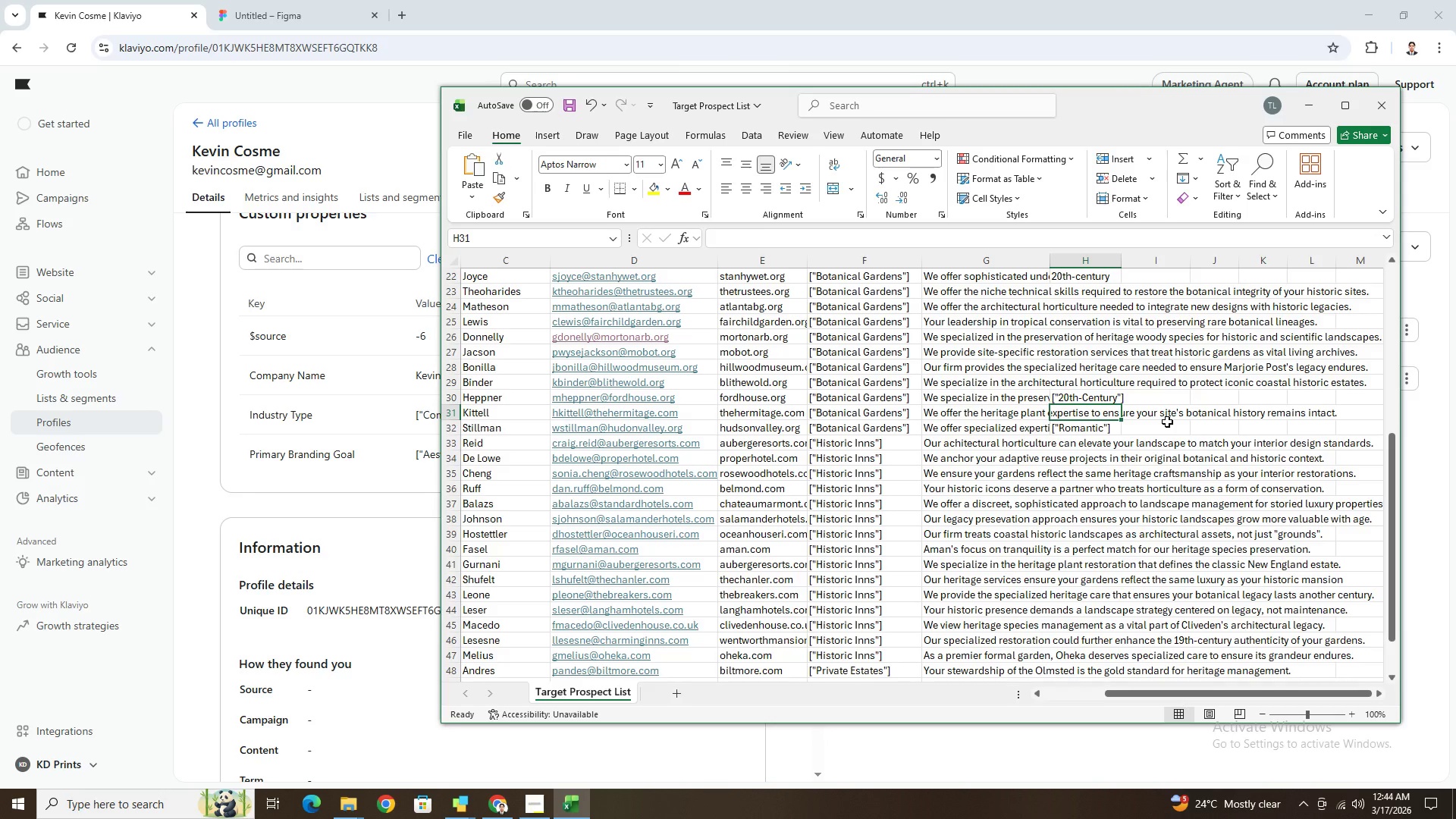 
wait(33.34)
 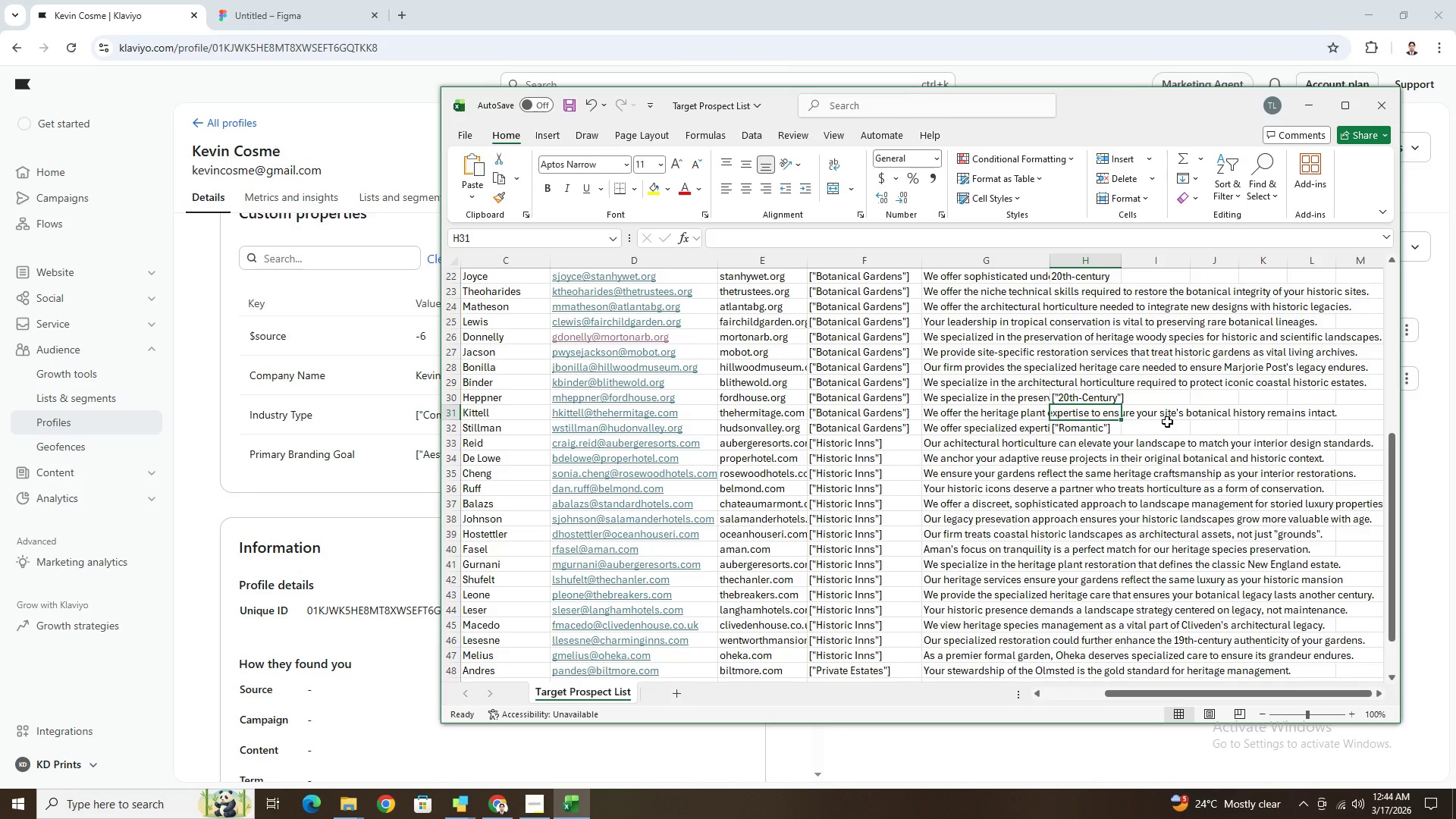 
double_click([1118, 428])
 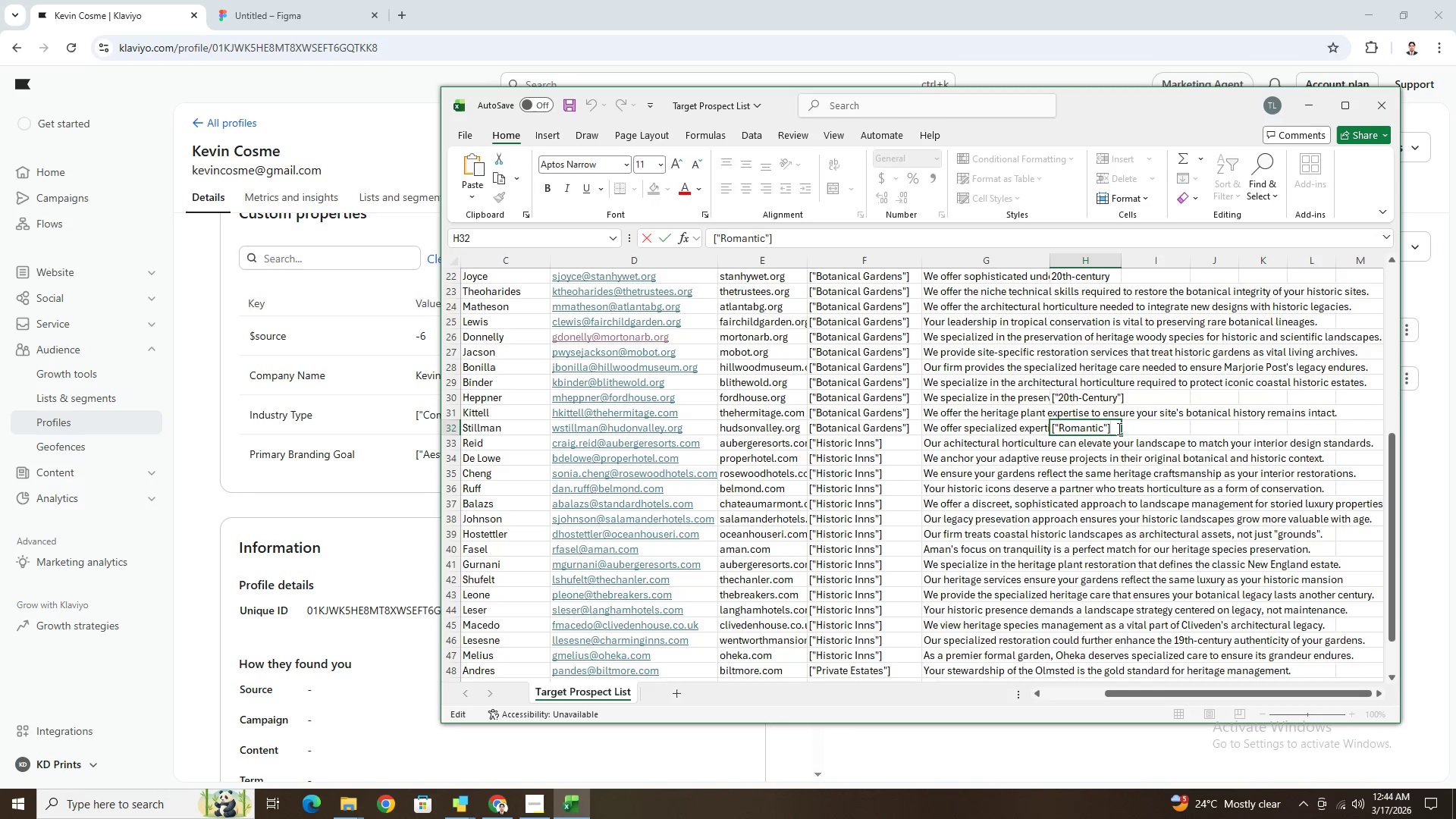 
key(Backspace)
 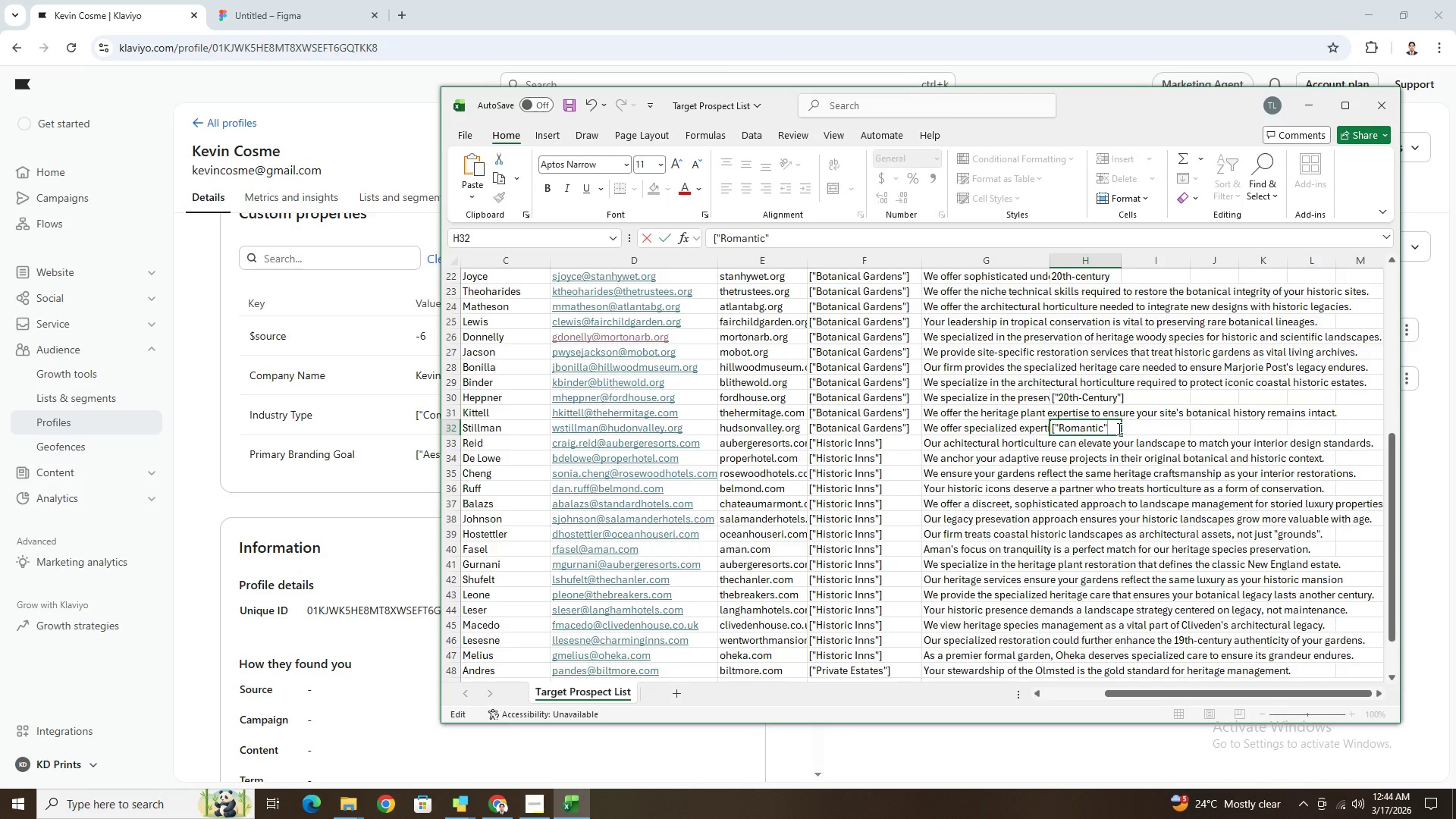 
key(Backspace)
 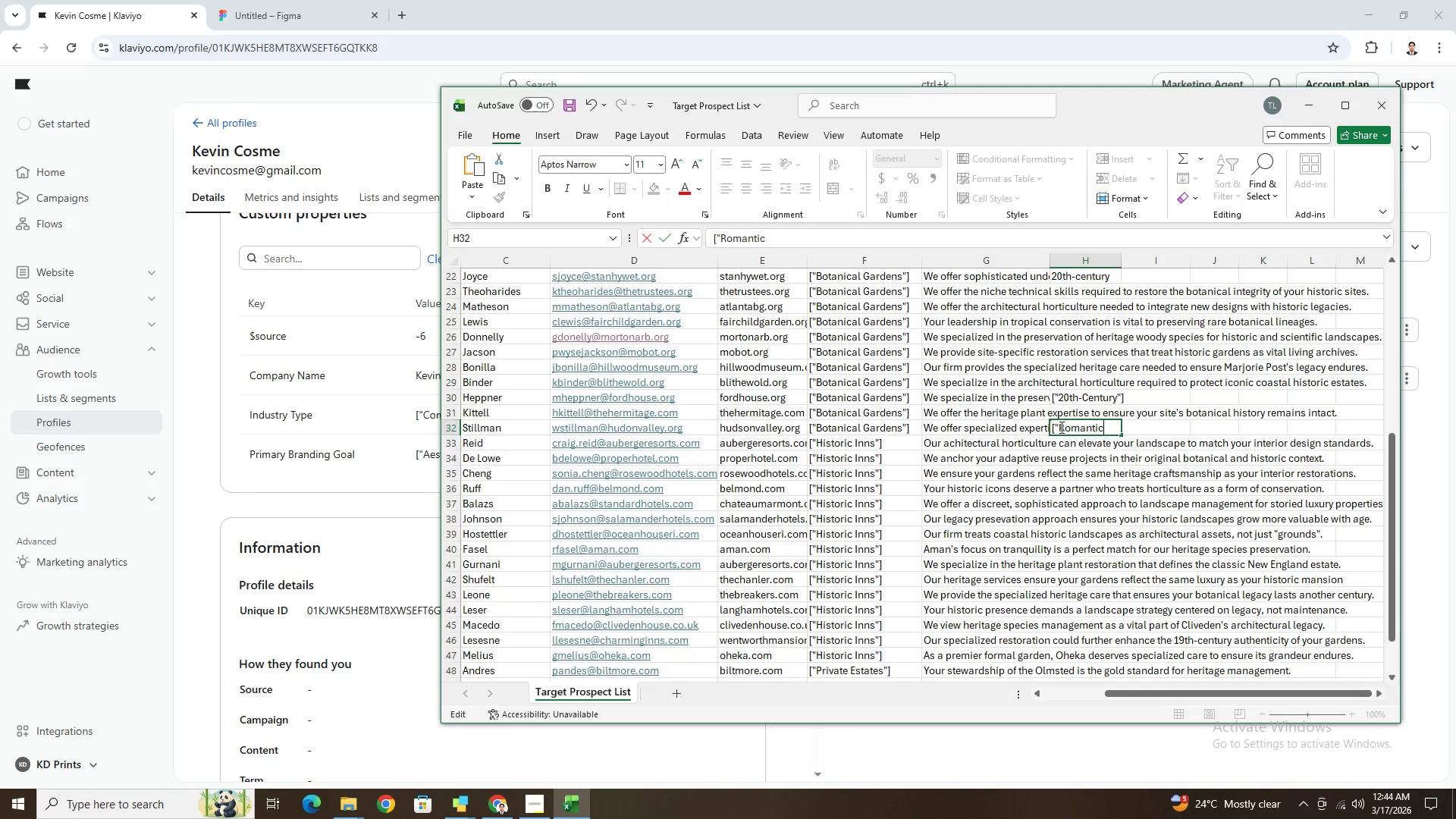 
left_click([1060, 427])
 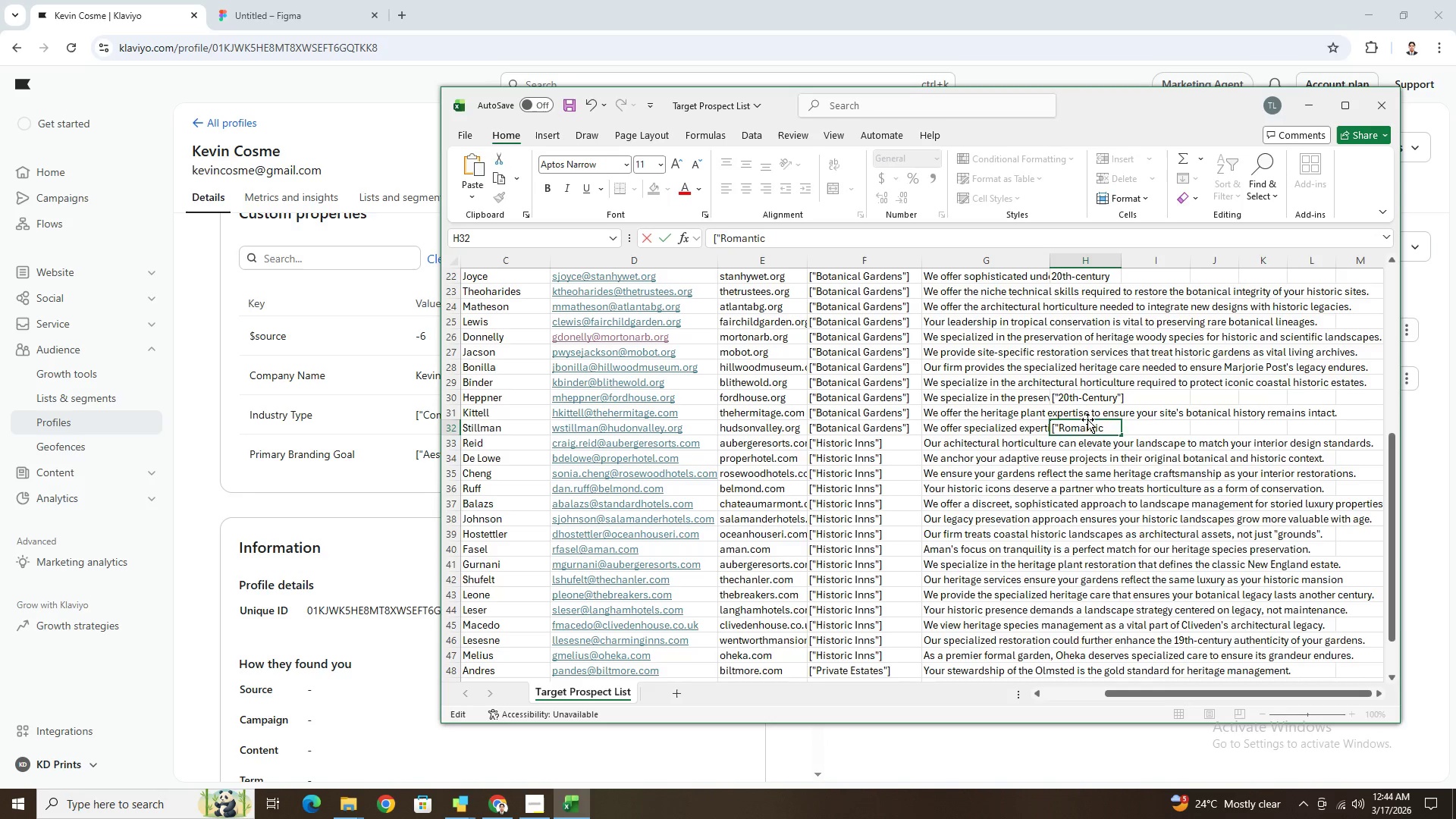 
key(Backspace)
 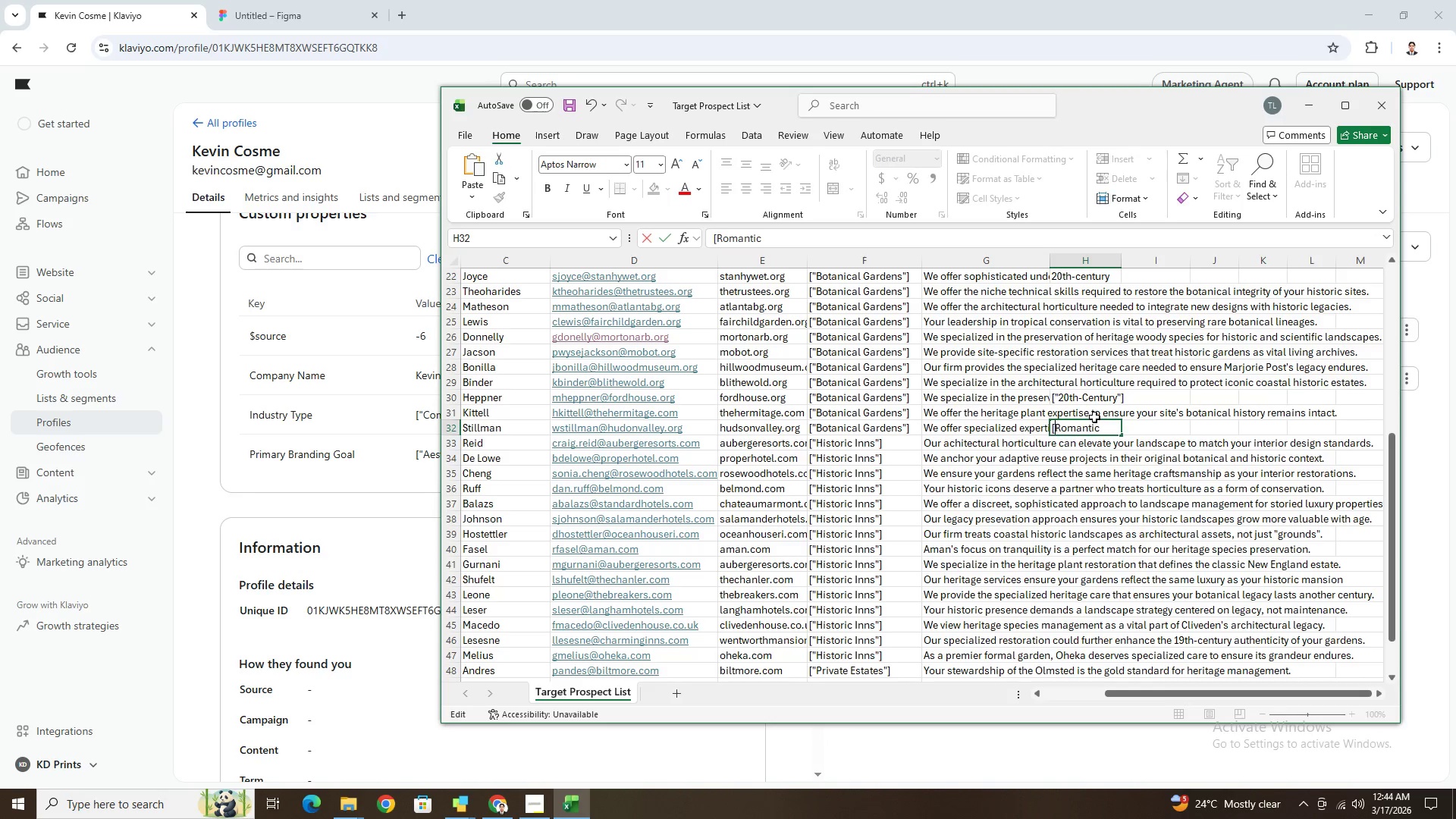 
key(Backspace)
 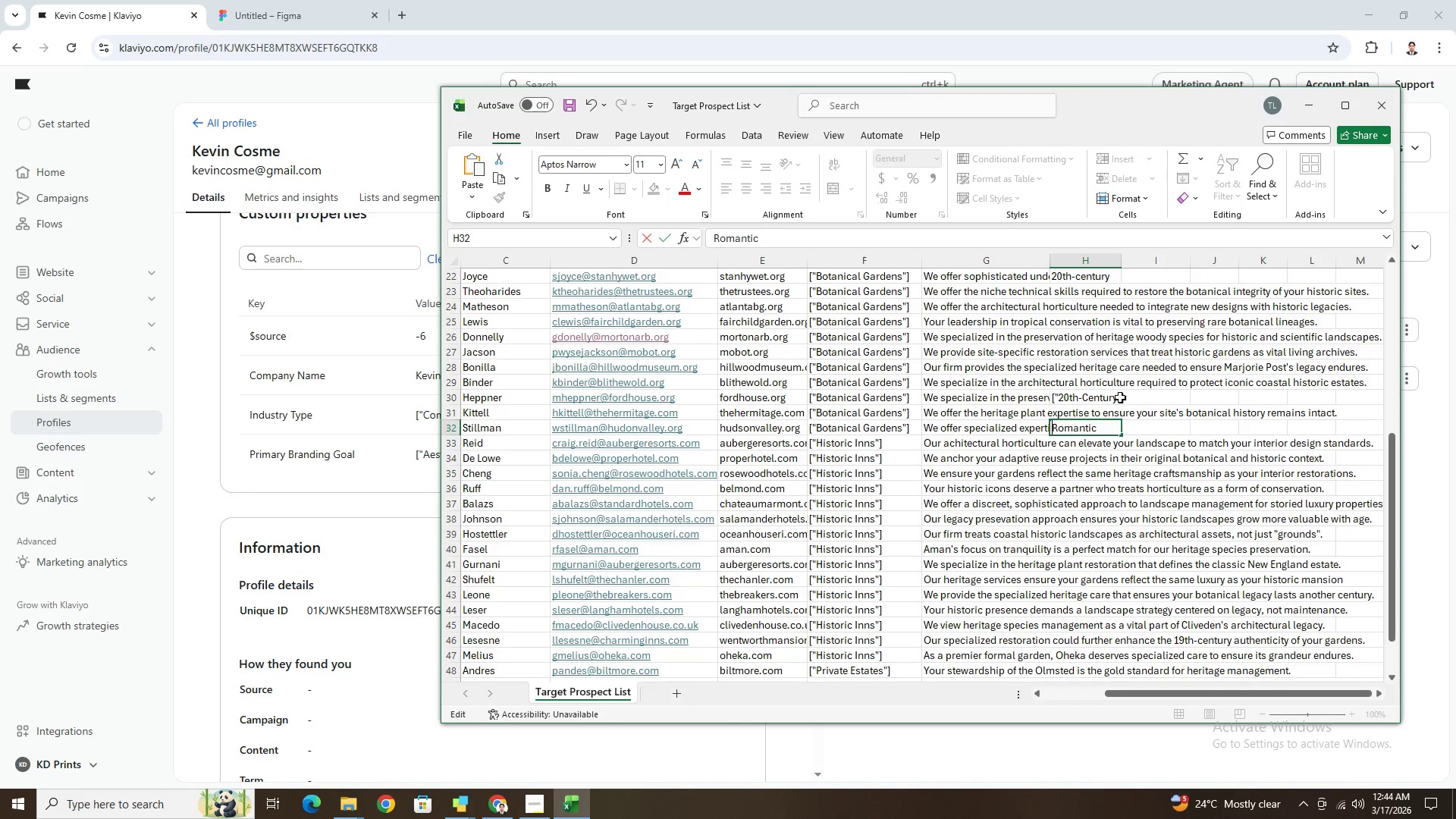 
double_click([1117, 398])
 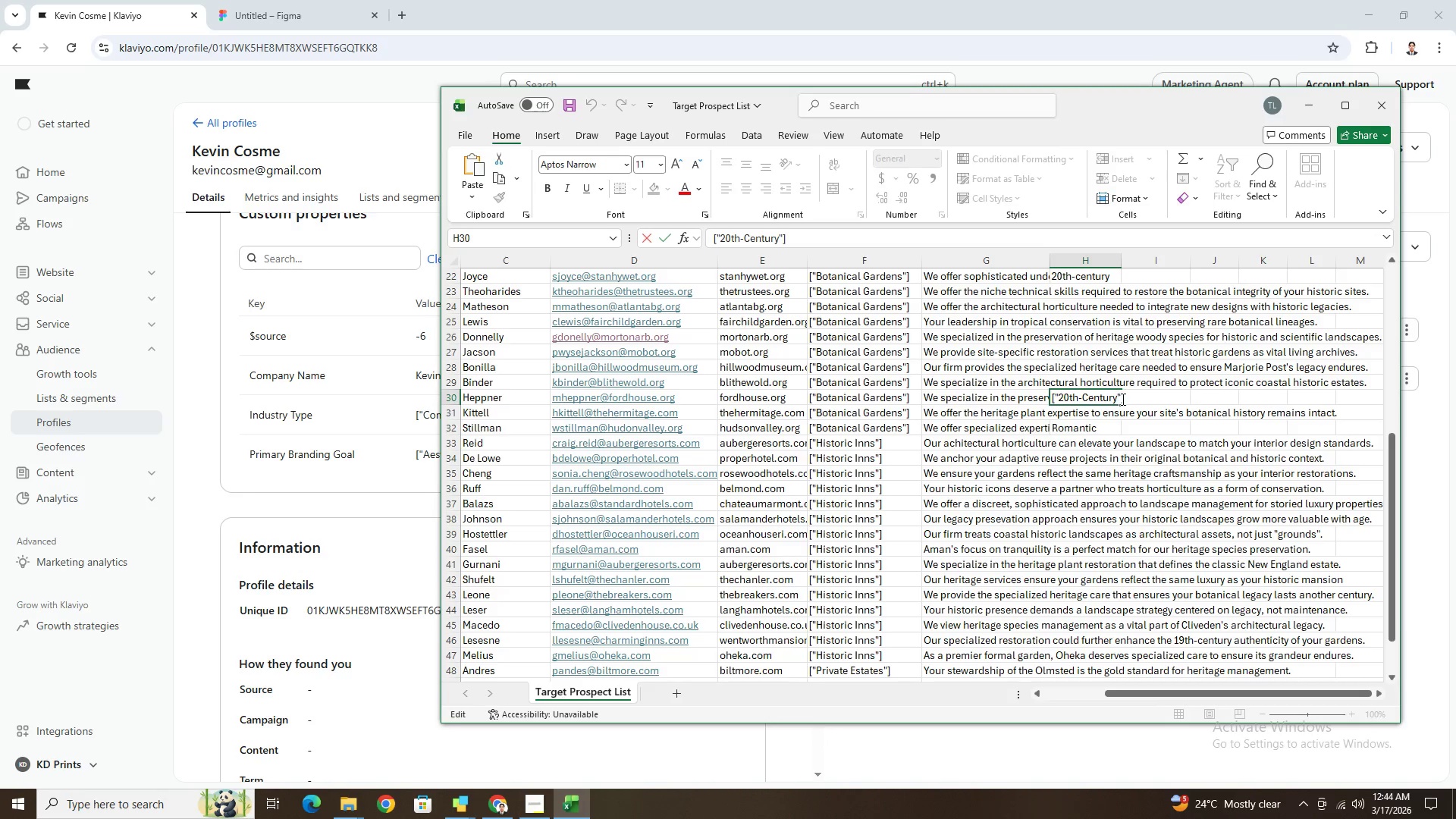 
left_click([1122, 399])
 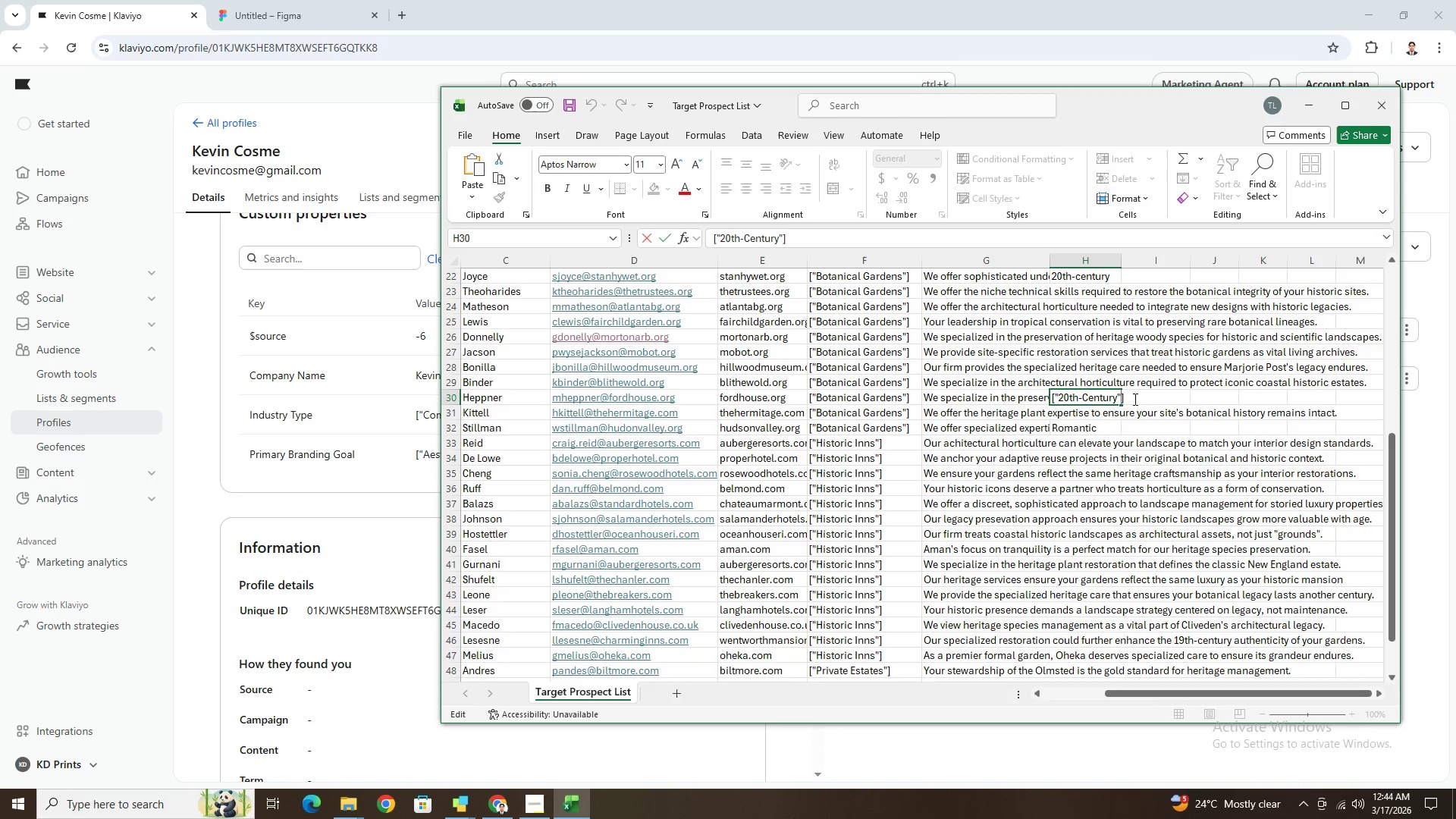 
key(ArrowRight)
 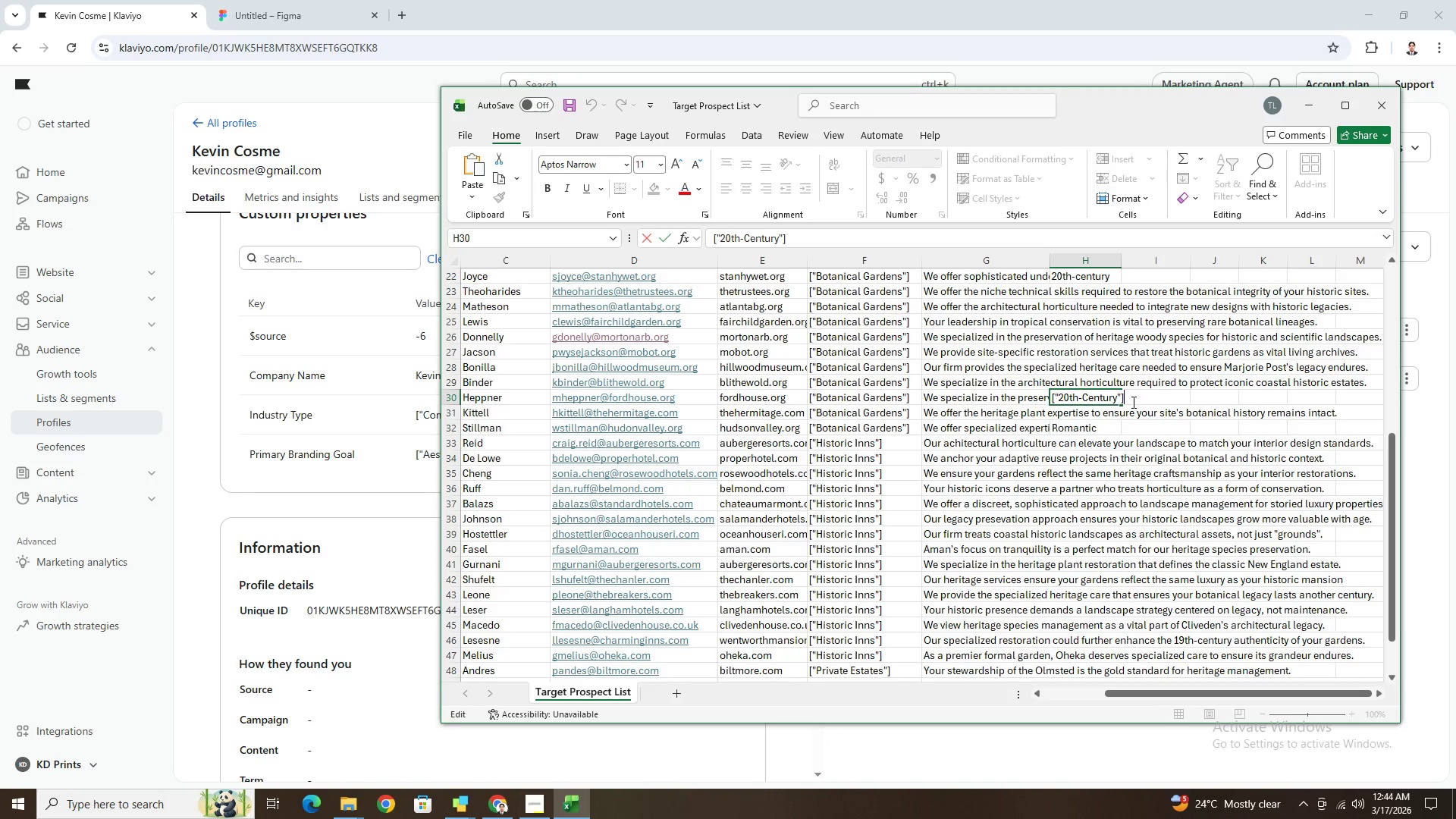 
key(Backspace)
 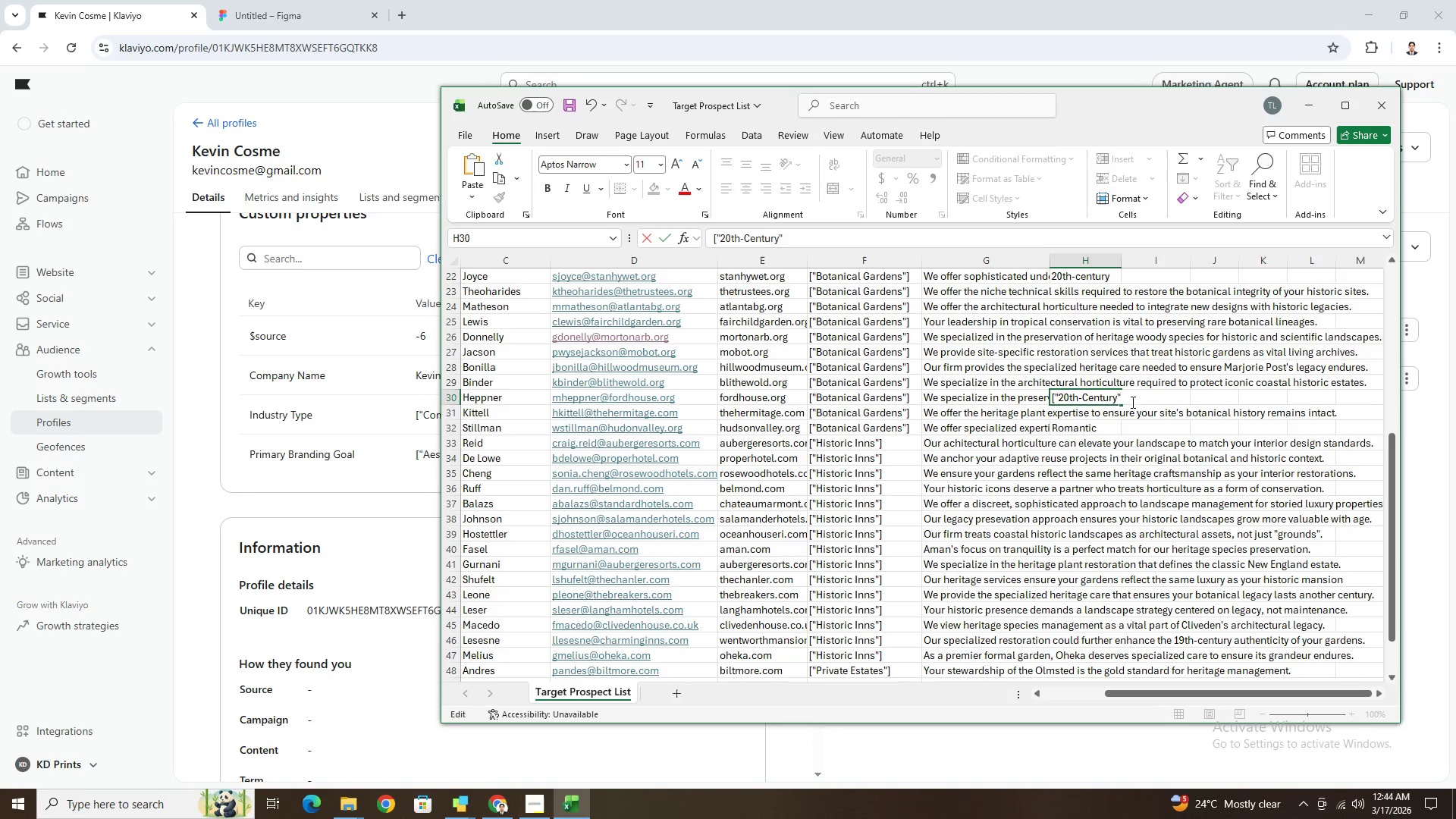 
key(Backspace)
 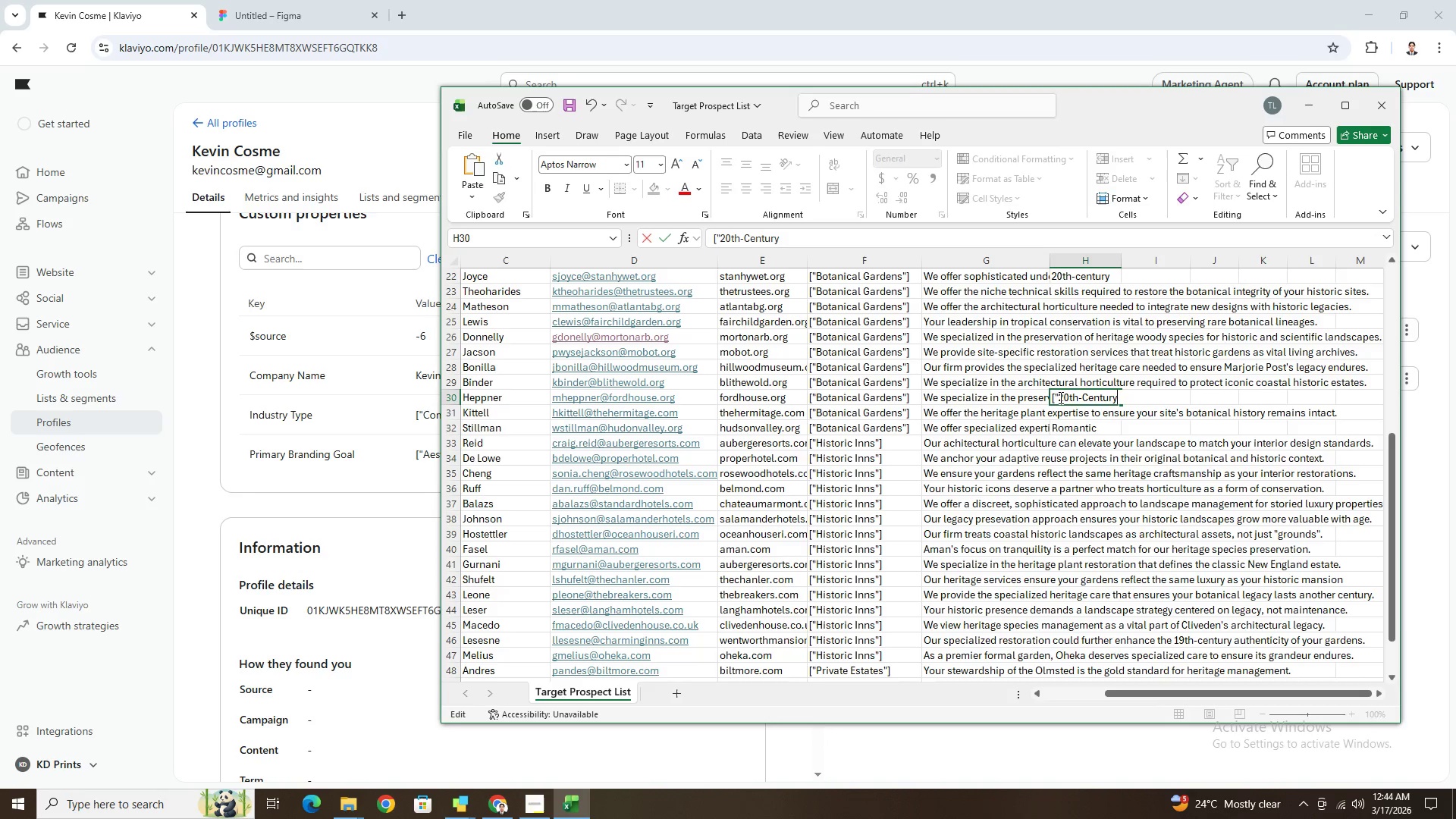 
left_click([1059, 397])
 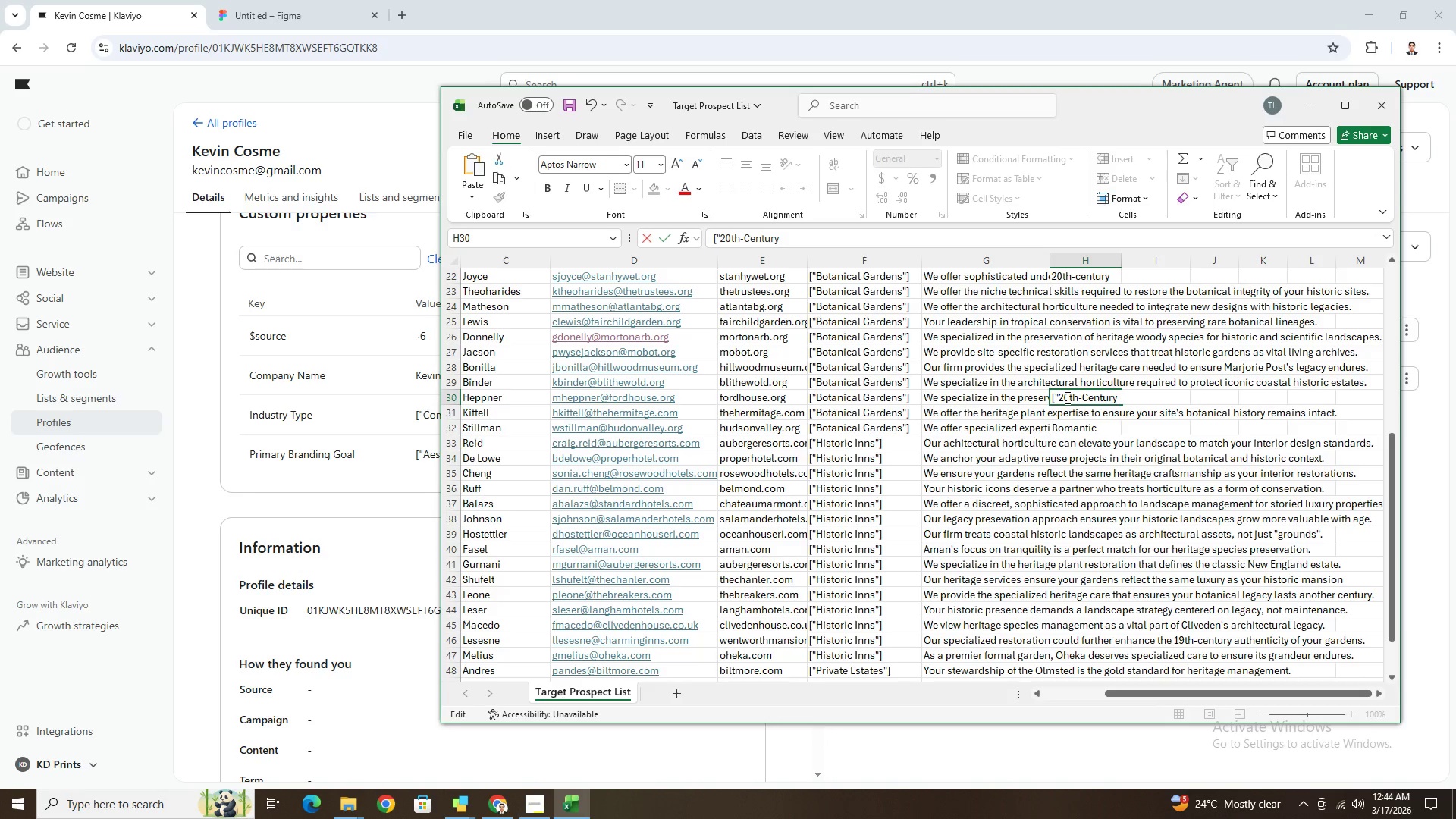 
key(Backspace)
 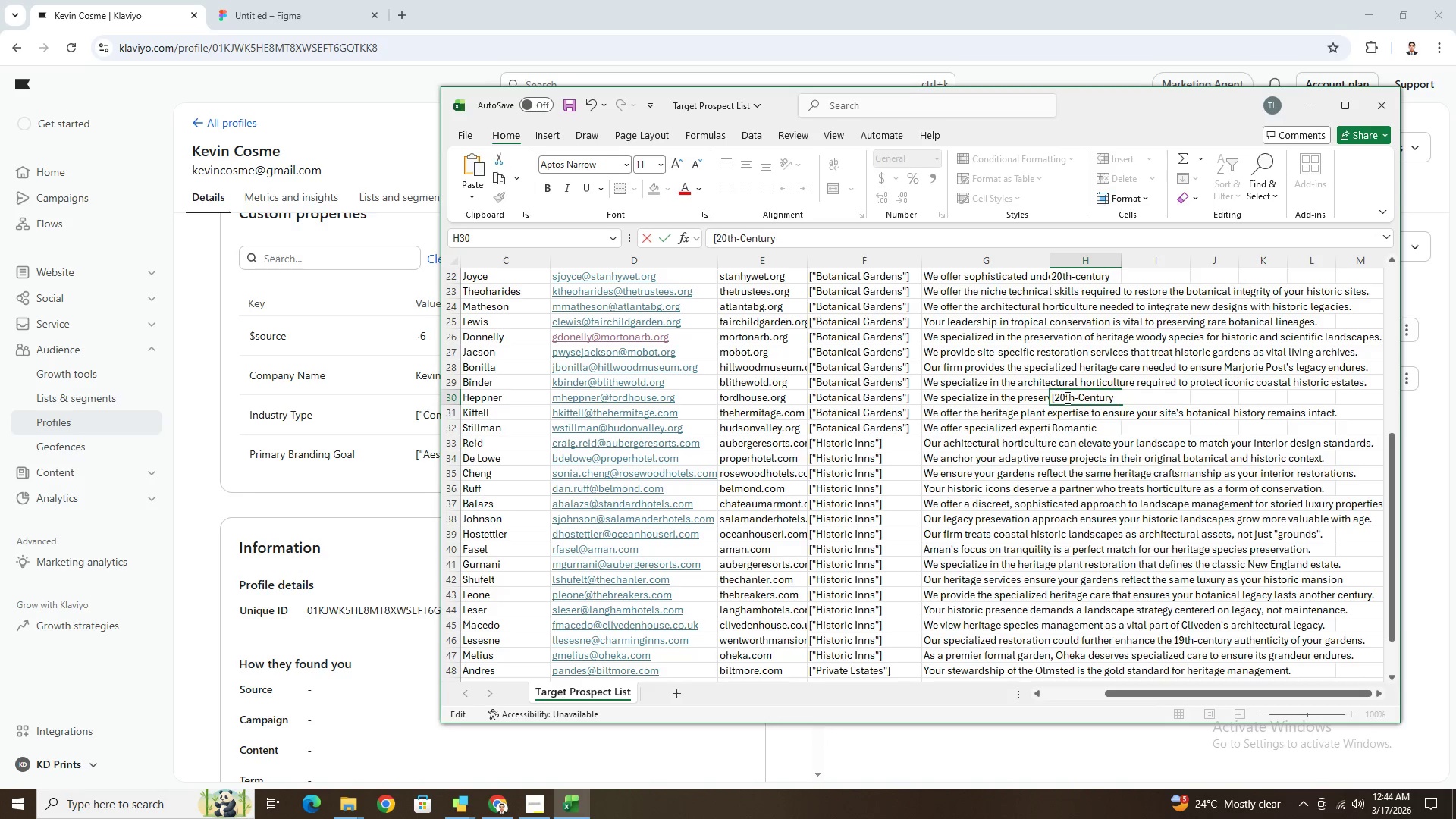 
key(Backspace)
 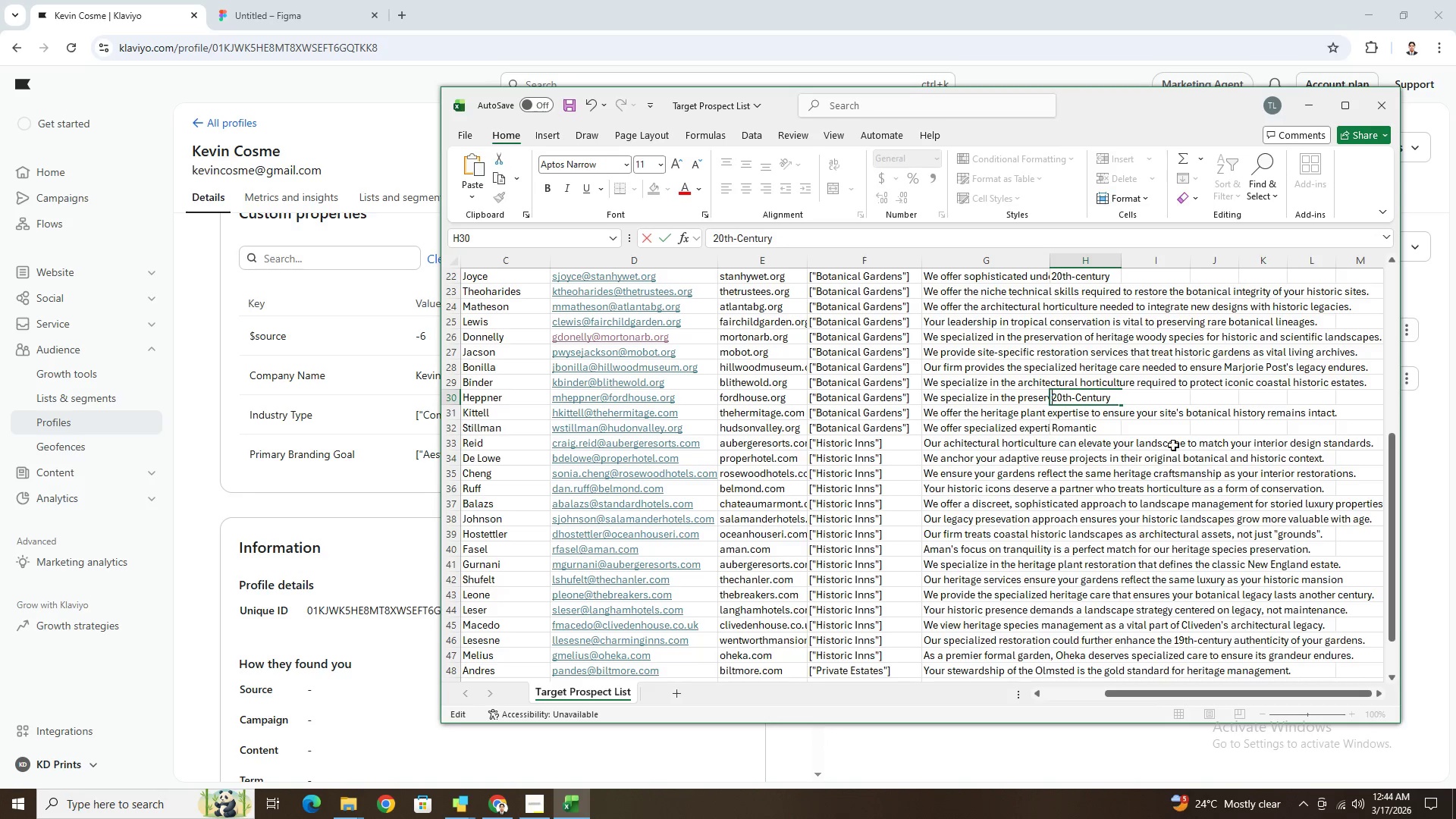 
left_click([1169, 451])
 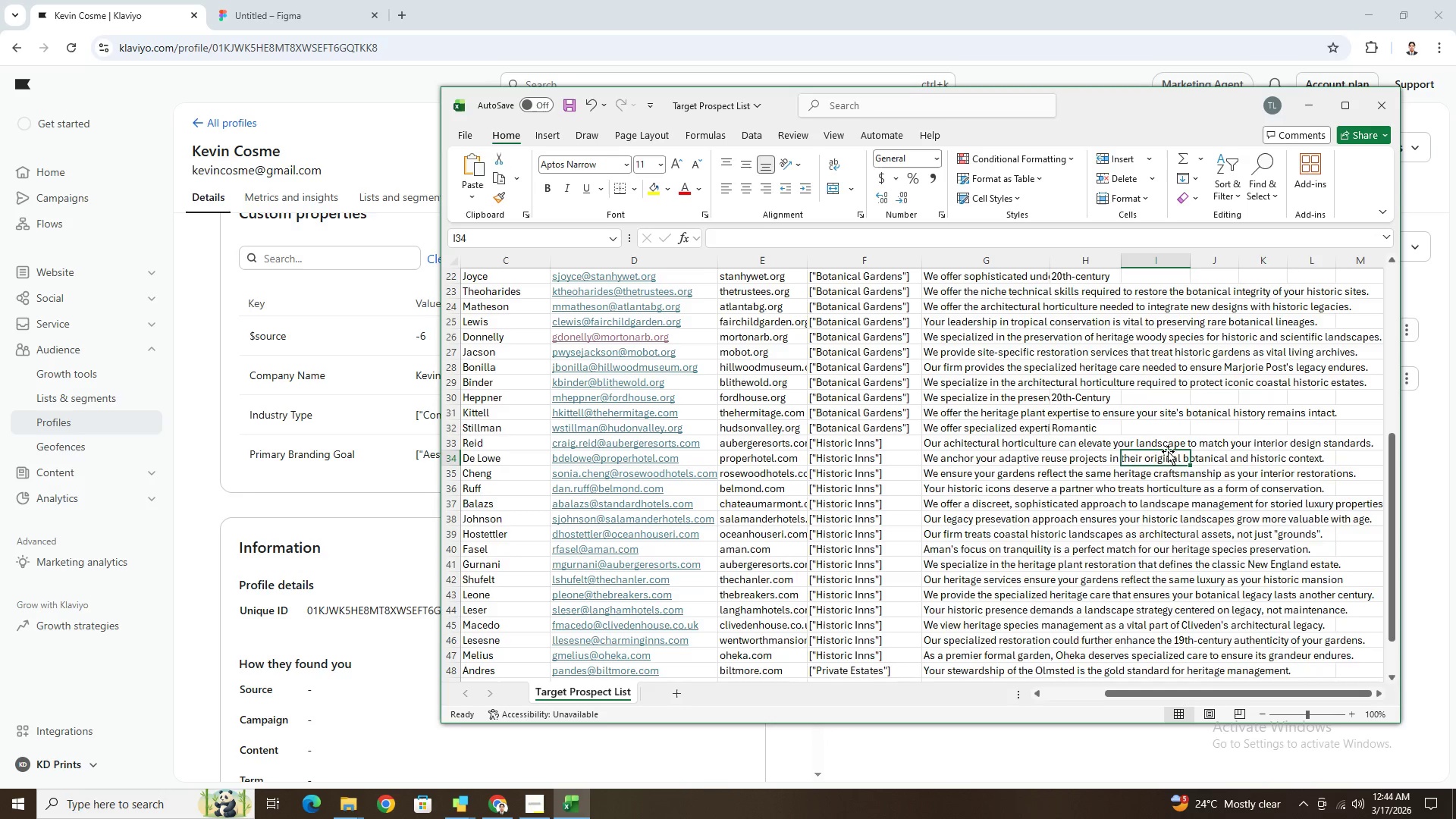 
scroll: coordinate [1168, 455], scroll_direction: up, amount: 2.0
 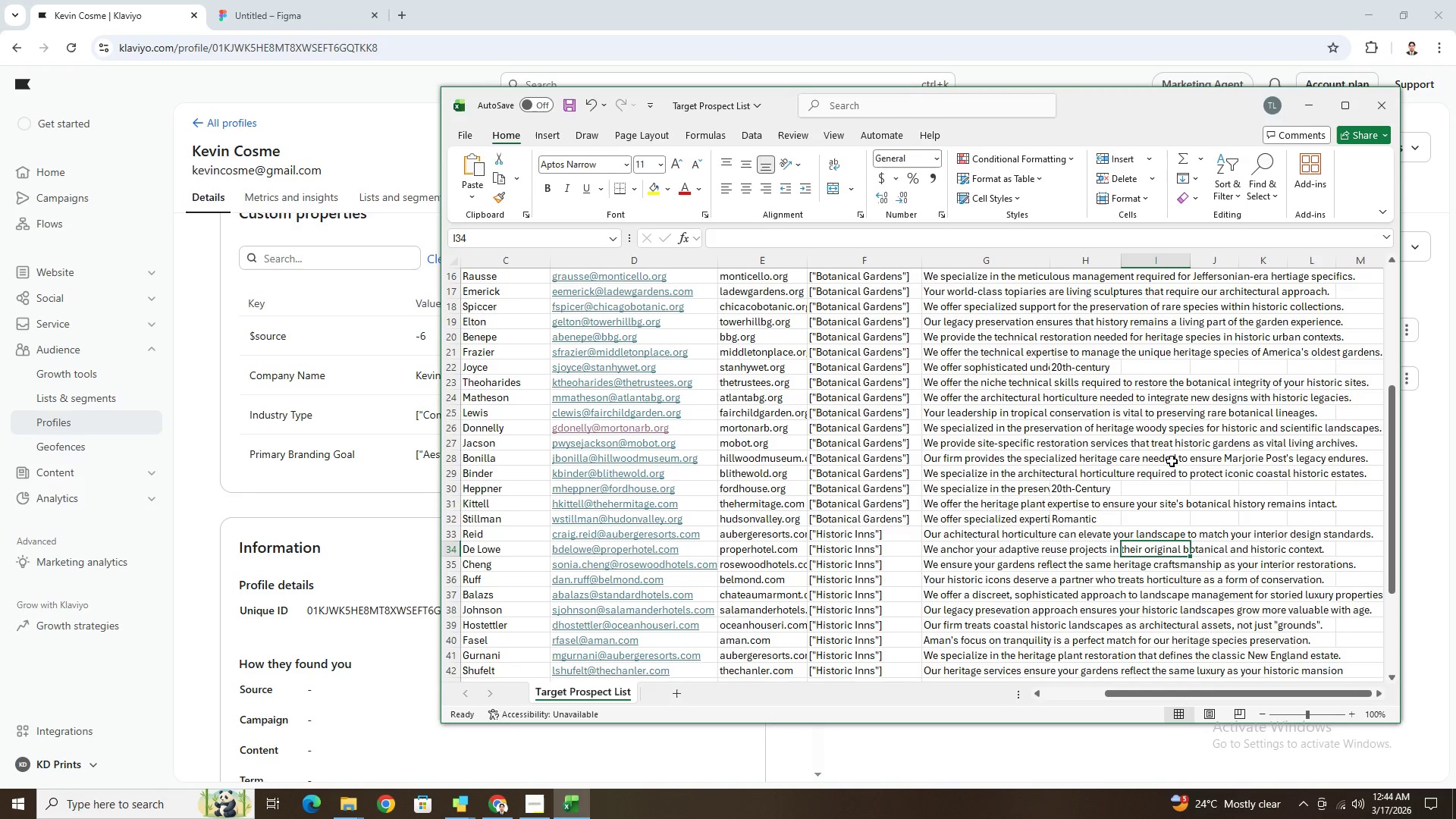 
wait(7.84)
 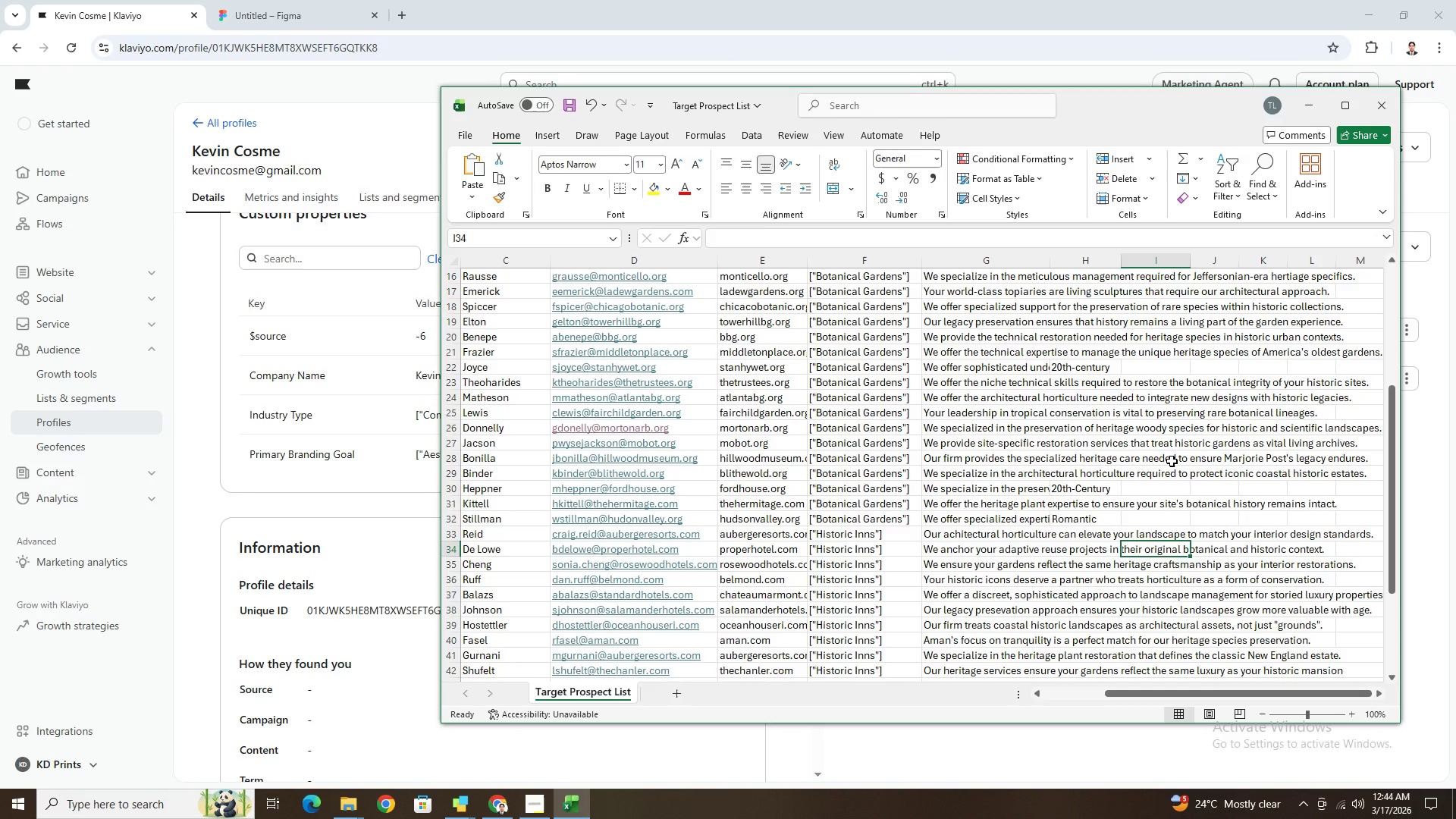 
scroll: coordinate [1172, 461], scroll_direction: down, amount: 1.0
 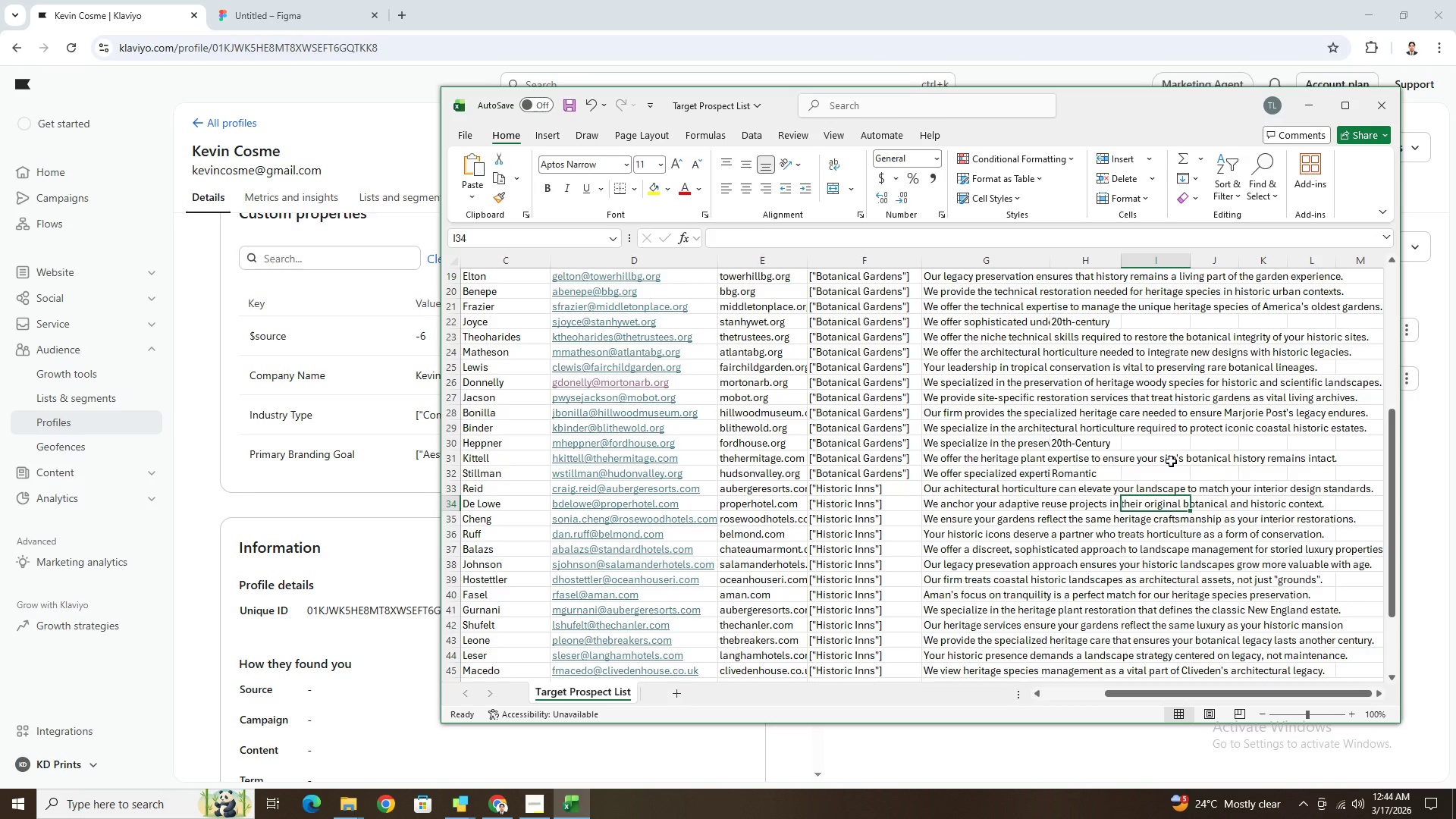 
wait(13.14)
 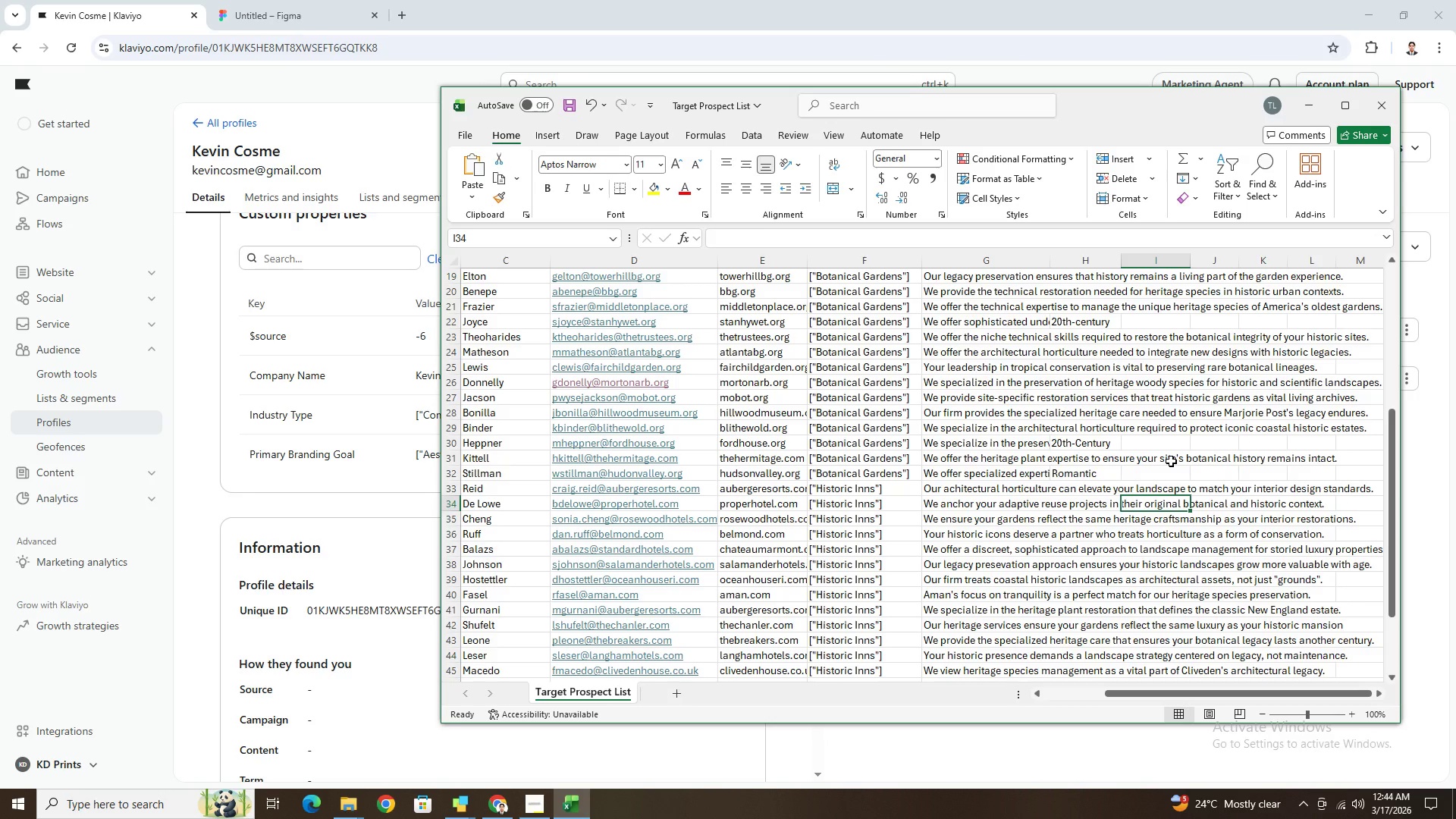 
scroll: coordinate [1171, 461], scroll_direction: down, amount: 1.0
 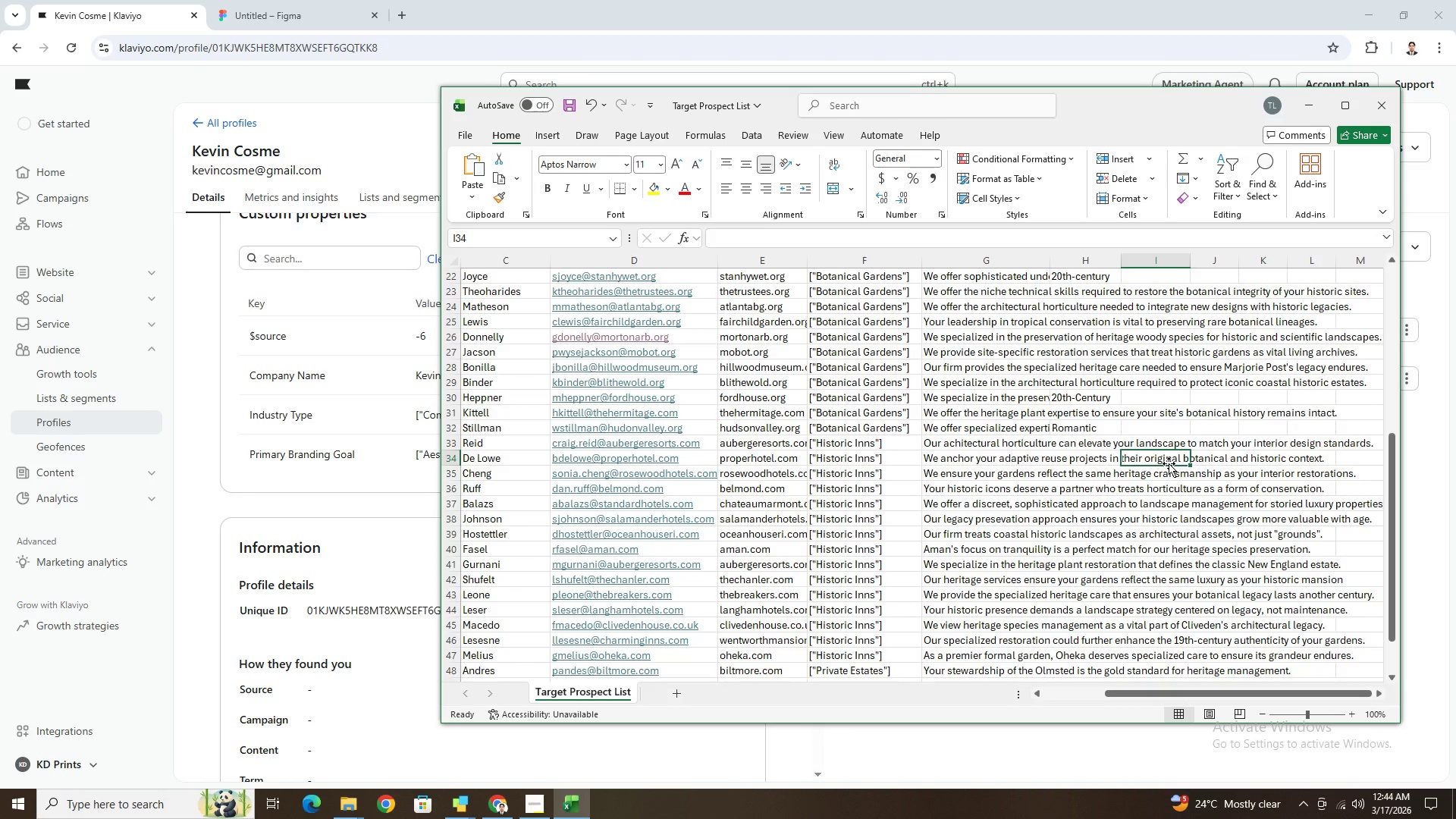 
wait(9.61)
 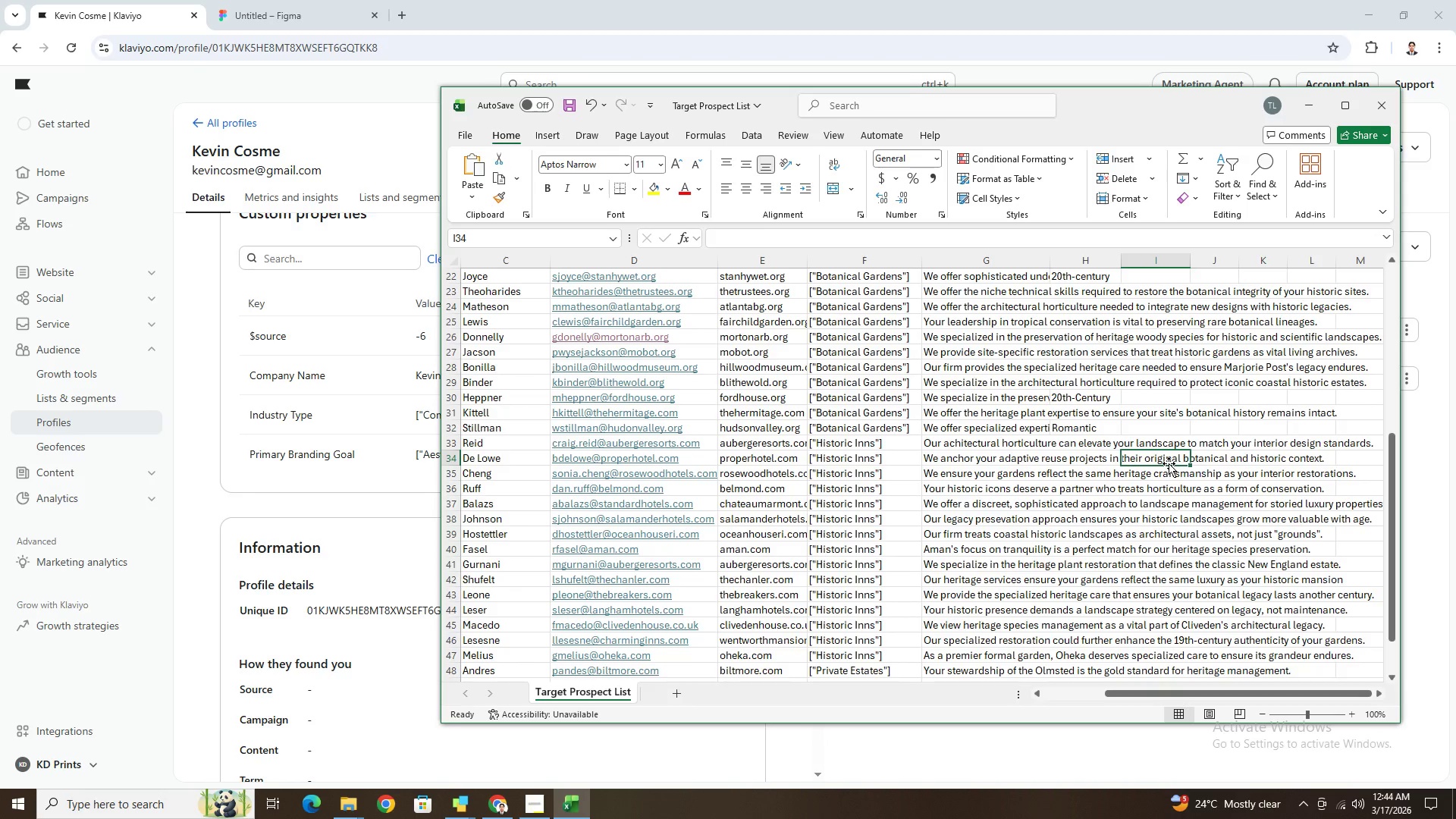 
left_click([1063, 464])
 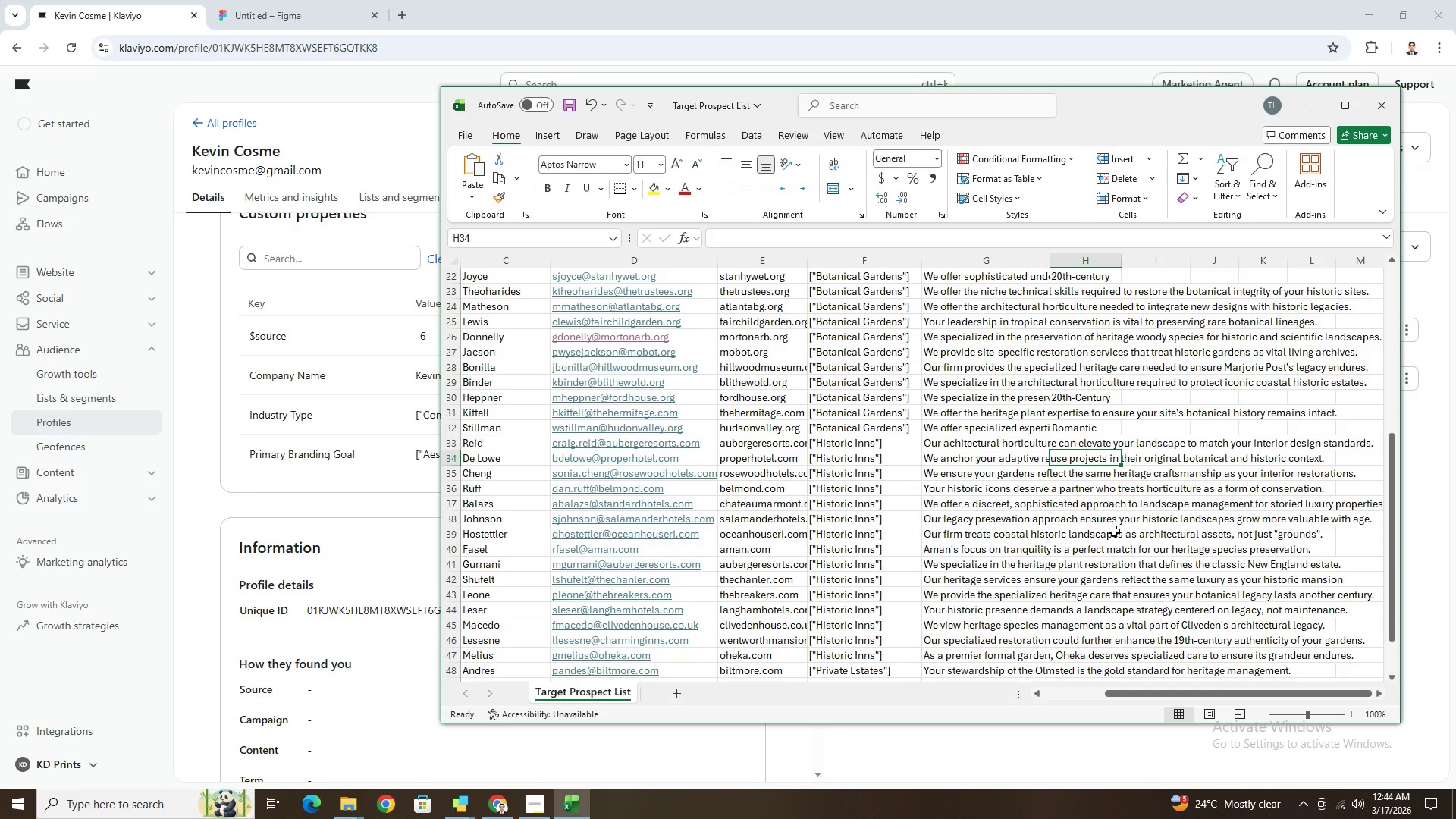 
left_click([1102, 529])
 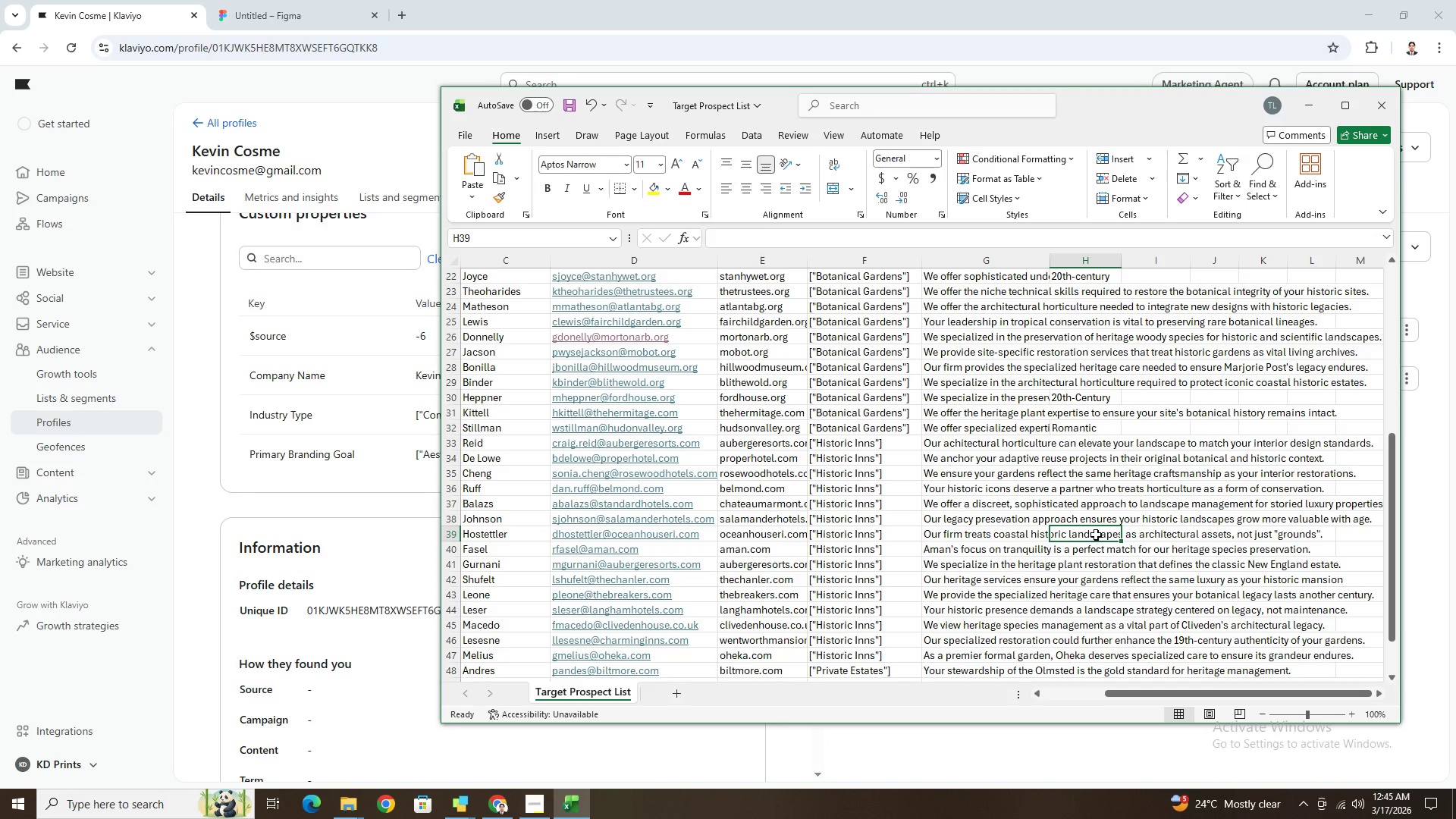 
scroll: coordinate [1096, 535], scroll_direction: down, amount: 1.0
 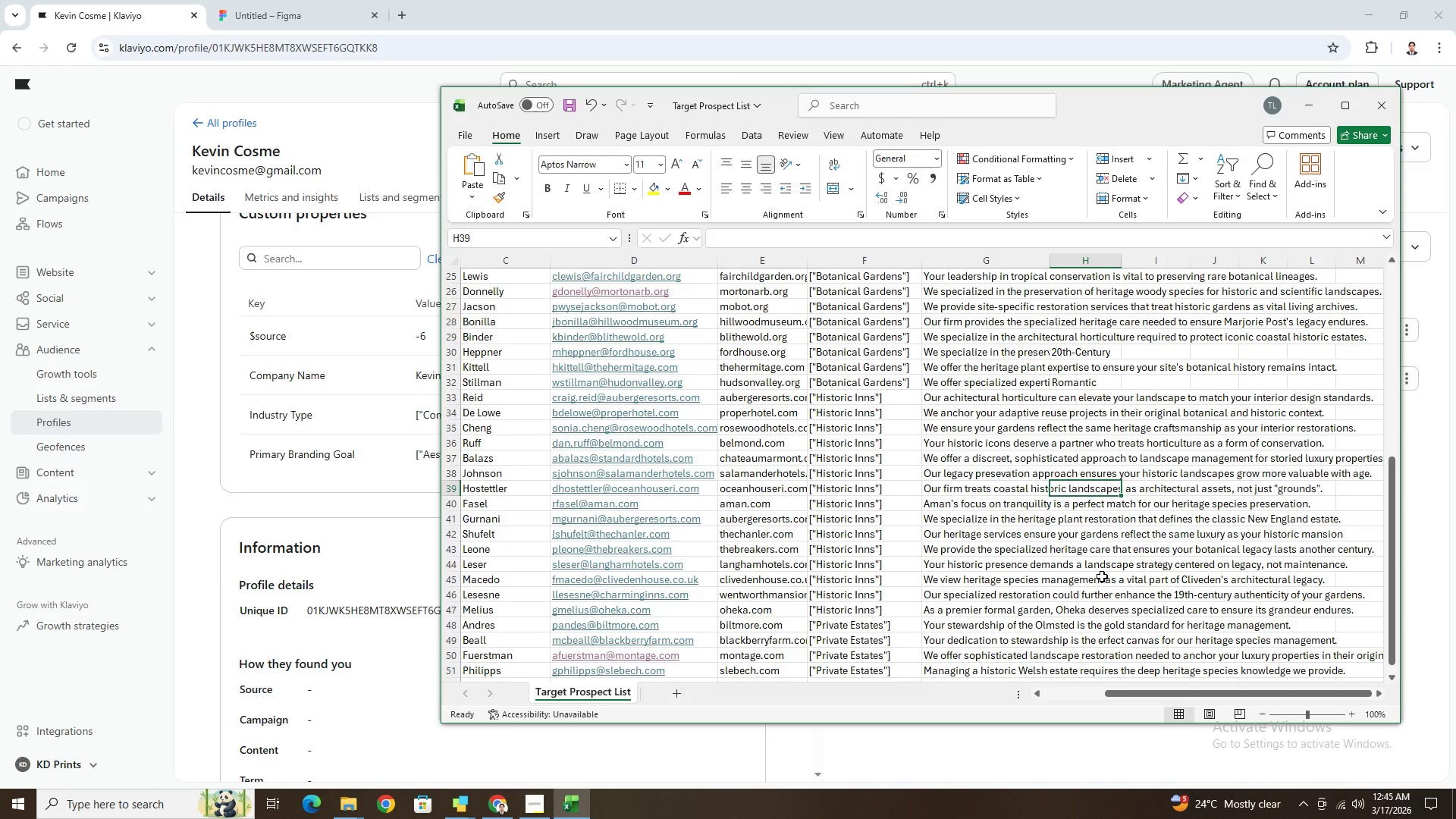 
hold_key(key=ArrowDown, duration=0.67)
 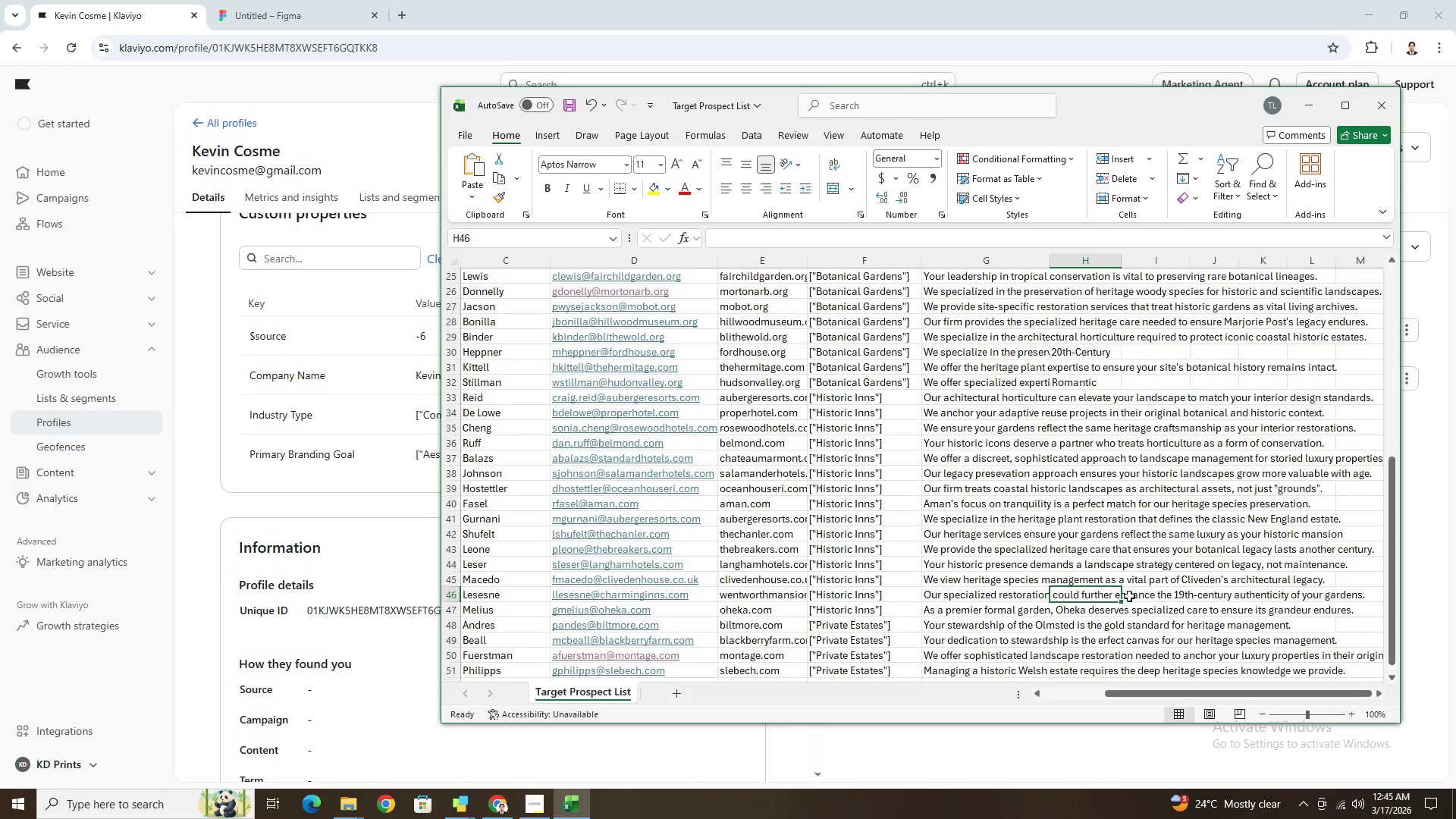 
scroll: coordinate [1130, 595], scroll_direction: down, amount: 1.0
 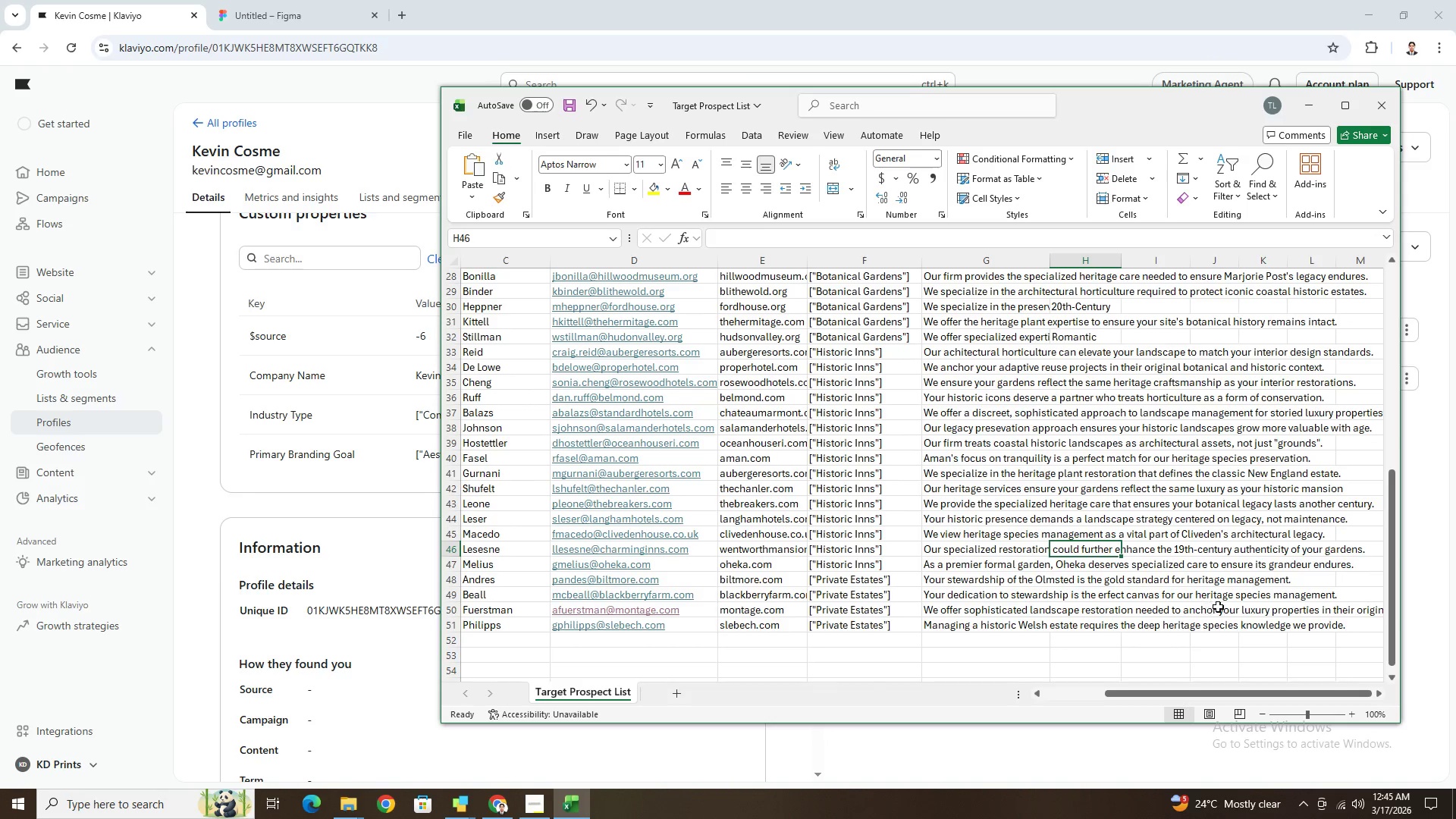 
key(ArrowDown)
 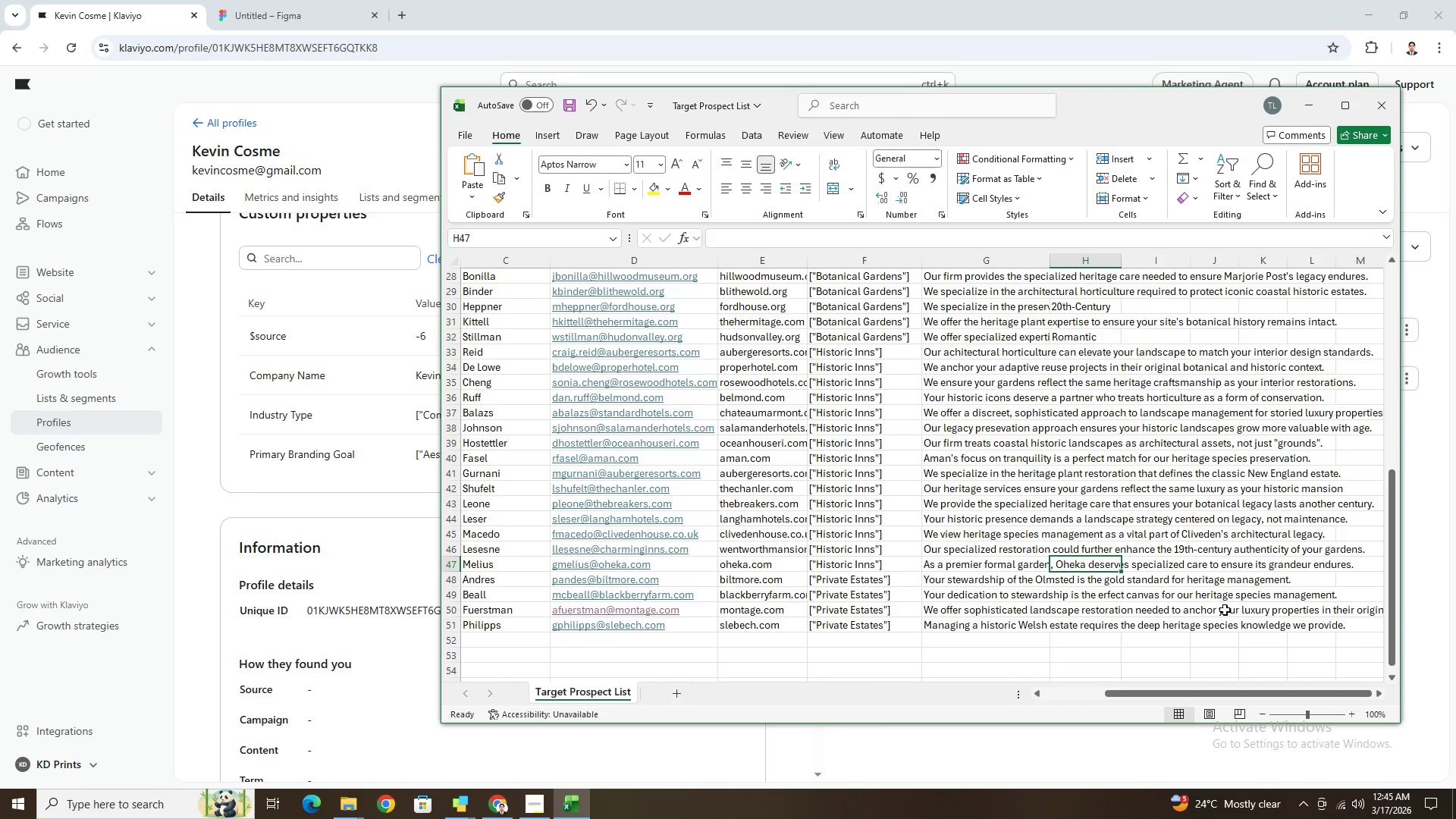 
key(ArrowDown)
 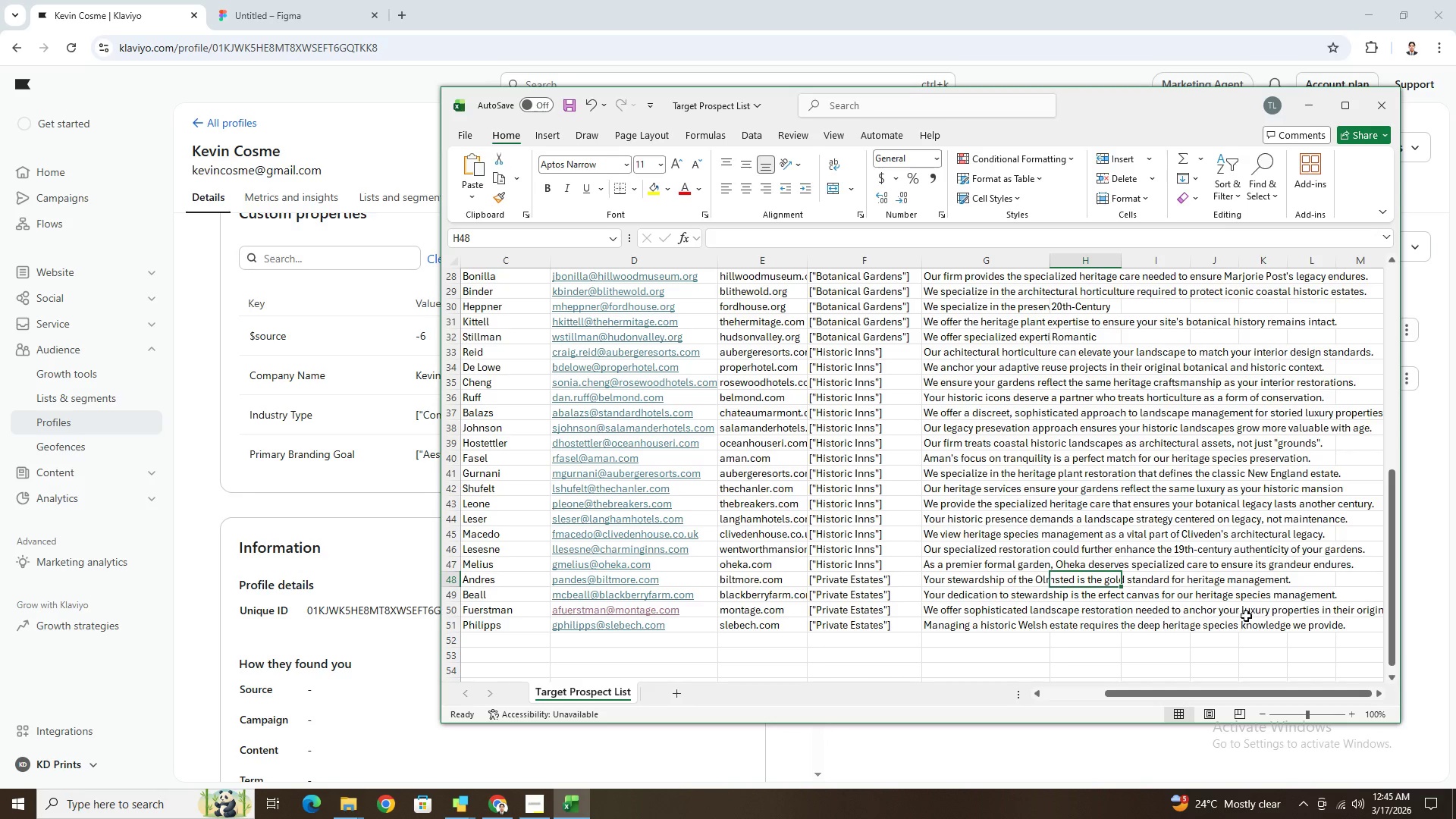 
key(ArrowDown)
 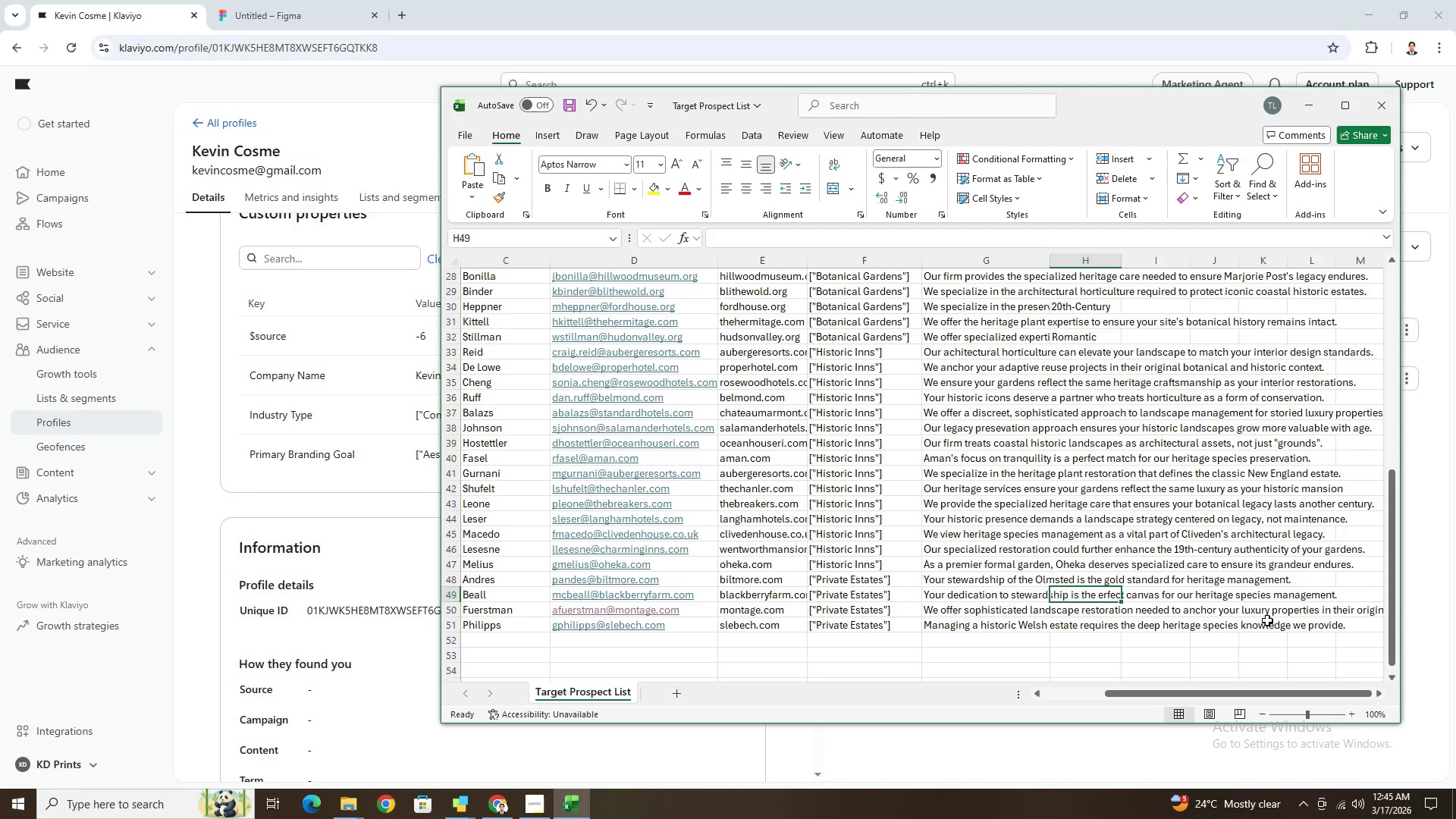 
key(ArrowDown)
 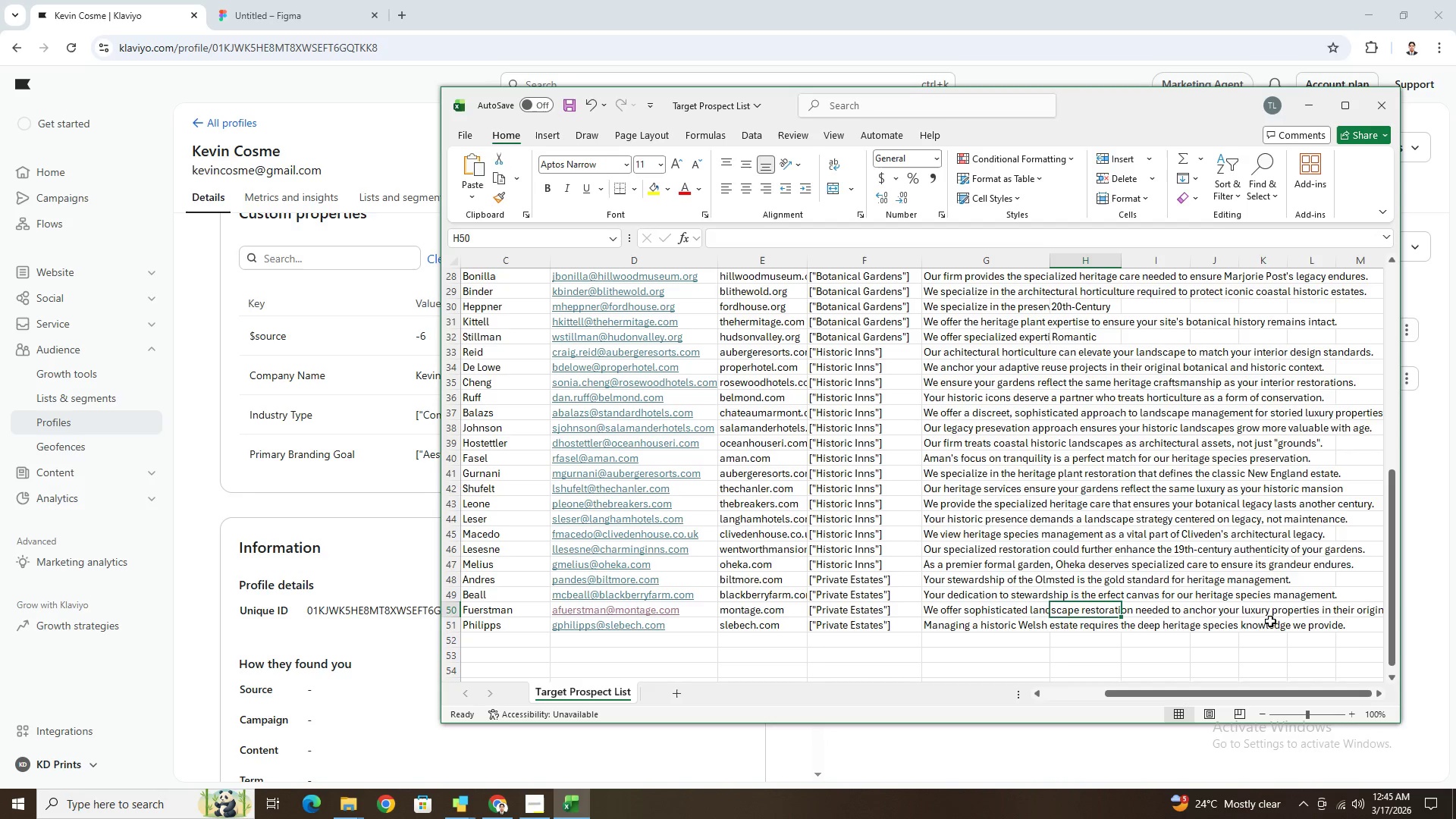 
key(ArrowDown)
 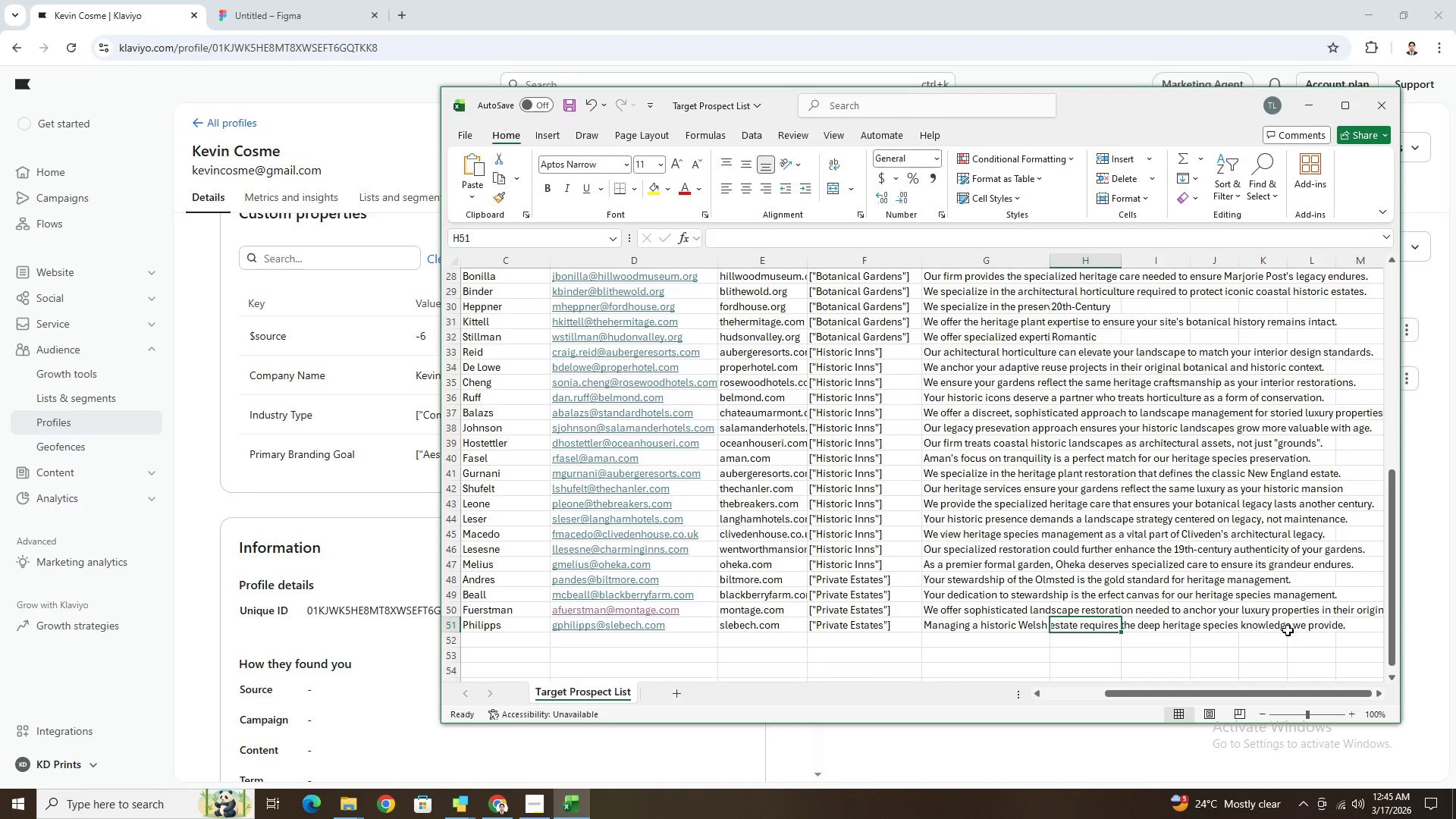 
hold_key(key=ArrowUp, duration=0.64)
 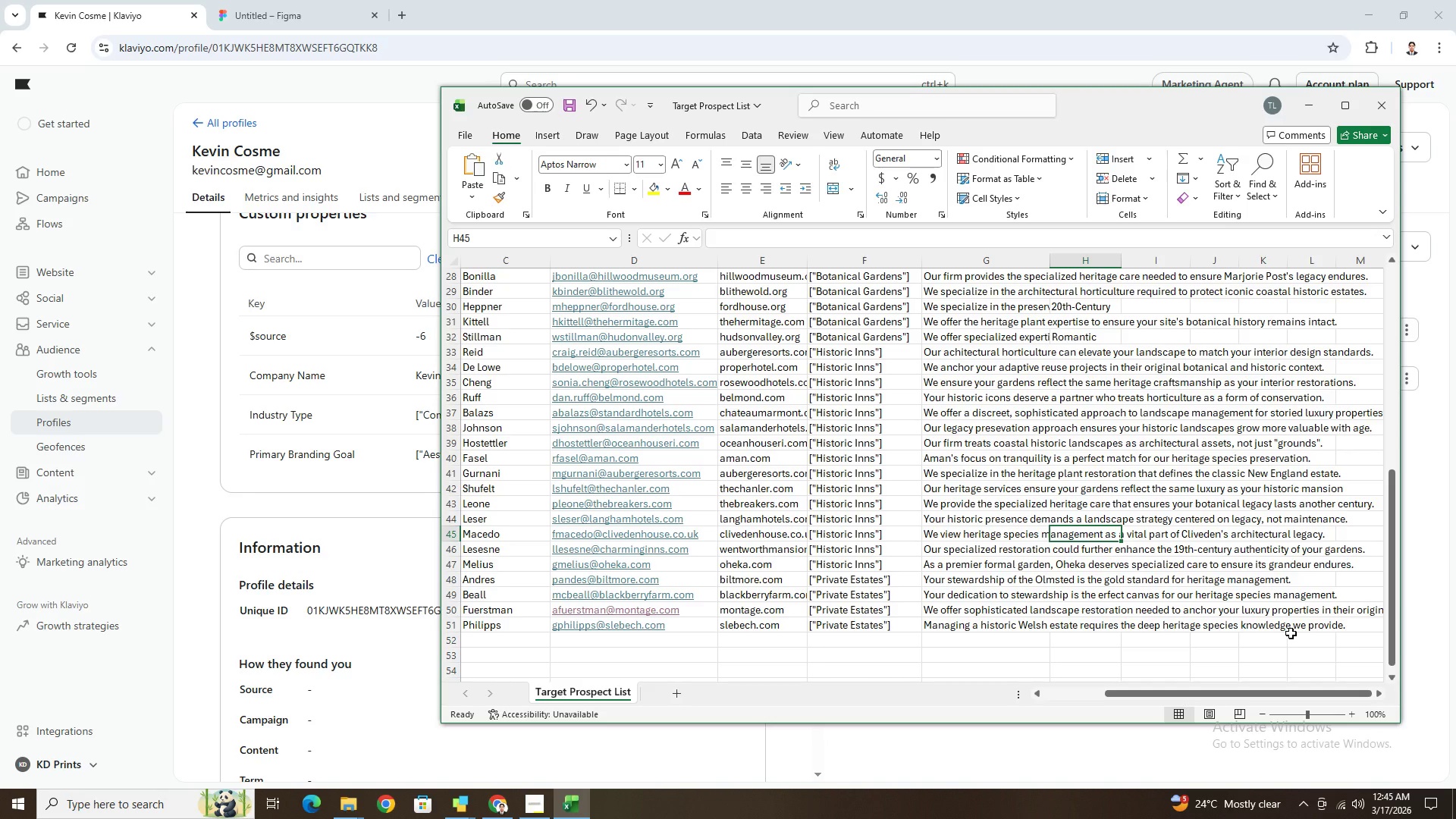 
hold_key(key=ArrowUp, duration=1.66)
 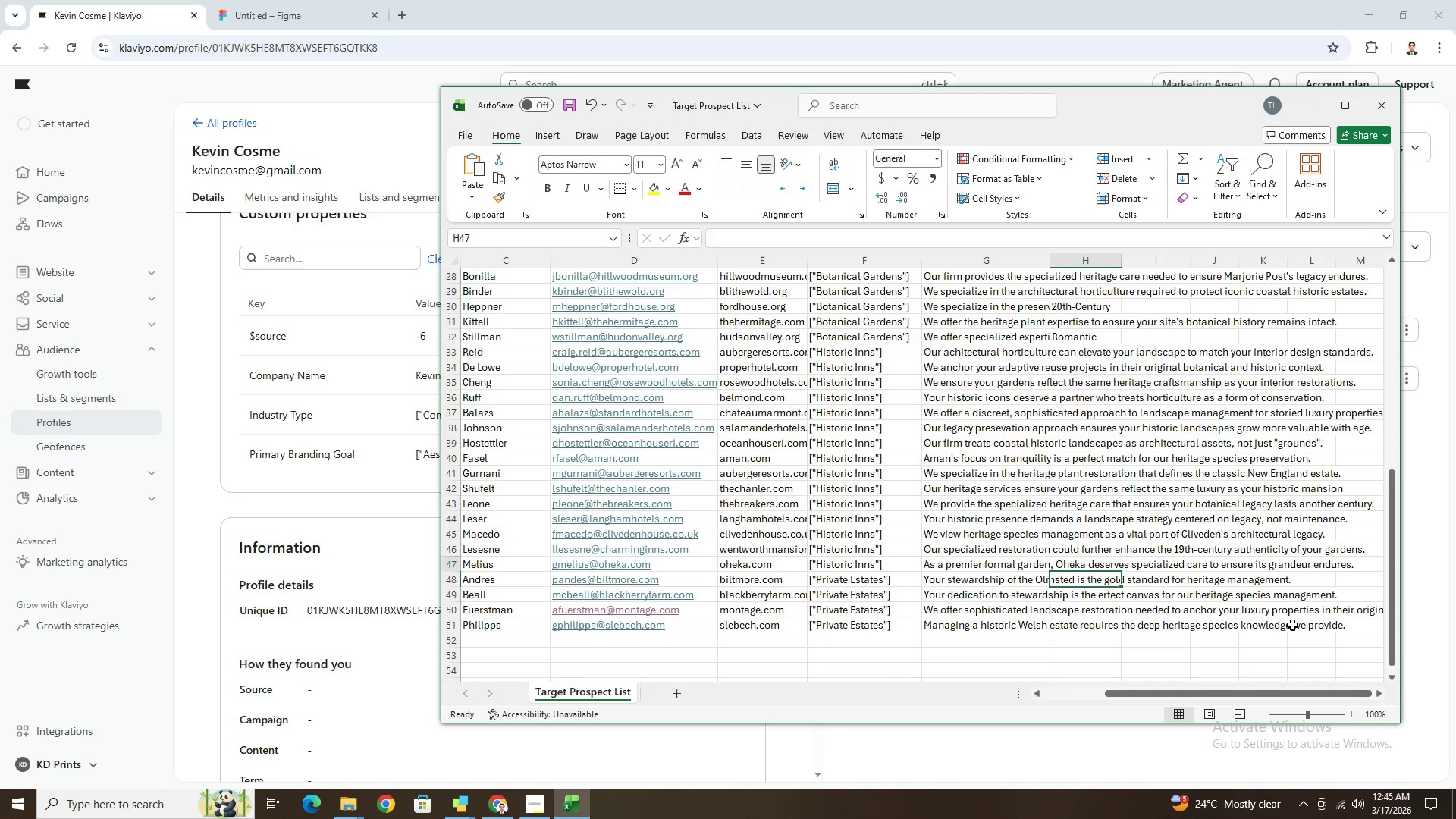 
hold_key(key=ArrowDown, duration=0.64)
 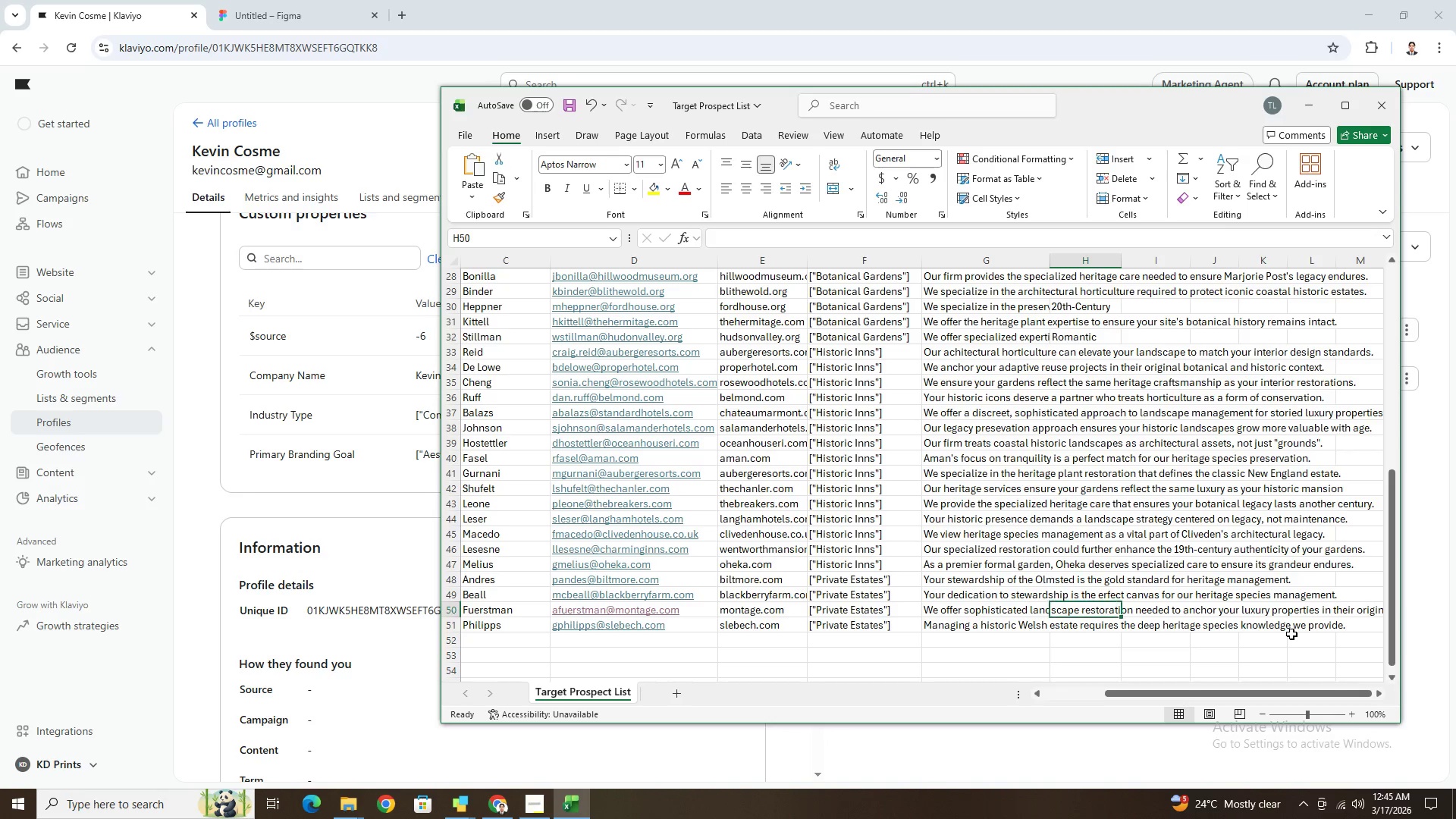 
hold_key(key=ArrowUp, duration=0.86)
 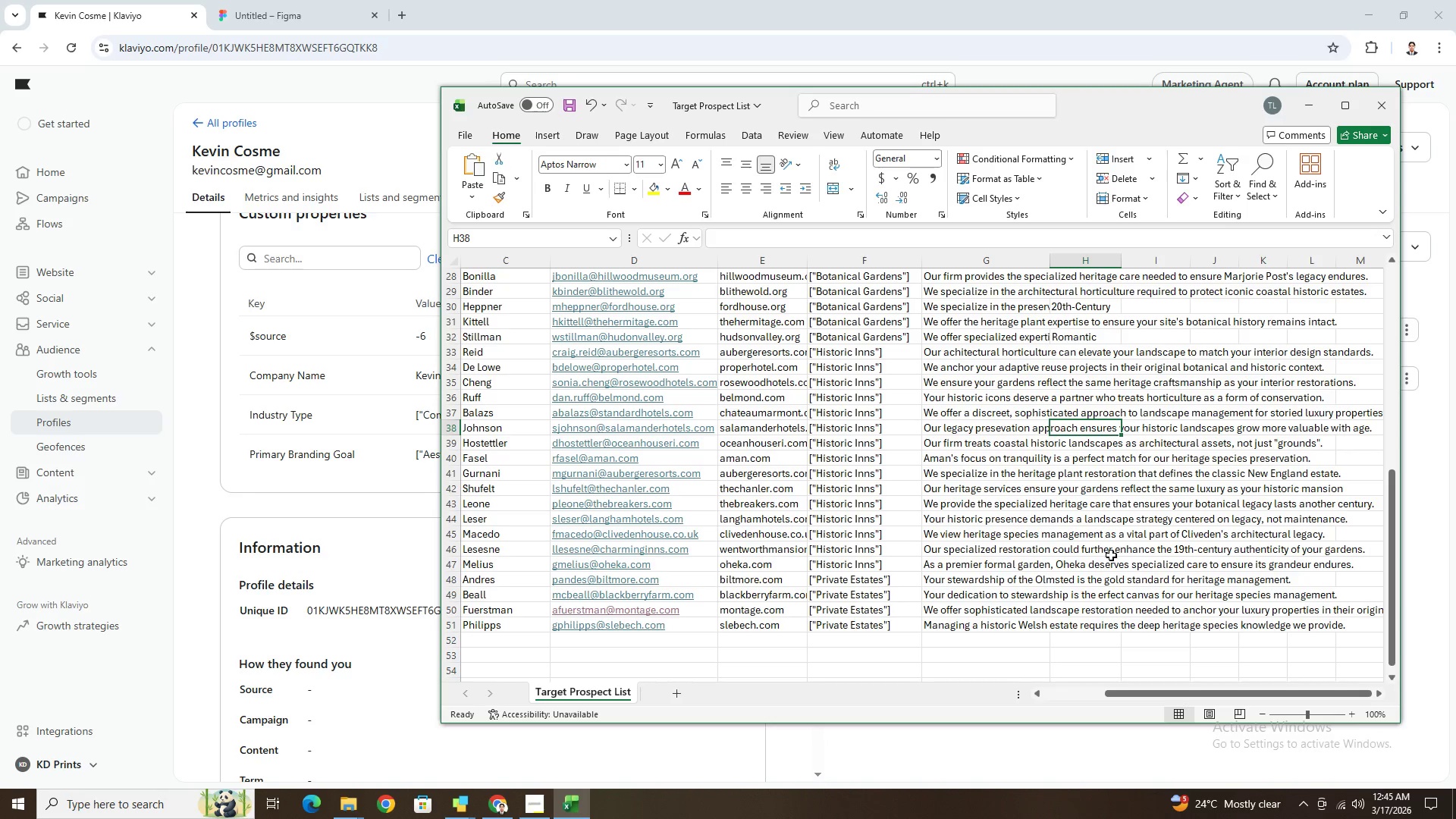 
left_click([1103, 549])
 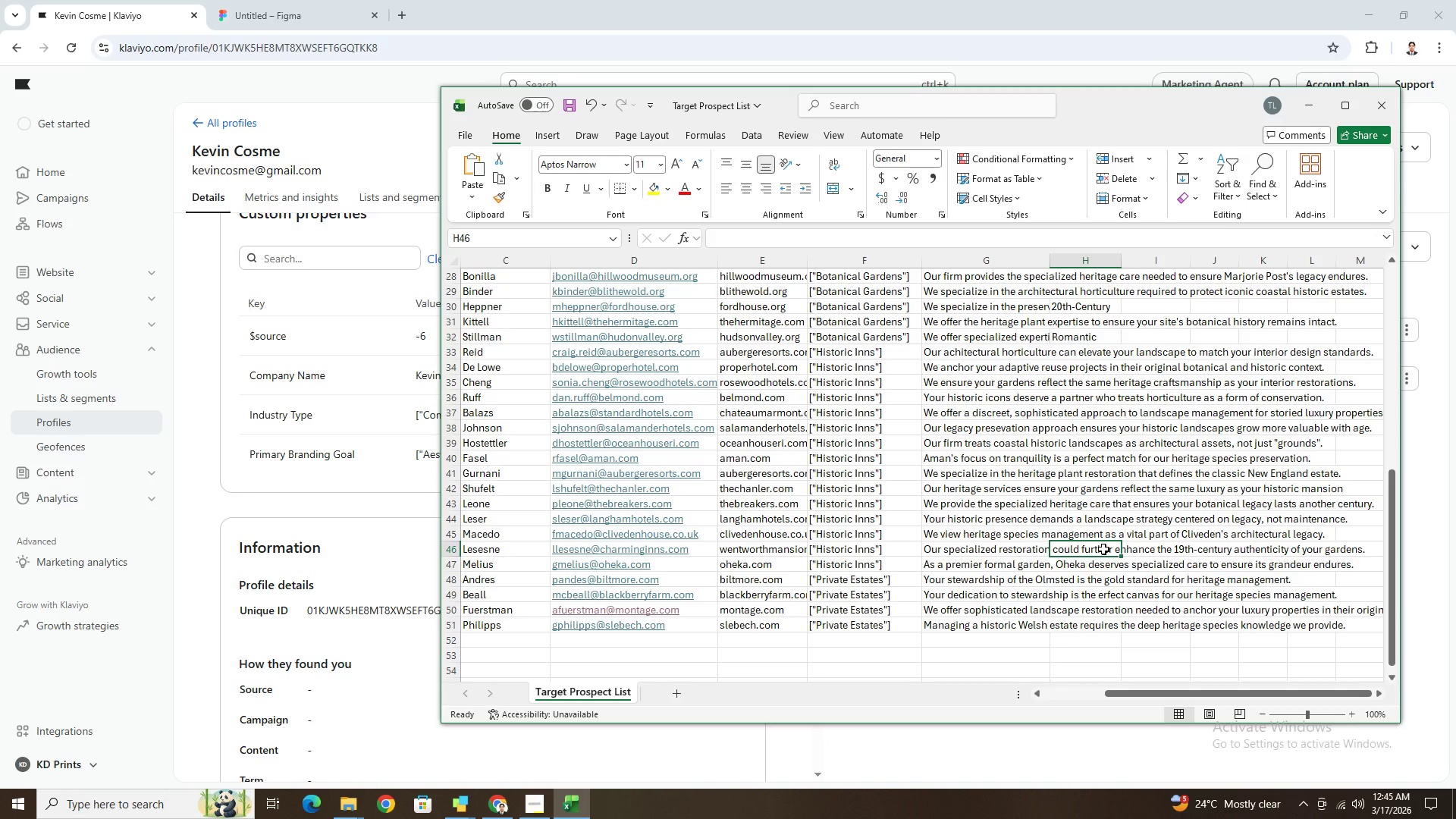 
type(19th Cenu)
key(Backspace)
type(tury)
 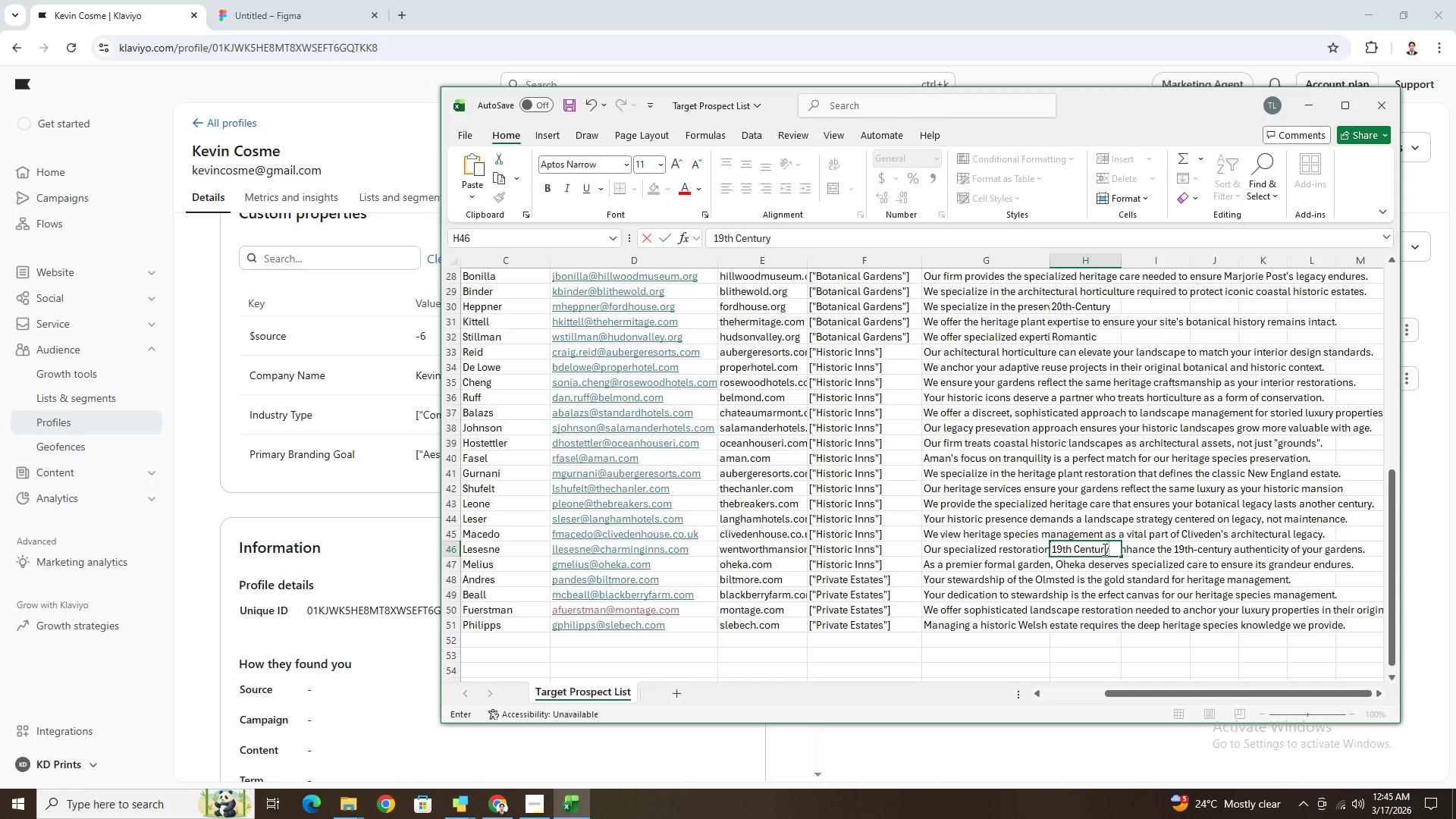 
key(Enter)
 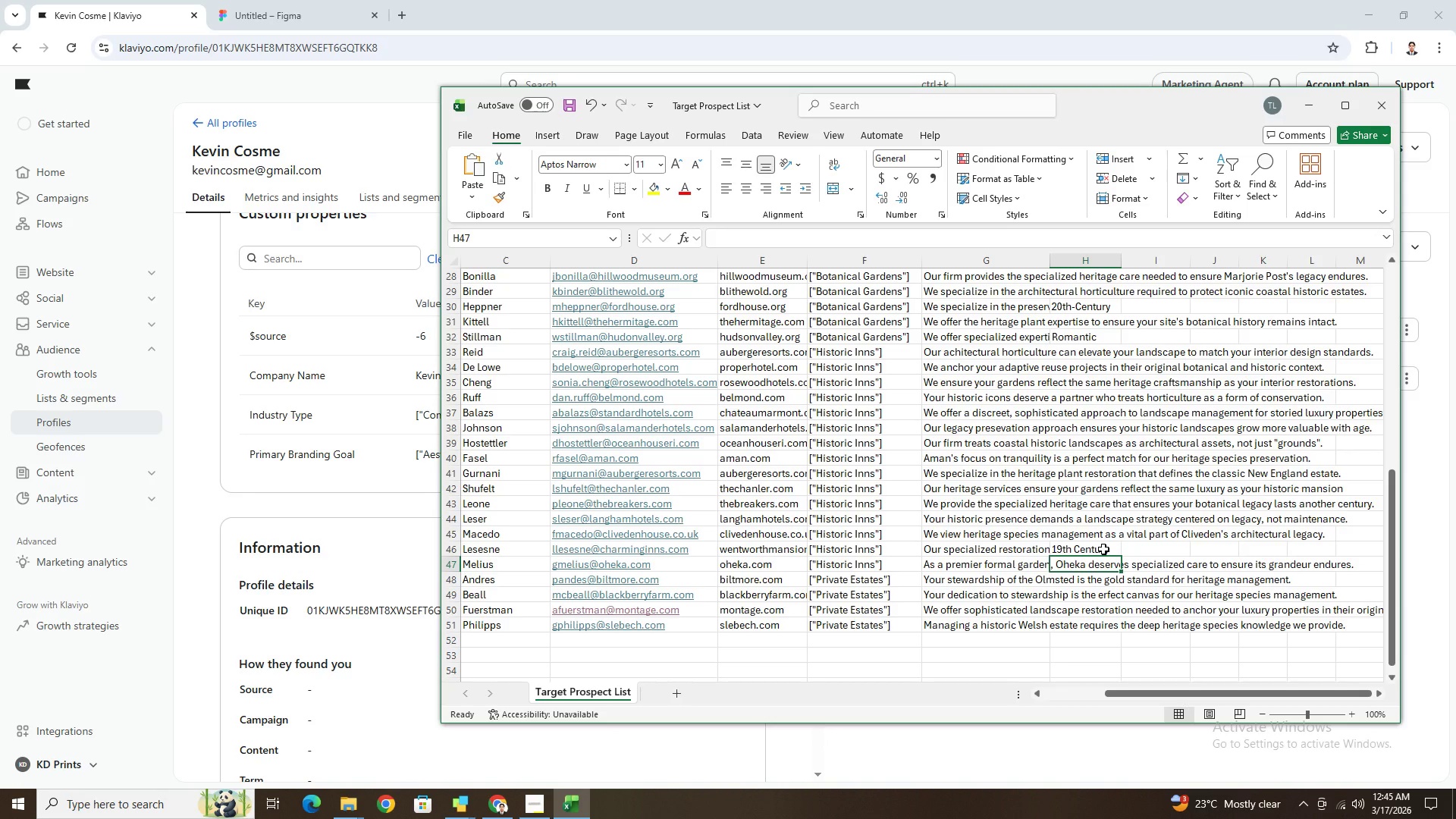 
wait(7.83)
 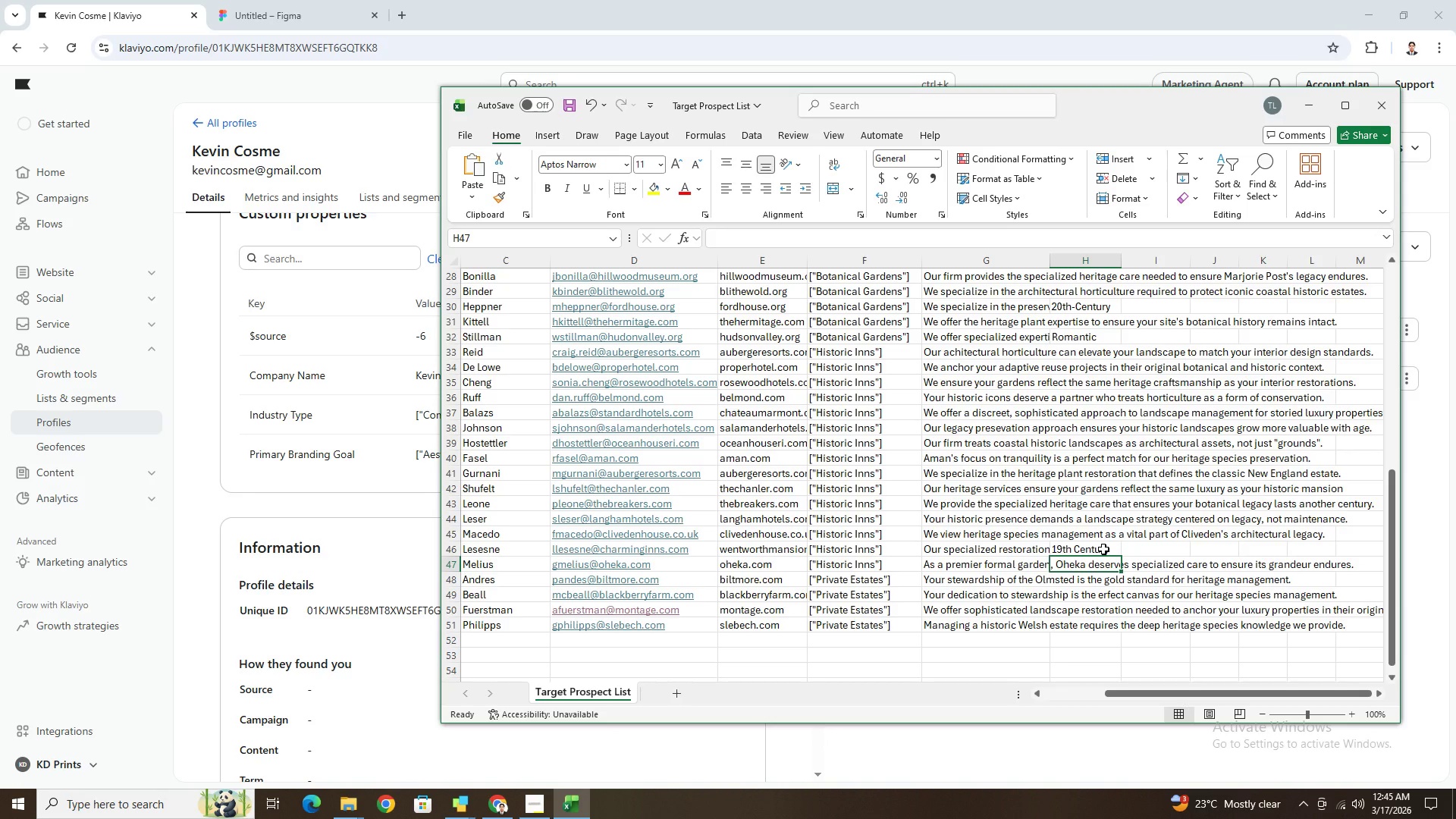 
scroll: coordinate [1112, 486], scroll_direction: up, amount: 13.0
 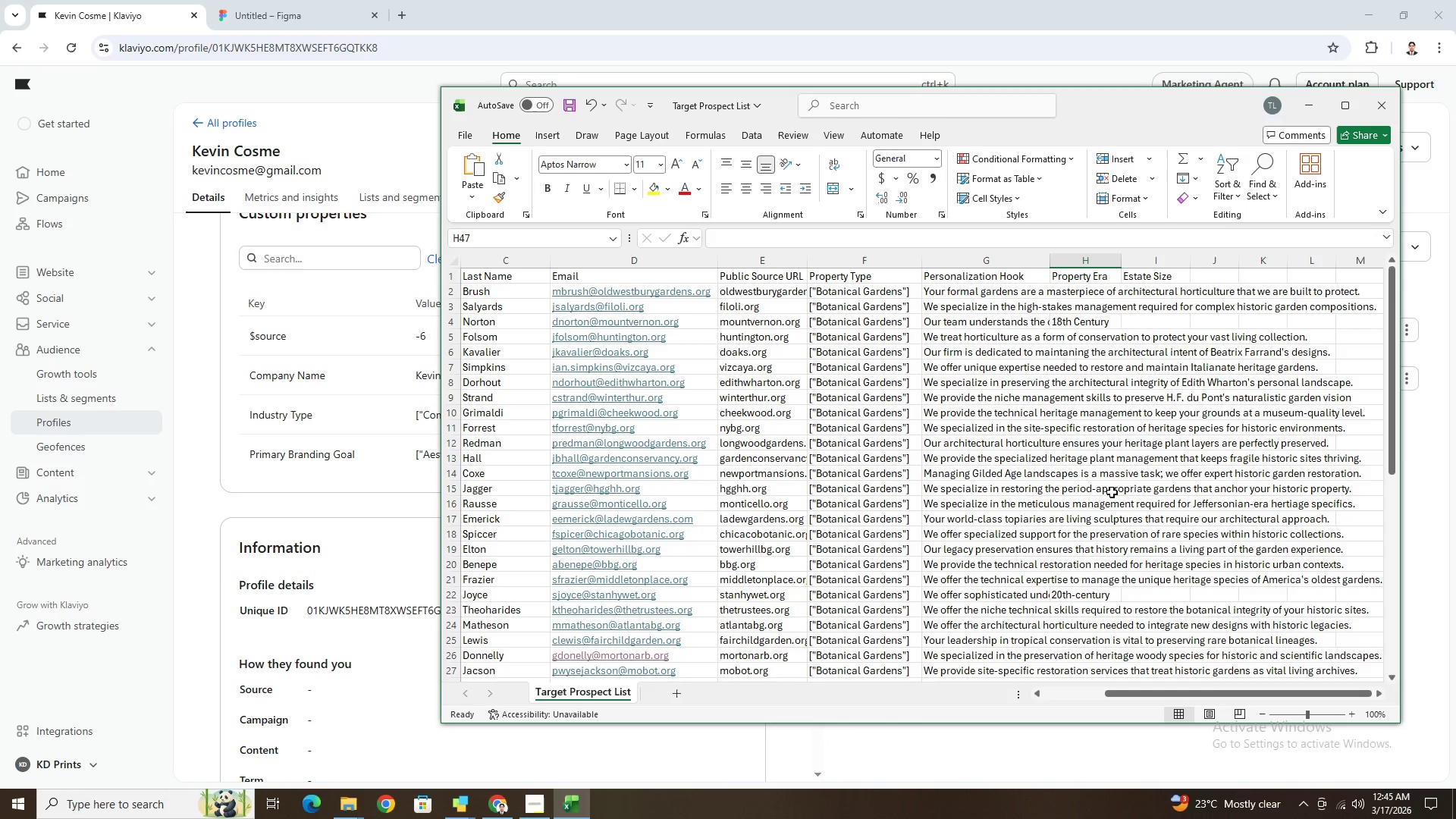 
wait(21.58)
 